 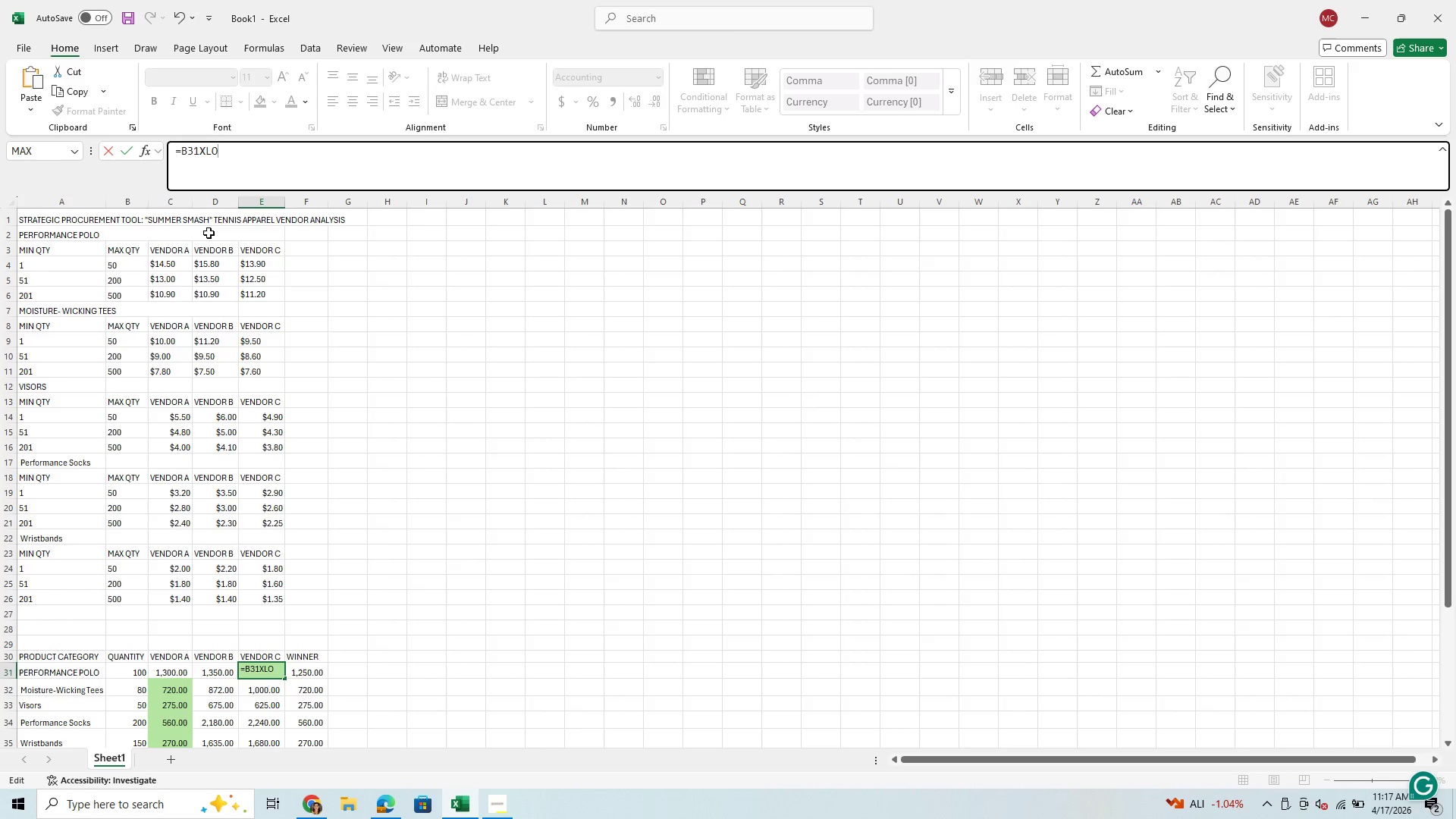 
hold_key(key=ShiftRight, duration=0.69)
 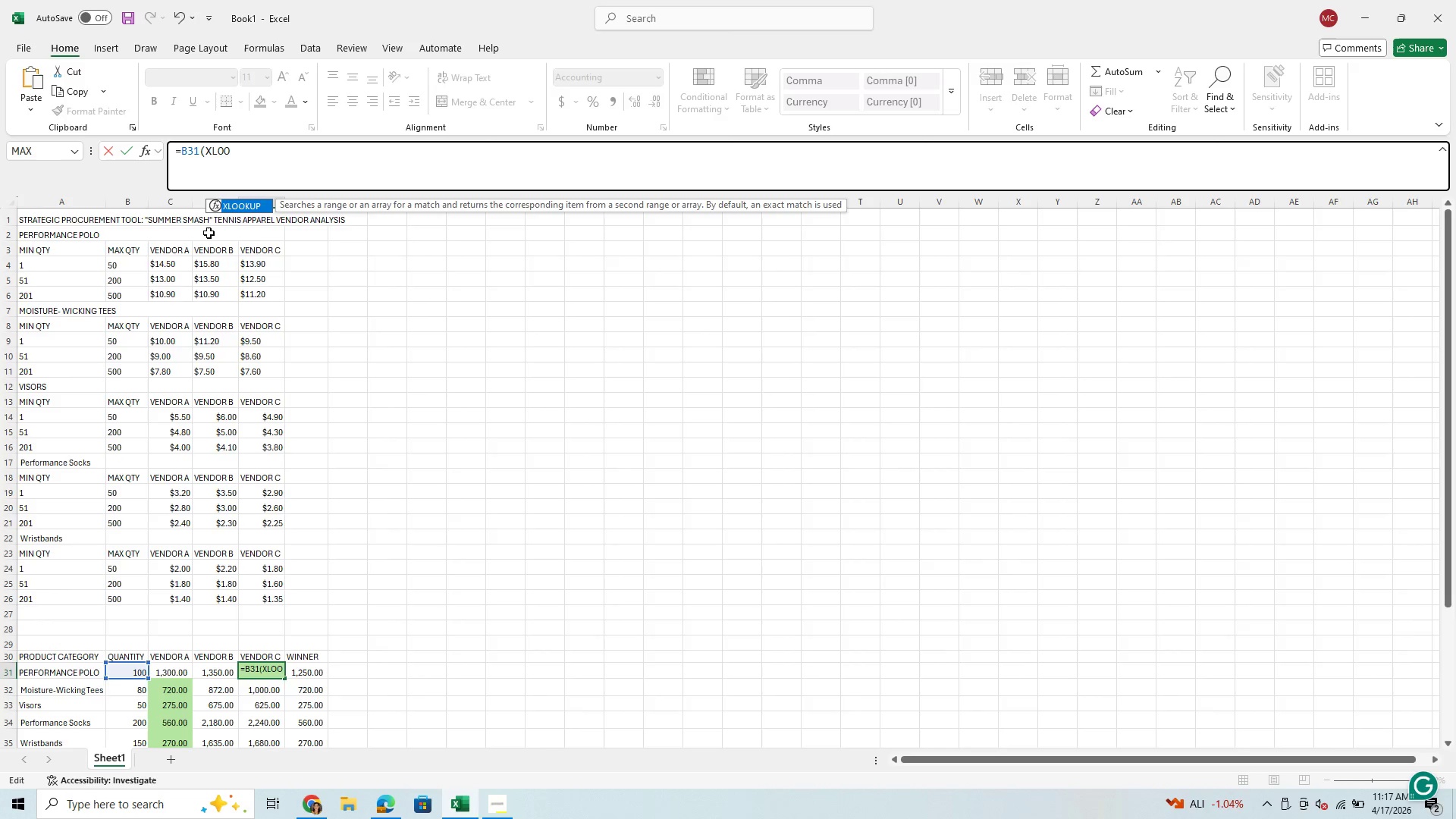 
double_click([249, 207])
 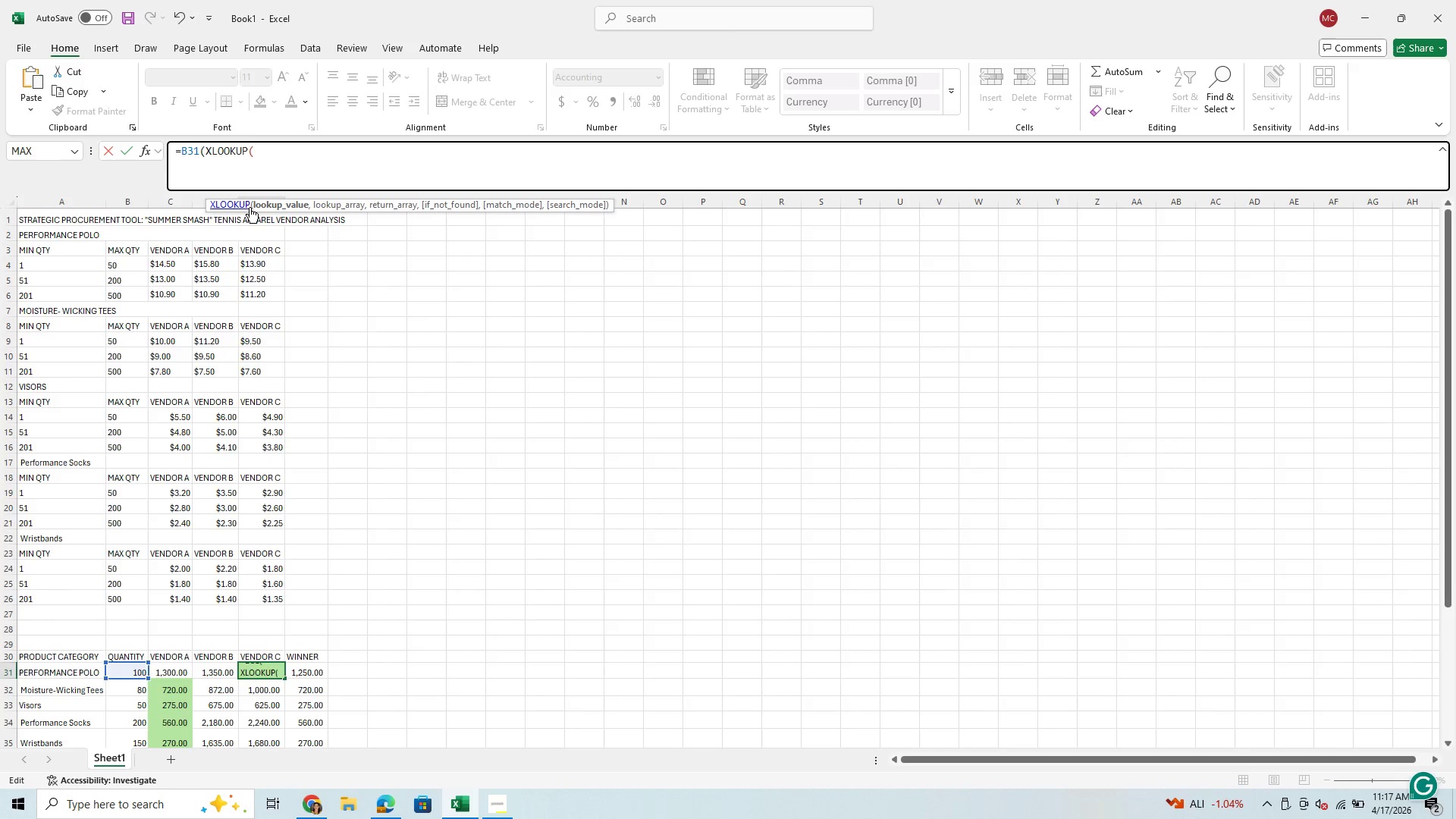 
type(b31,)
 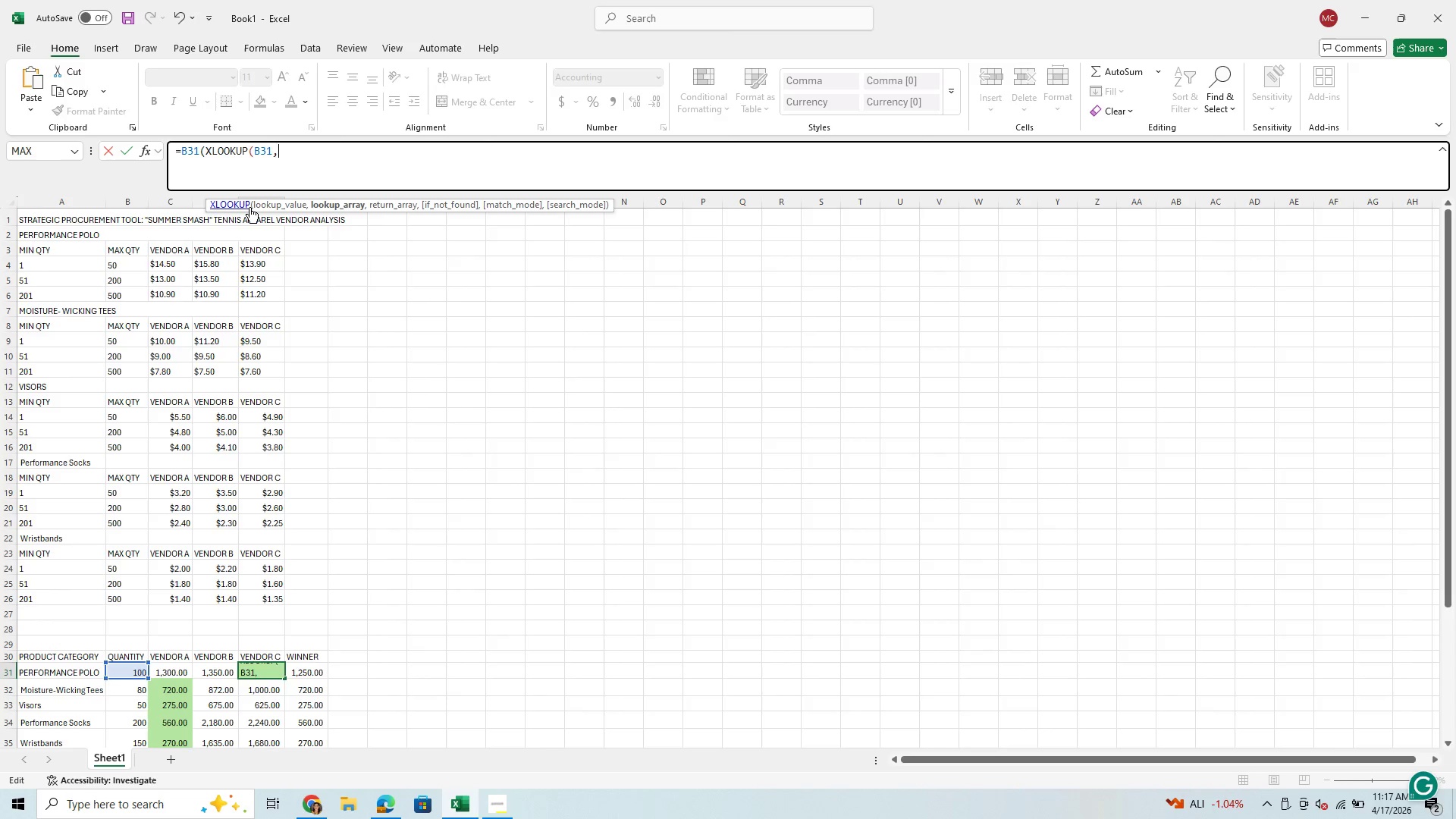 
type($a$4:)
 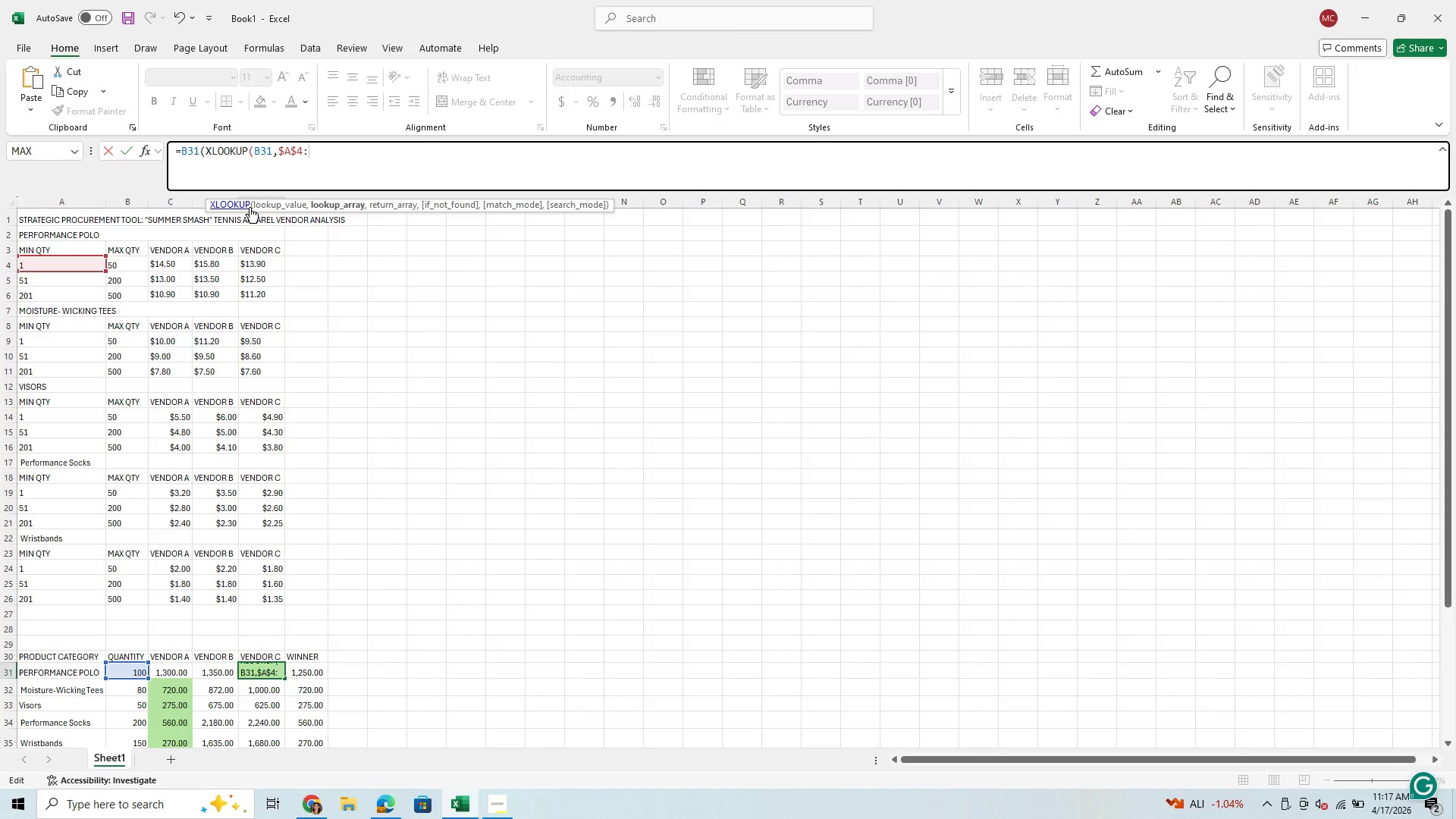 
hold_key(key=ShiftLeft, duration=1.5)
 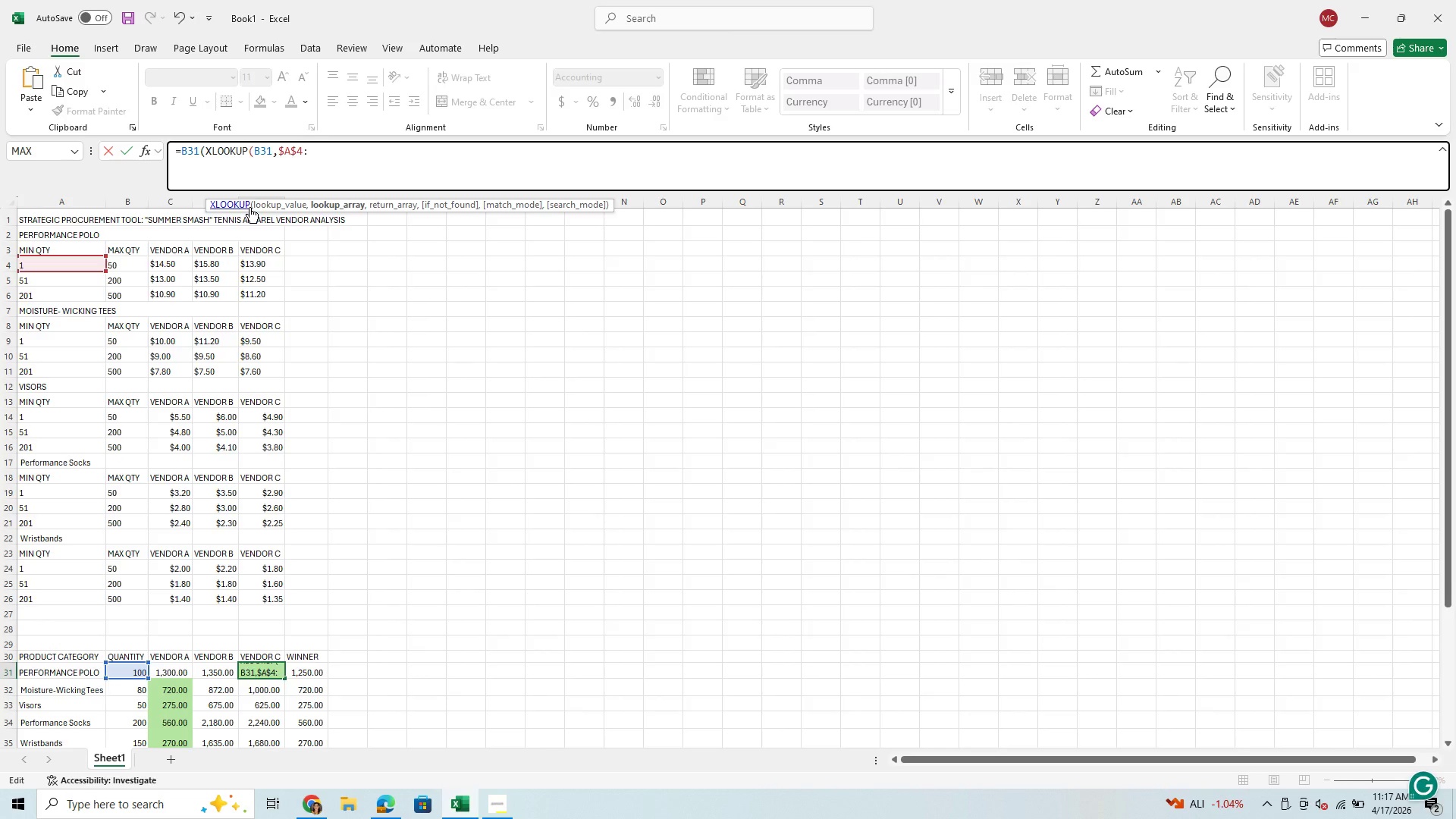 
type($a^)
key(Backspace)
type(6)
 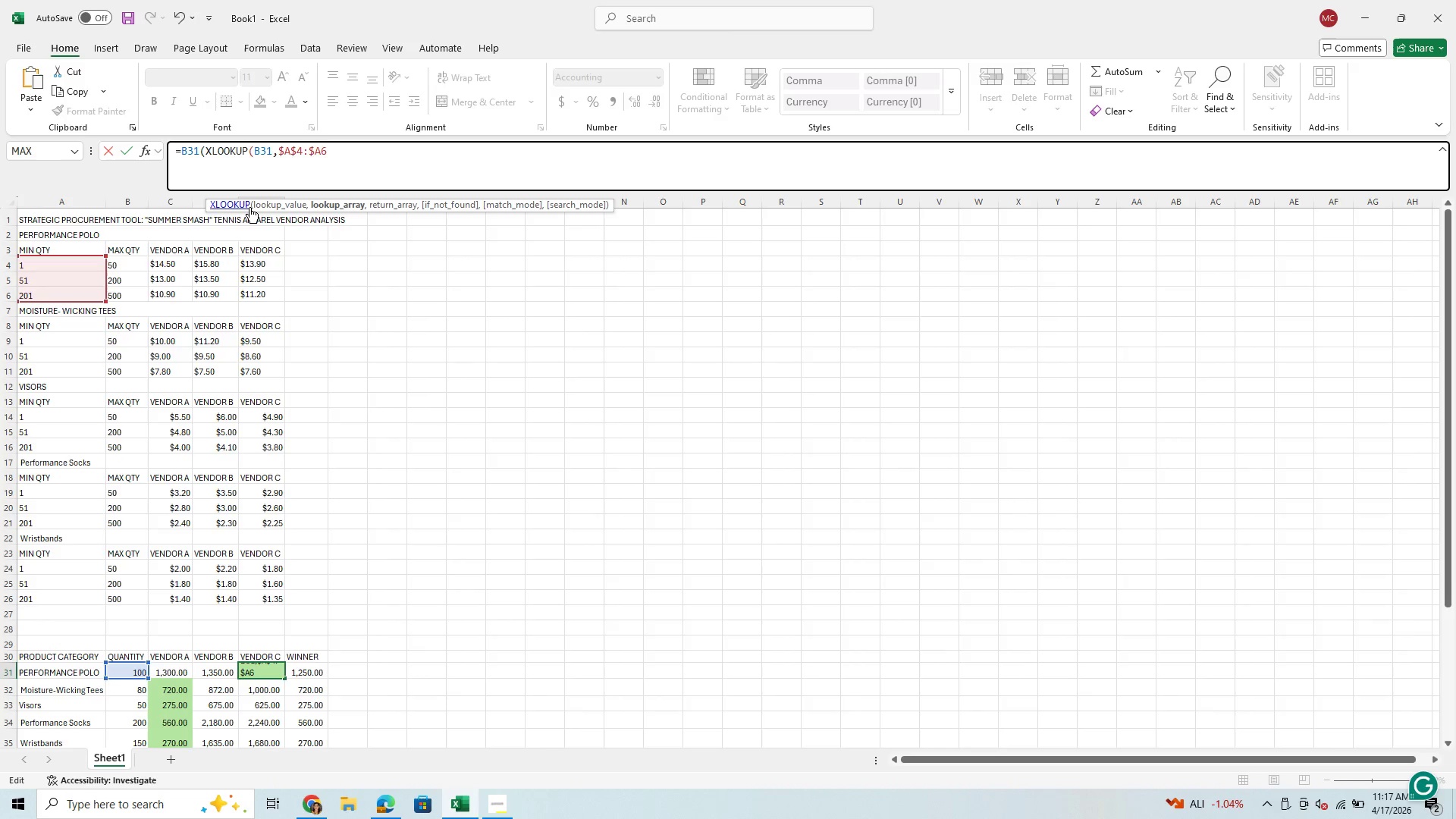 
key(Comma)
 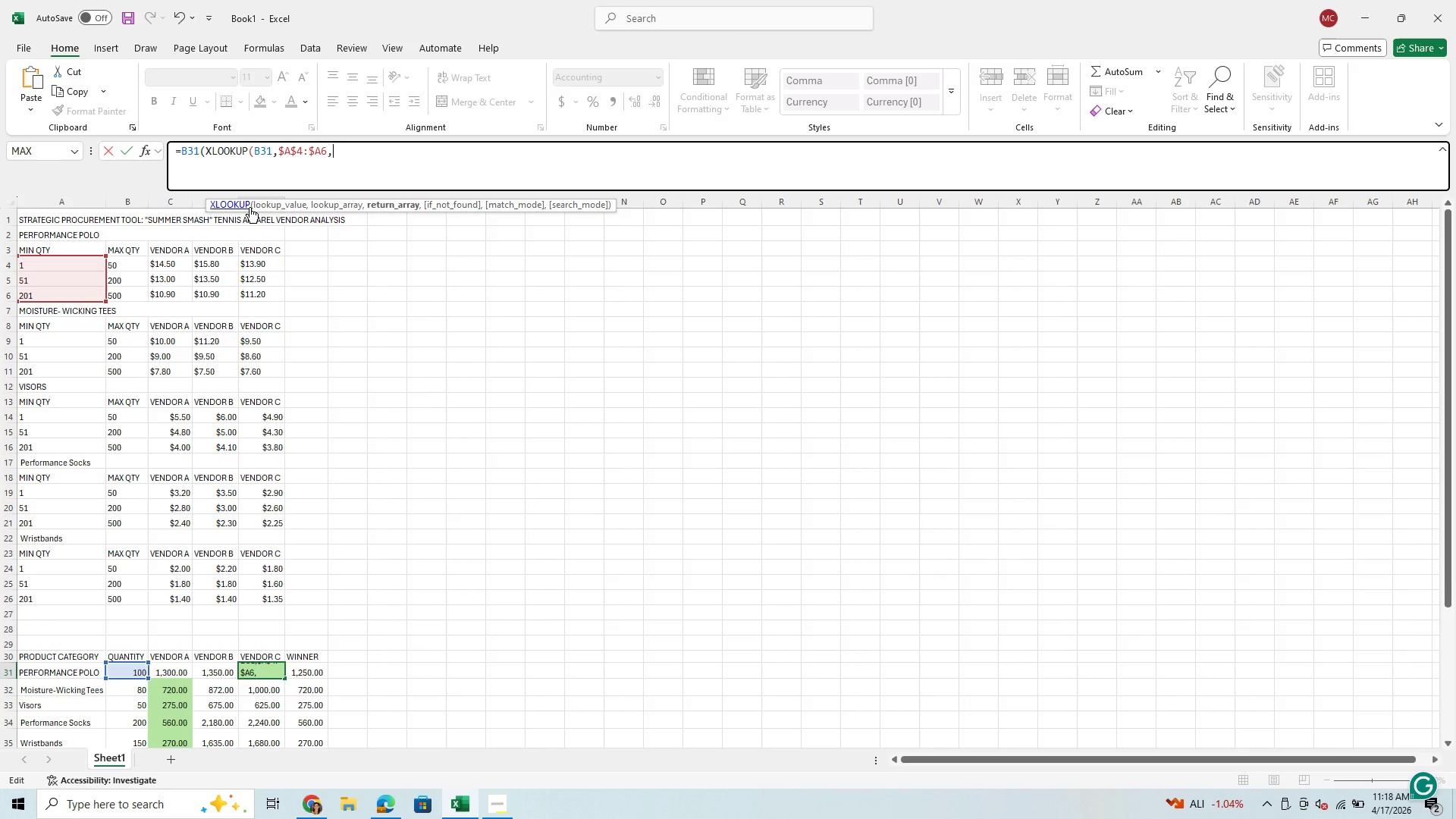 
key(Comma)
 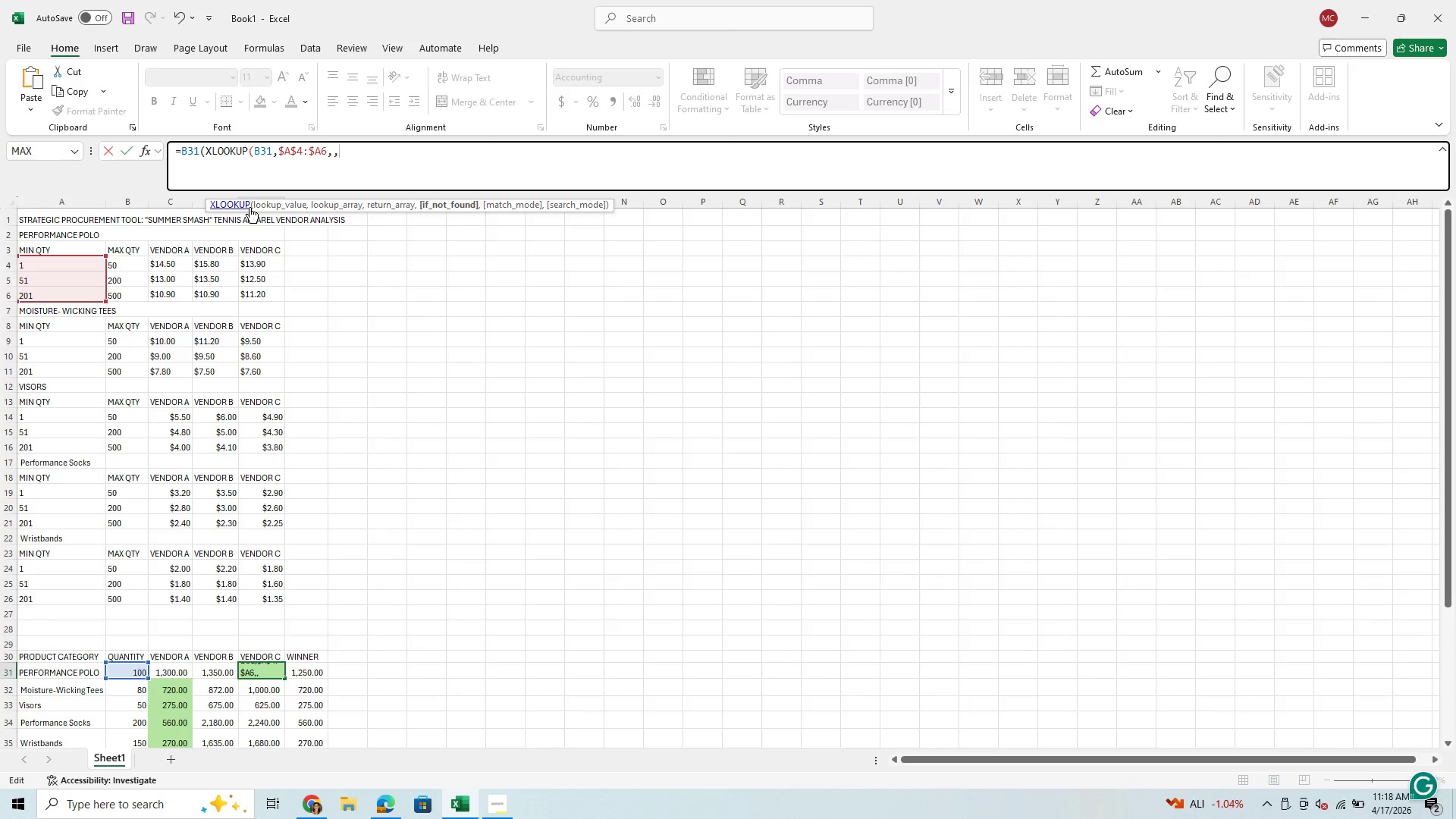 
key(1)
 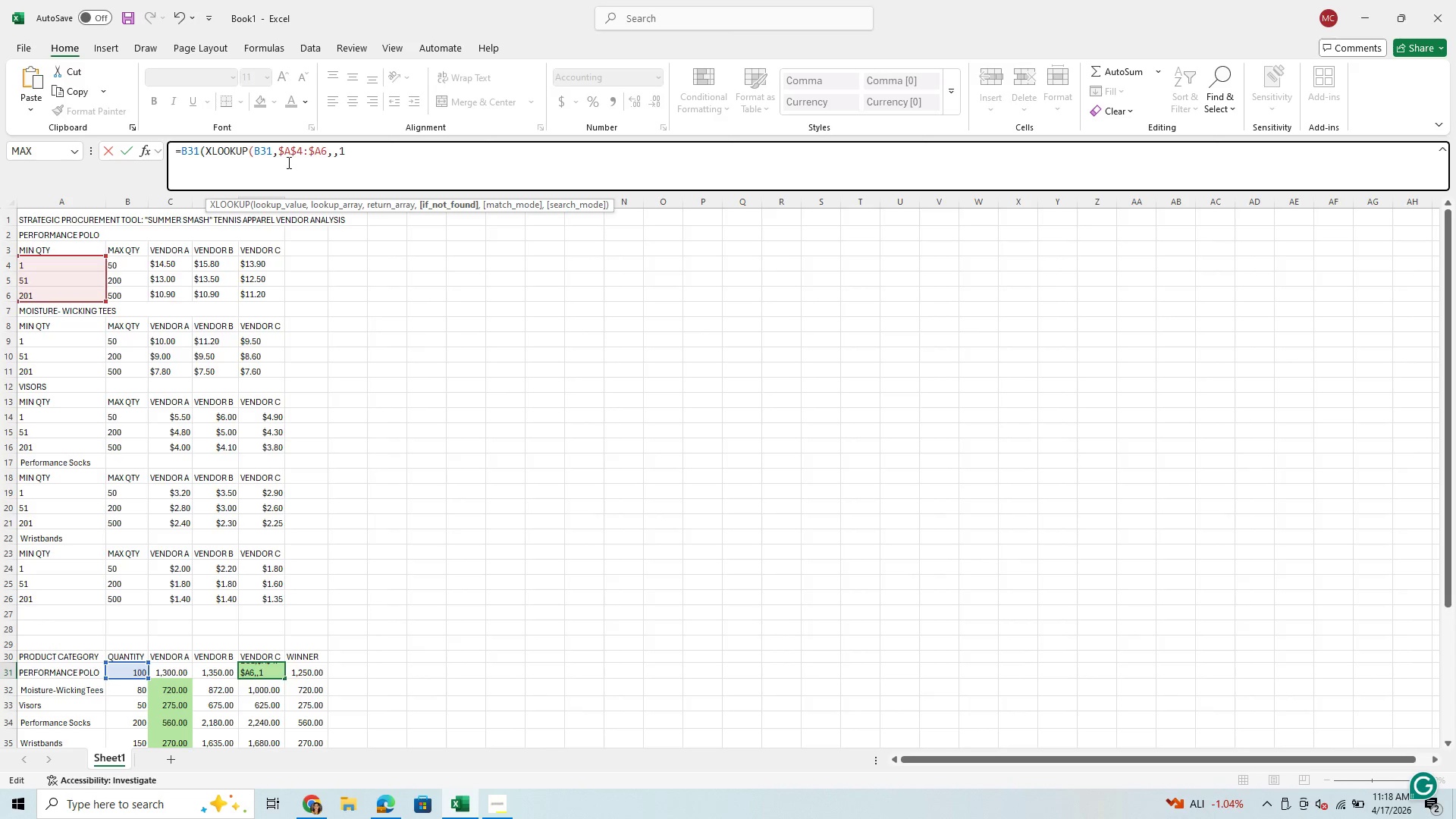 
wait(20.7)
 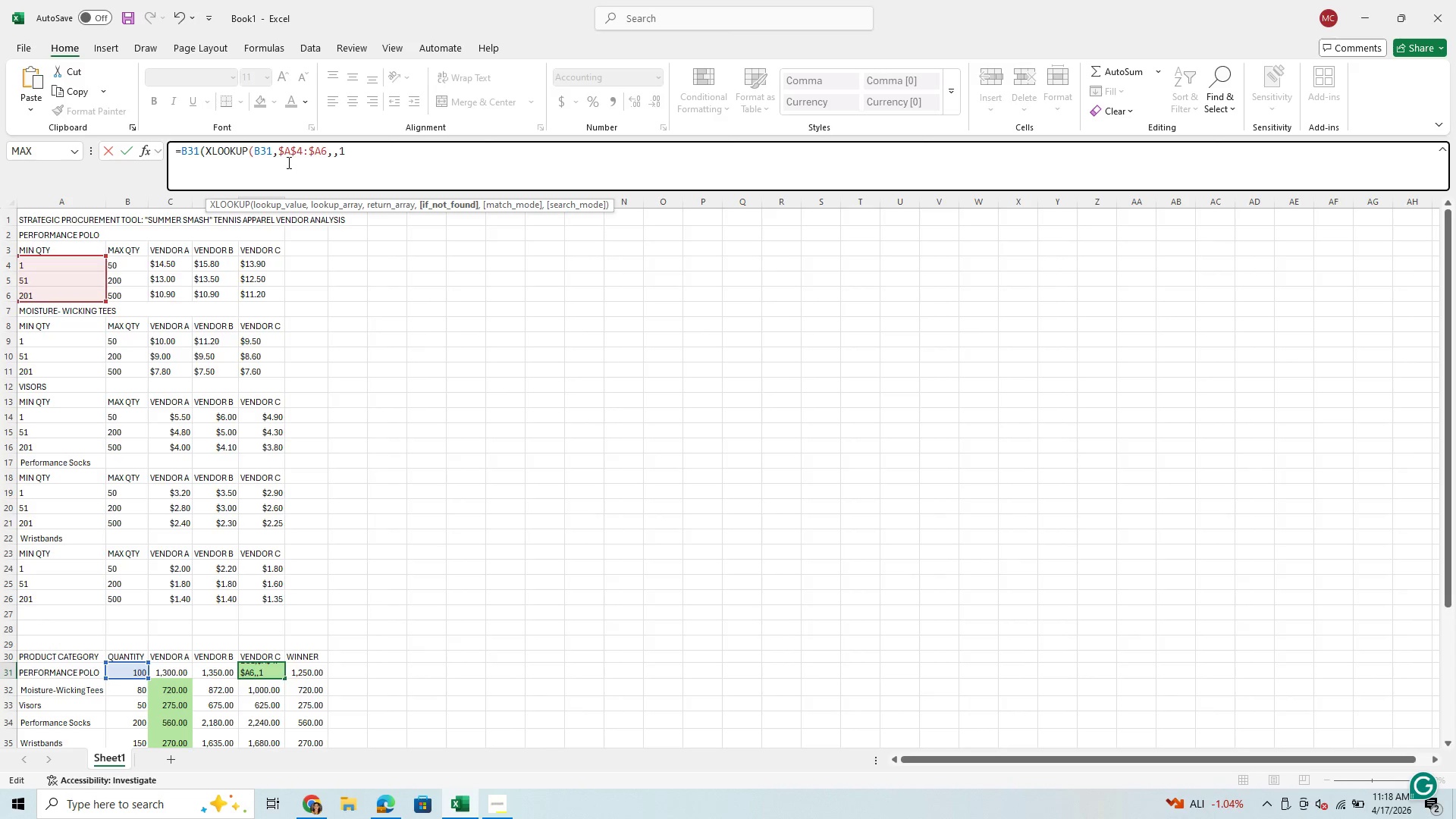 
left_click([332, 151])
 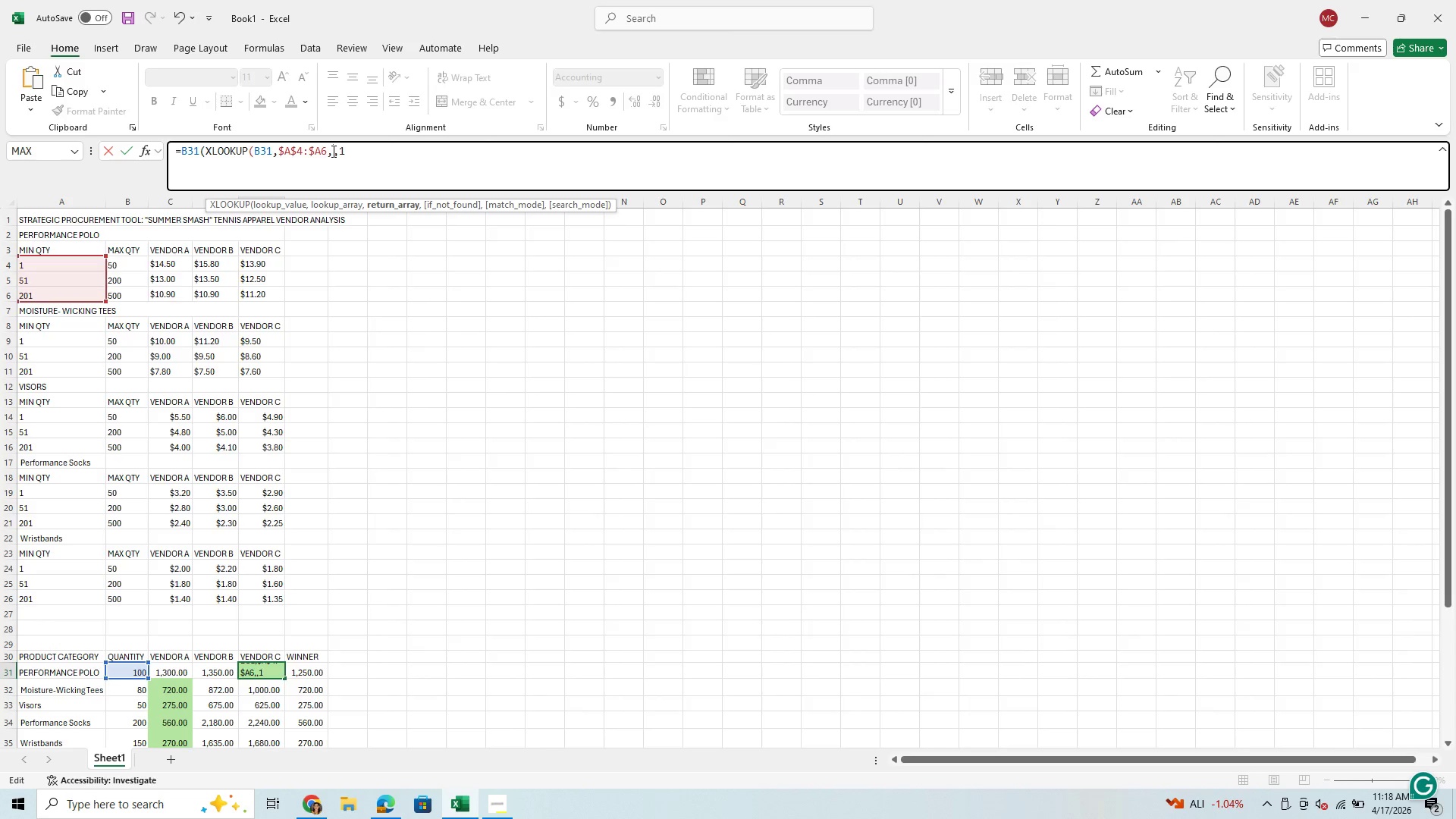 
type($e)
 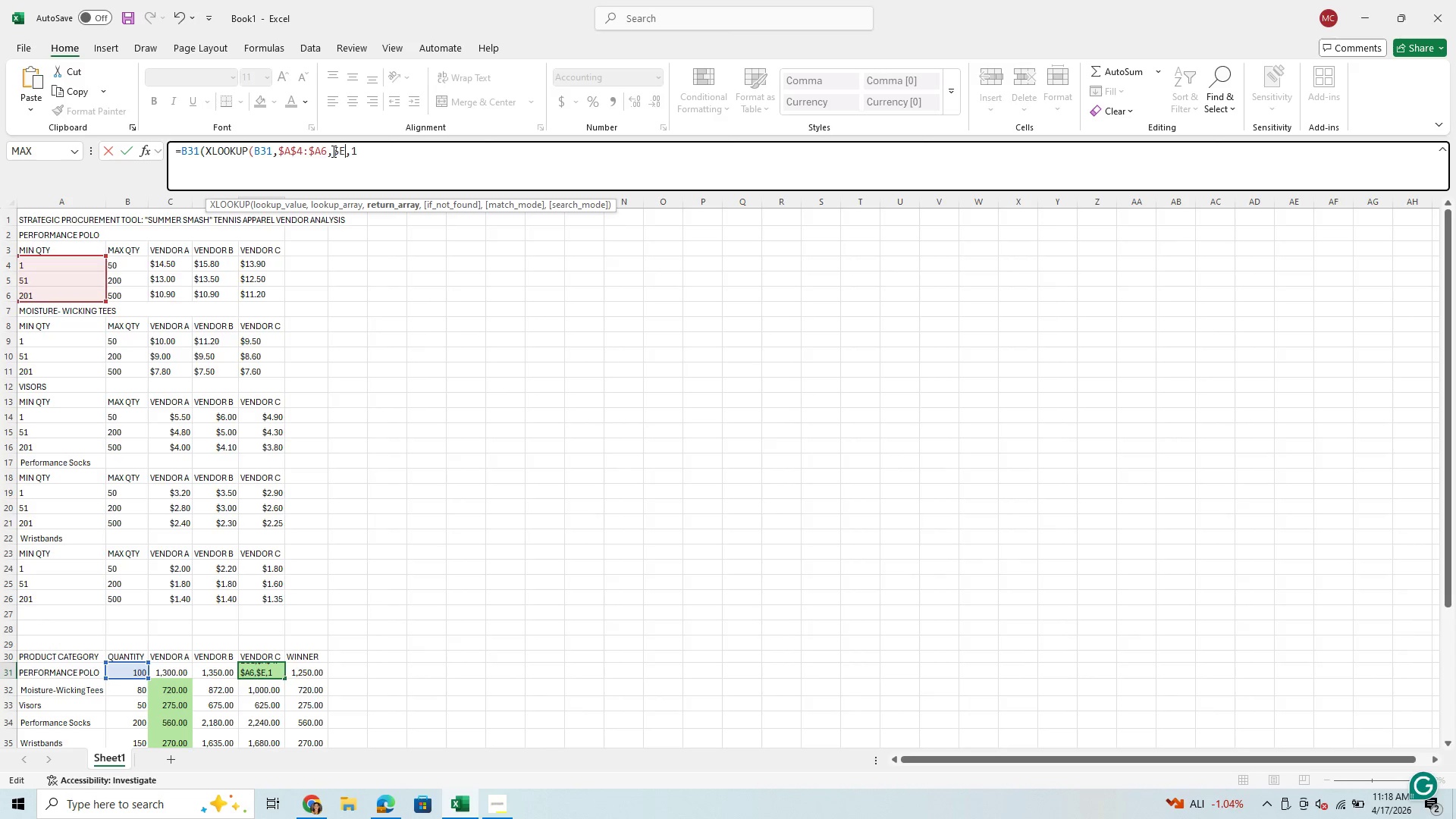 
type($4)
 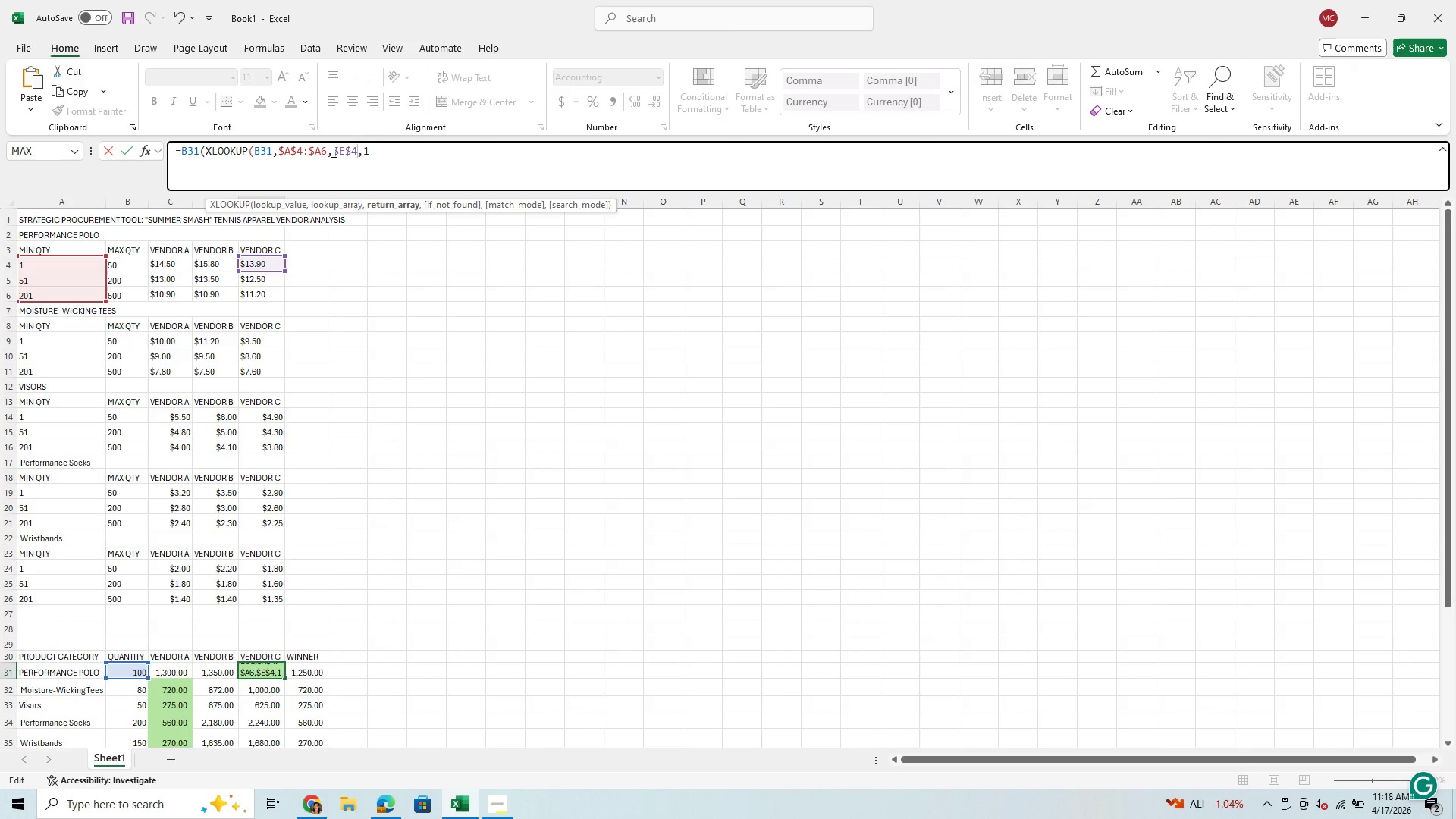 
key(Shift+ShiftRight)
 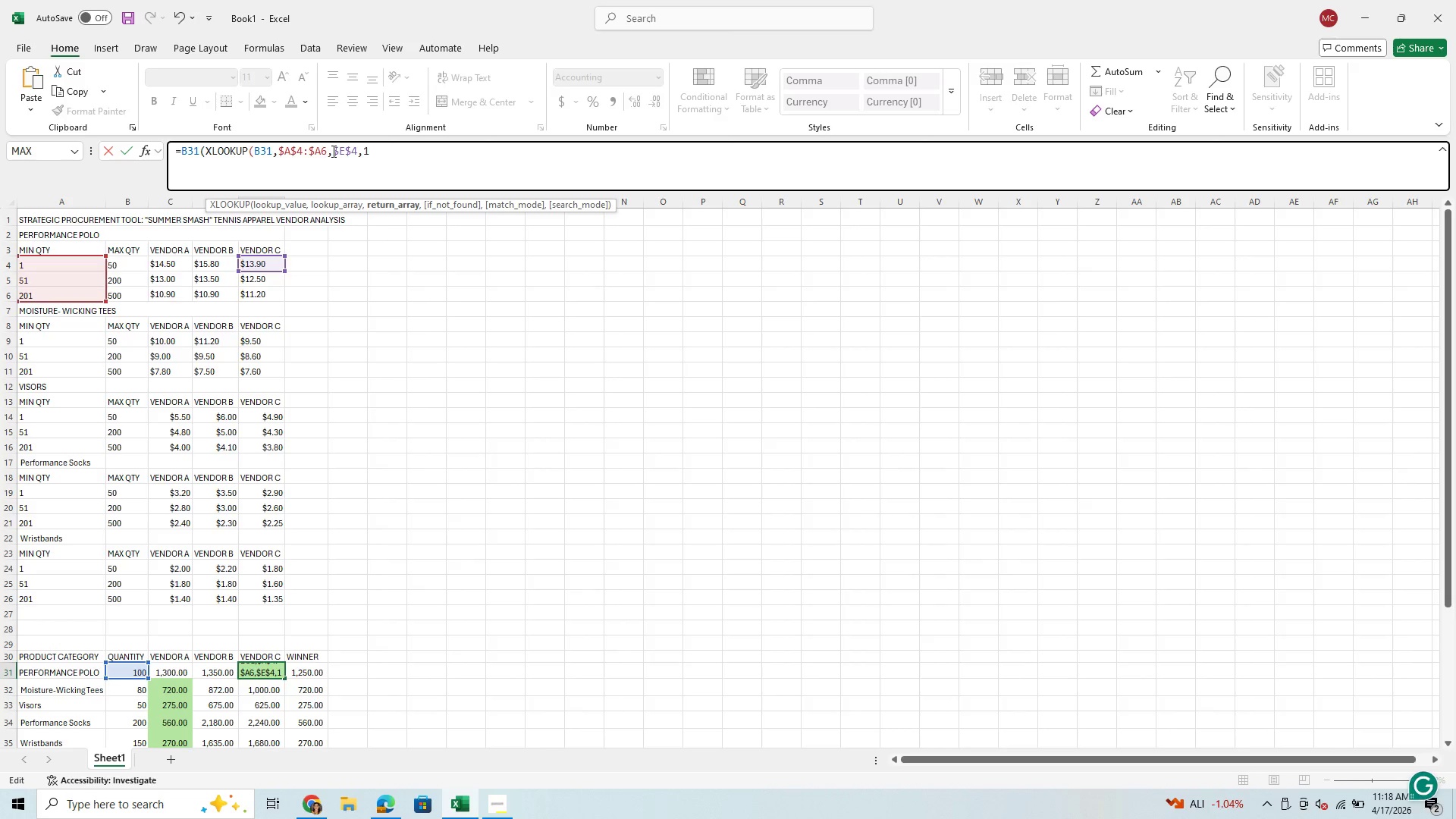 
key(Shift+Semicolon)
 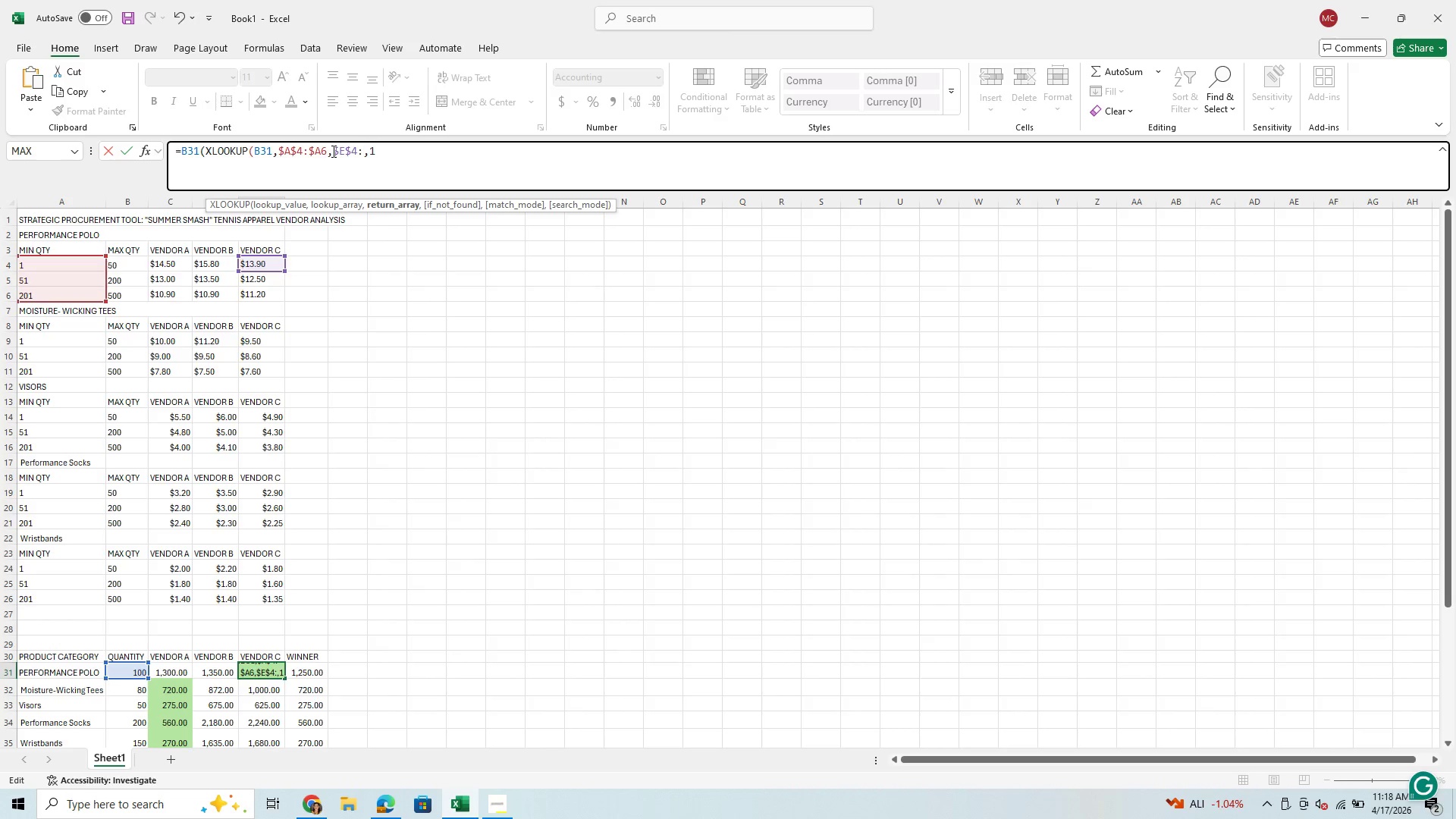 
key(Shift+4)
 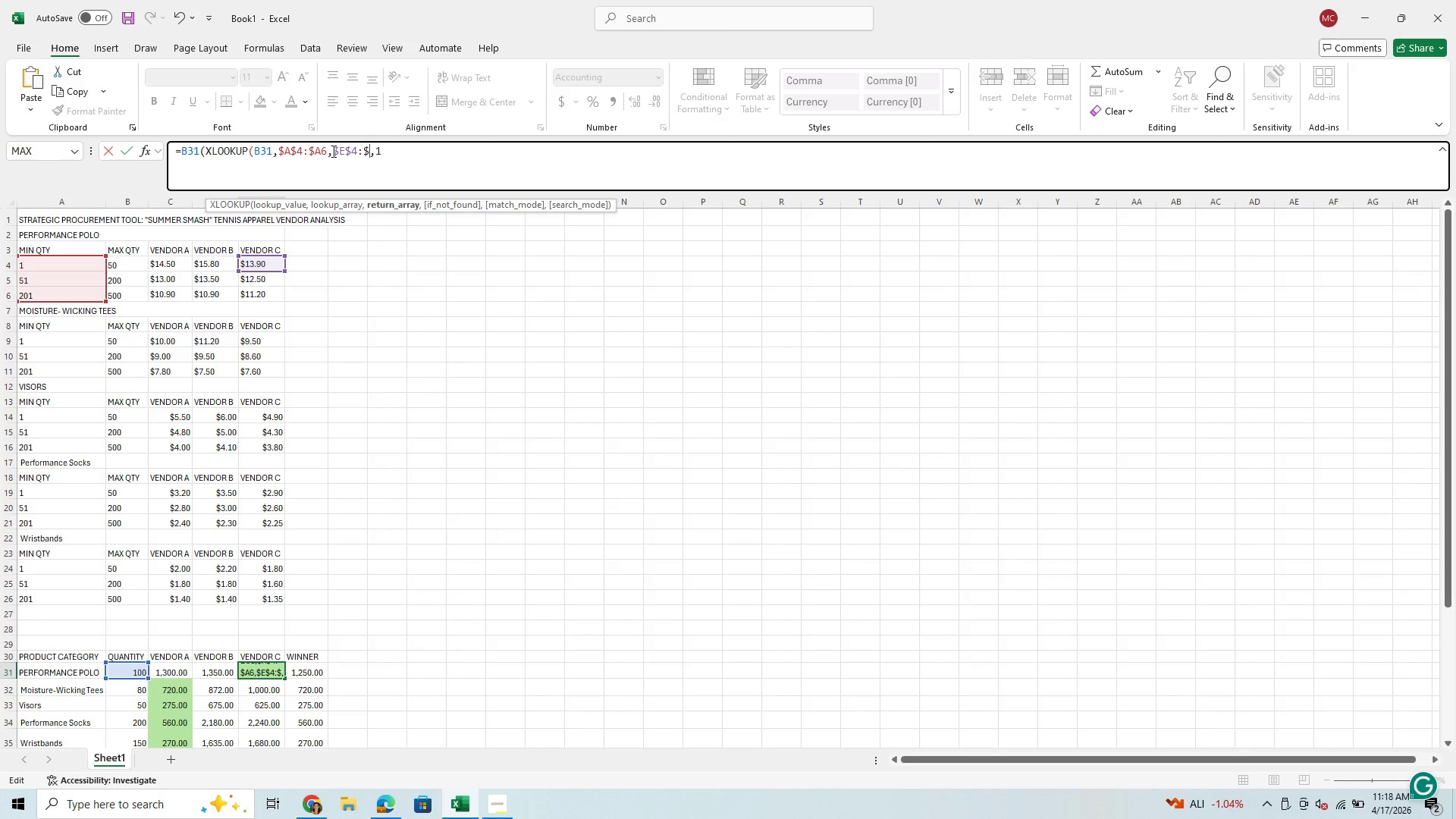 
wait(7.02)
 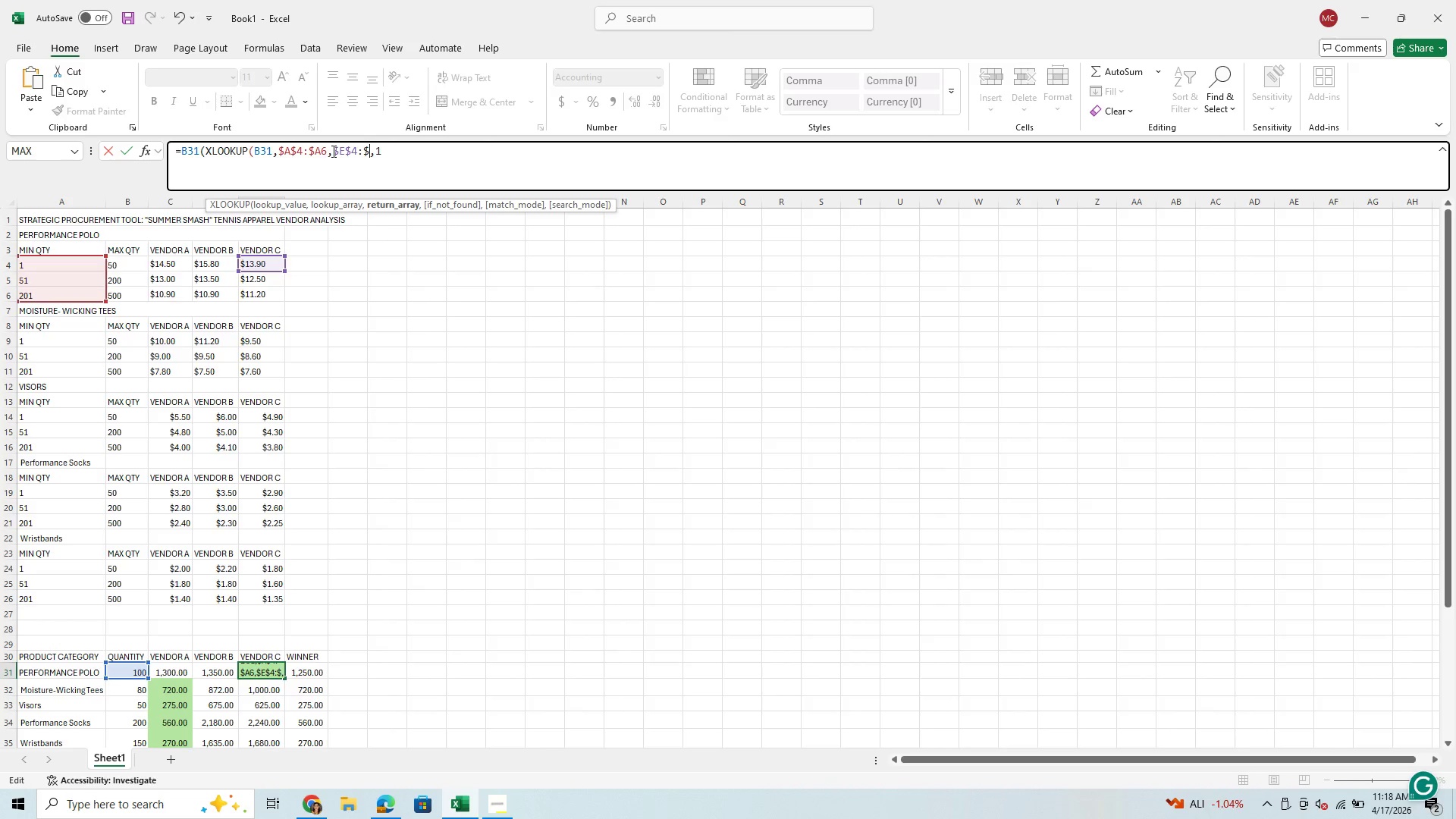 
type(e$6,)
 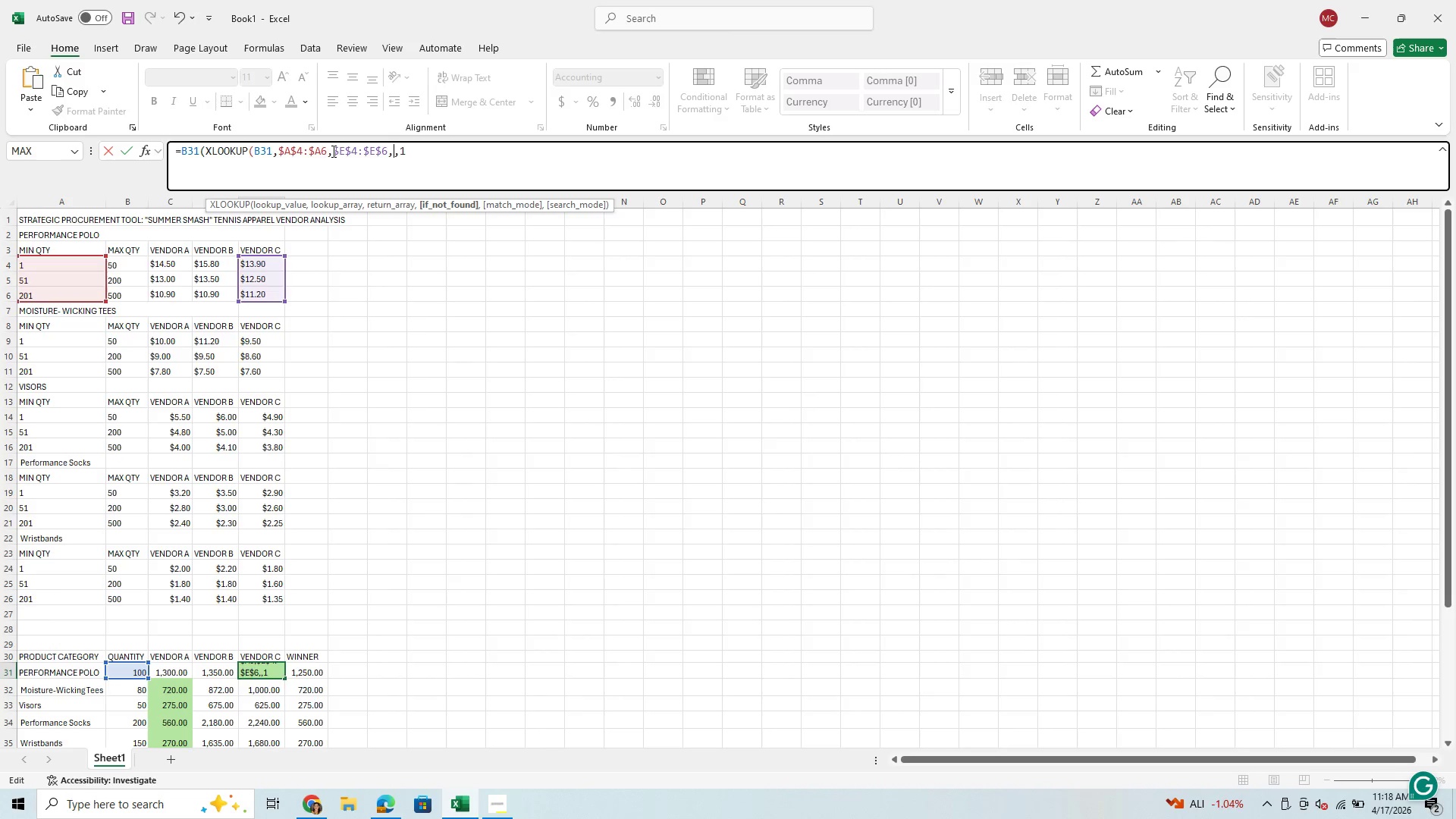 
left_click([441, 155])
 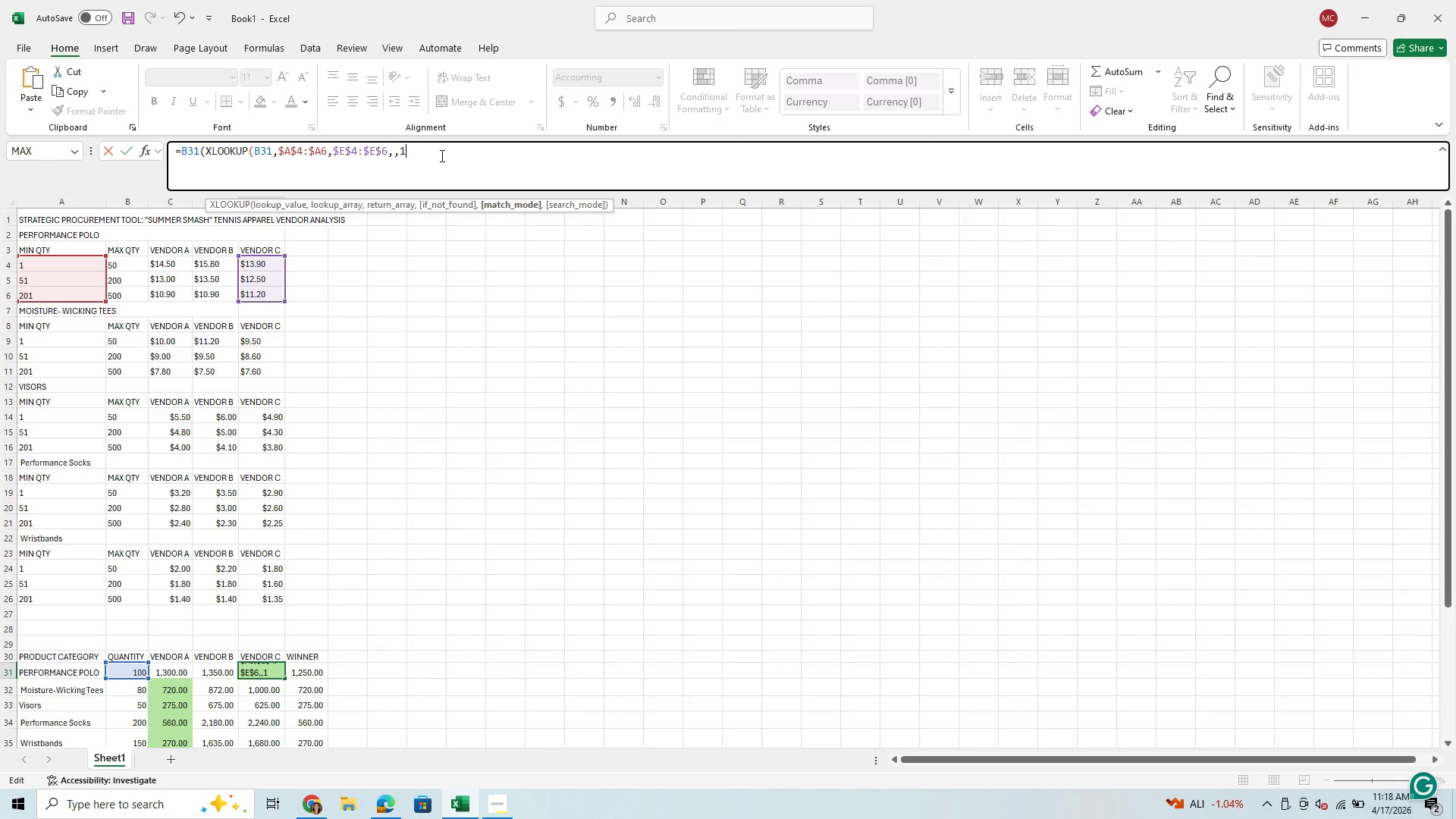 
key(Shift+0)
 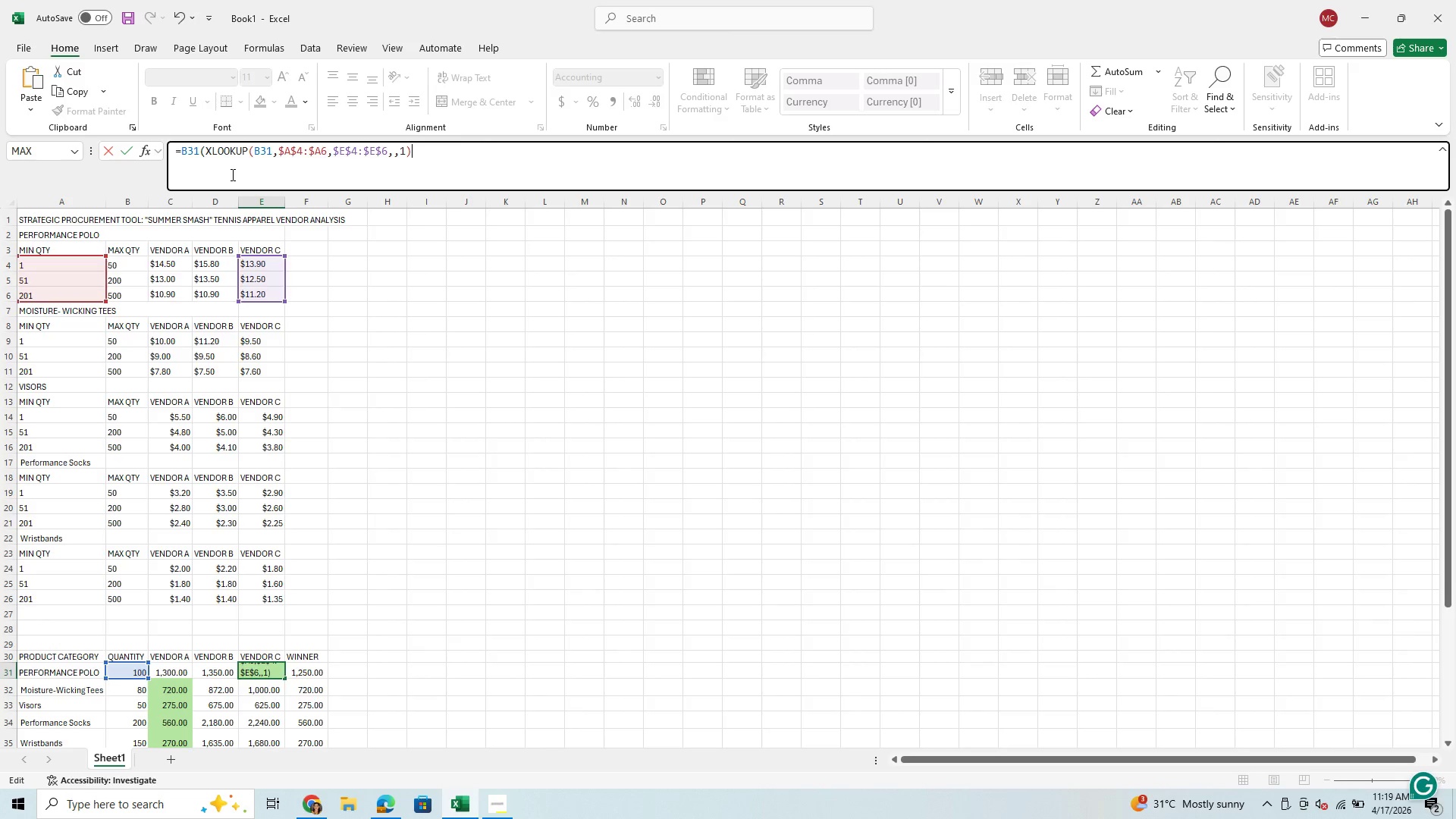 
wait(6.17)
 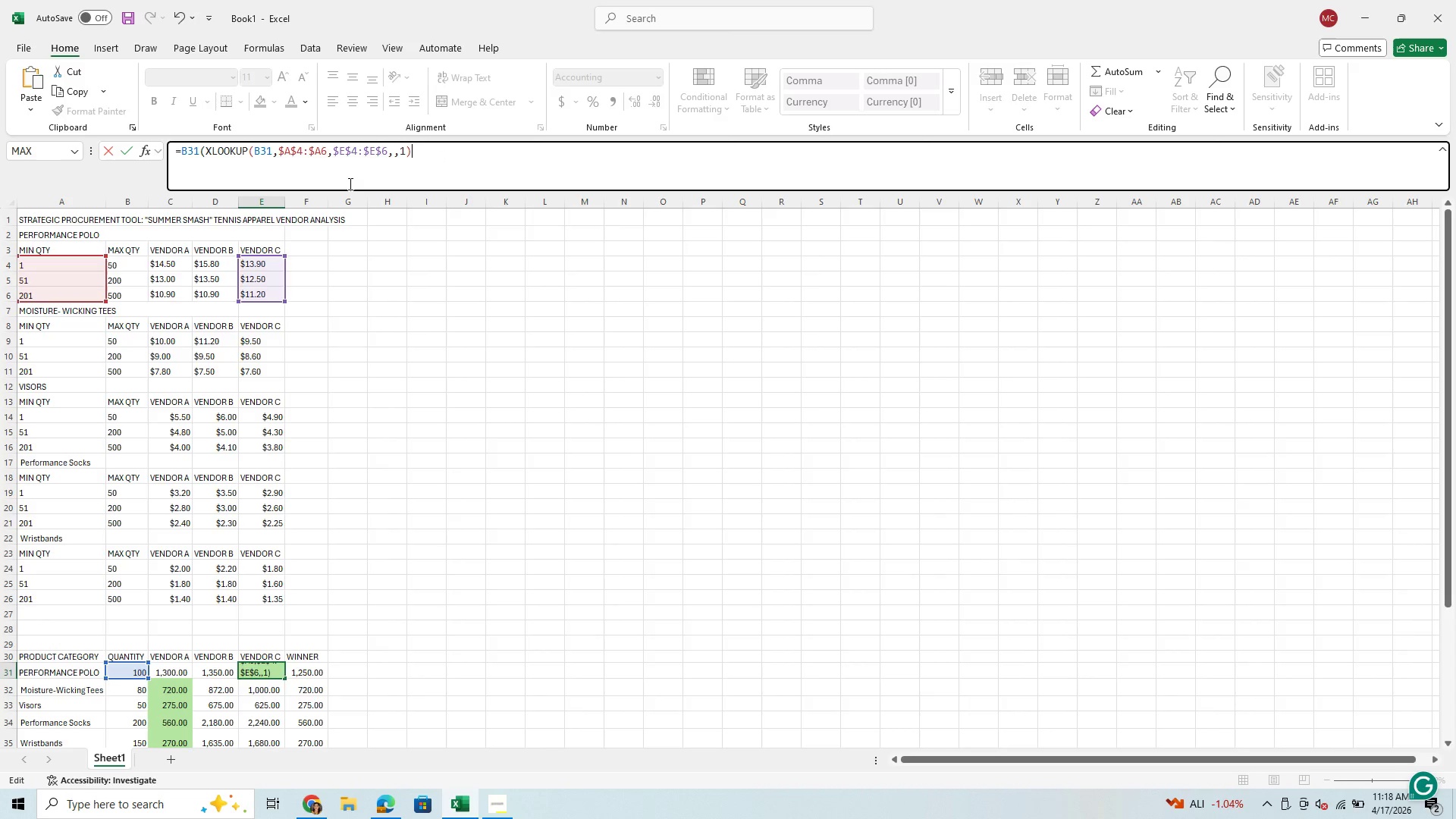 
left_click([204, 150])
 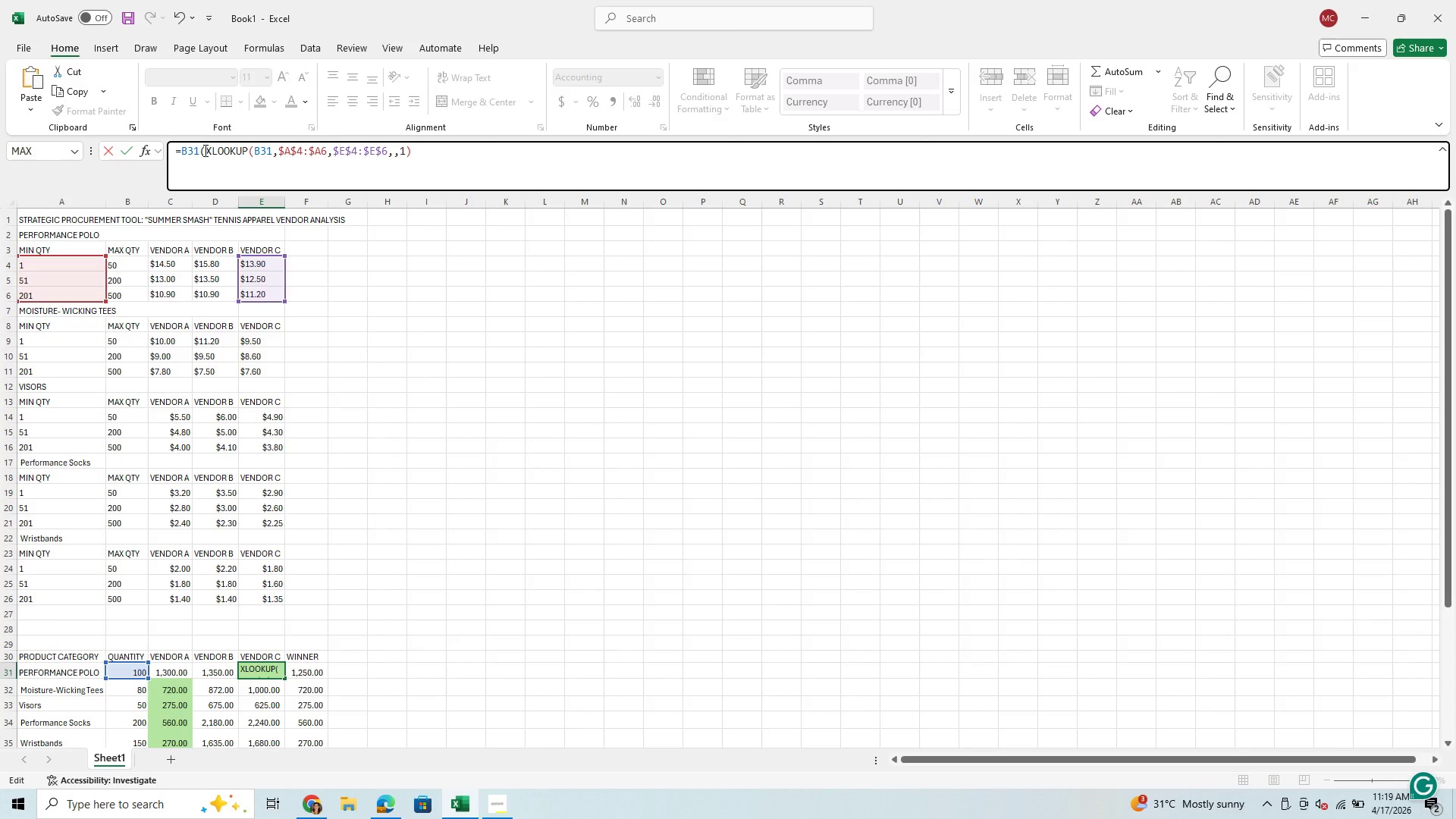 
key(Backspace)
 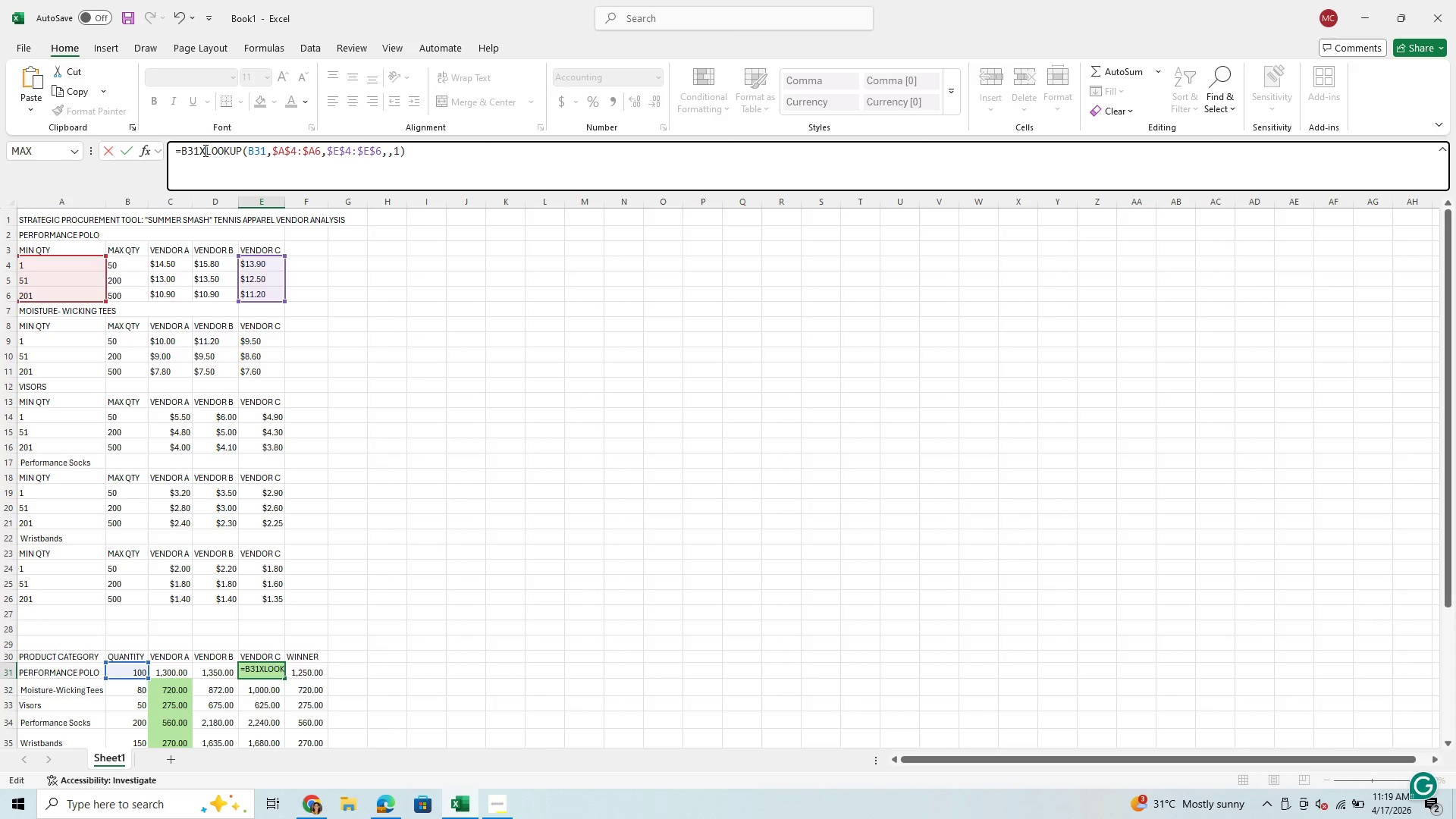 
key(Shift+8)
 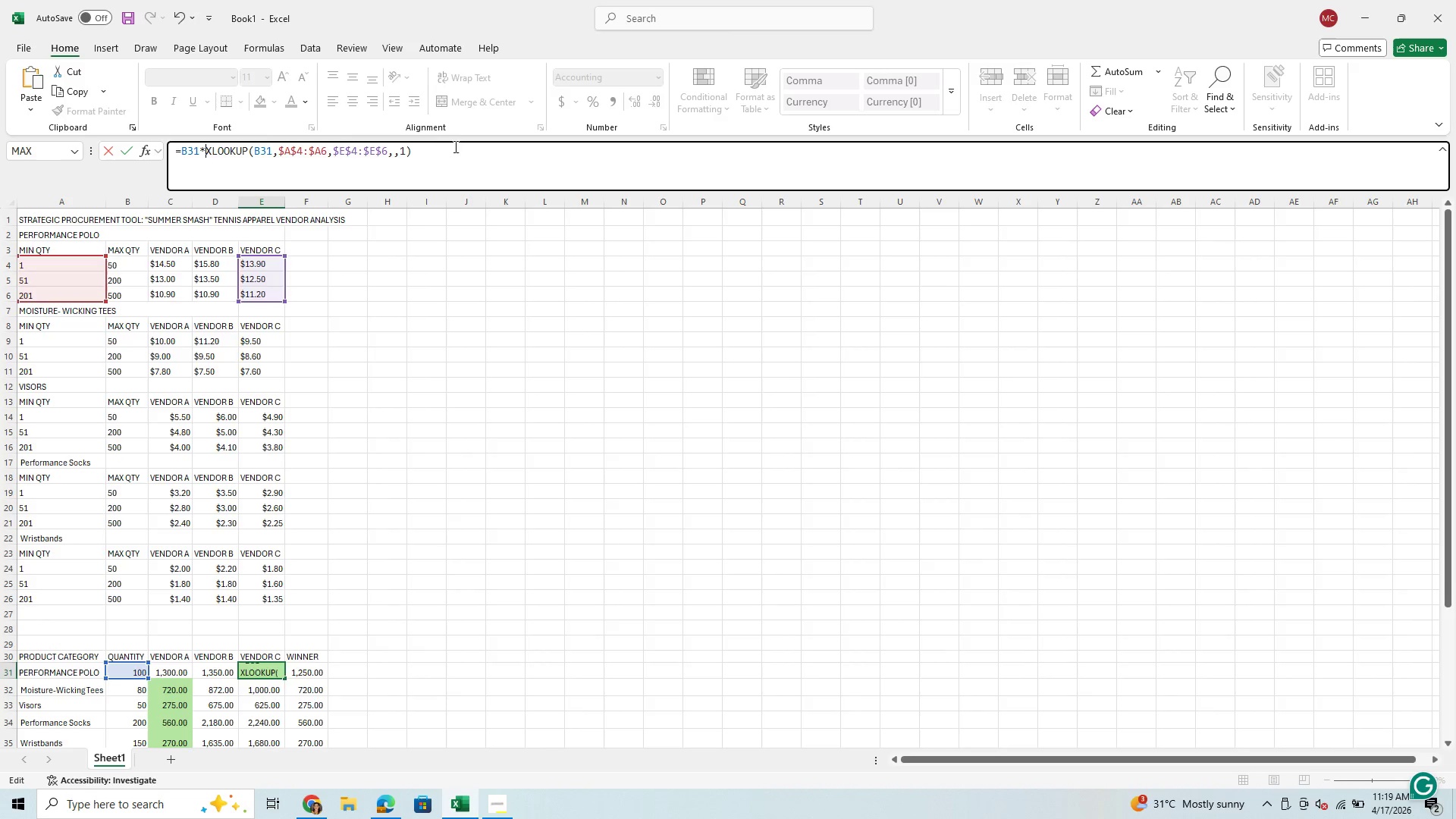 
wait(7.14)
 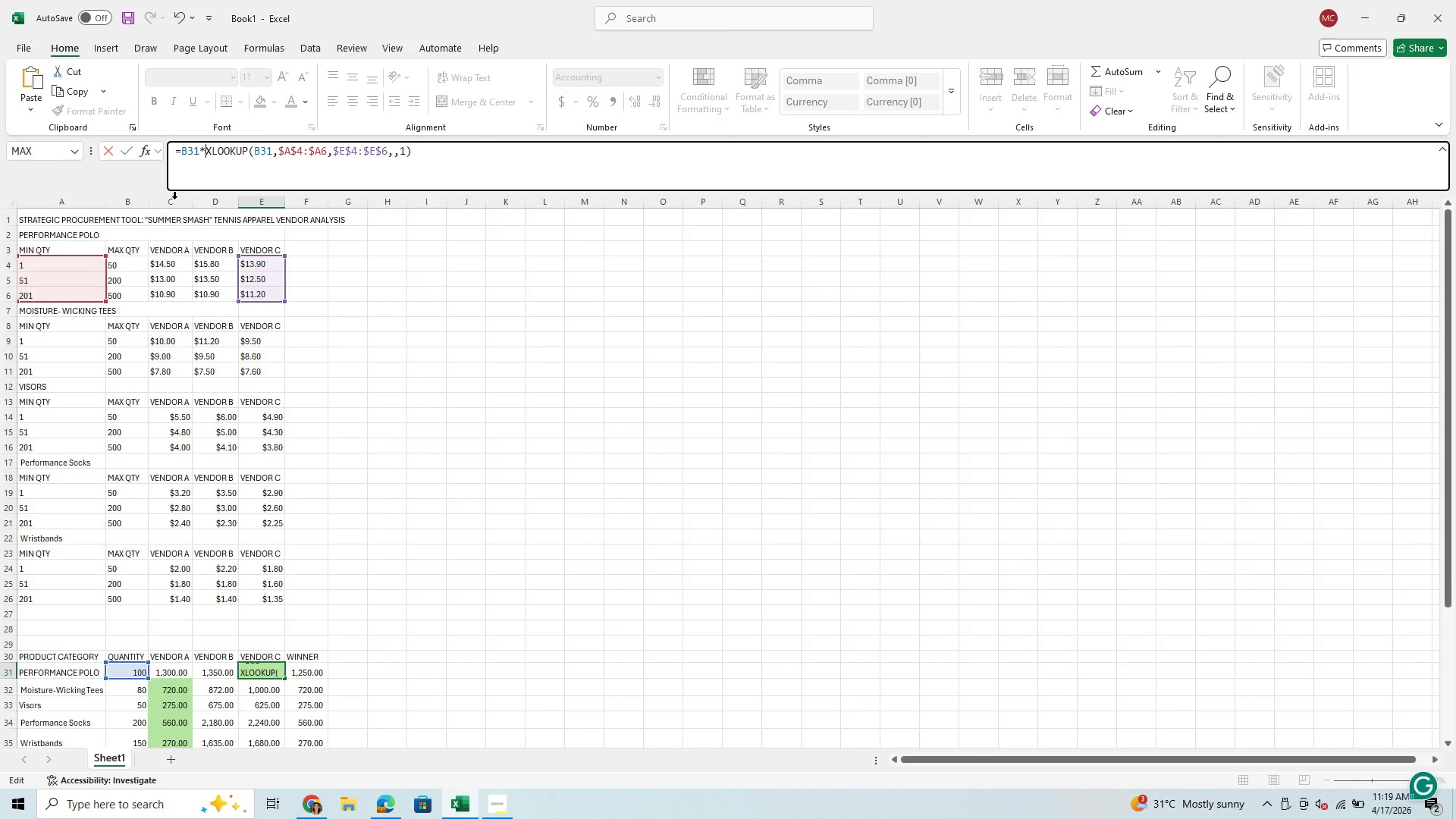 
key(Enter)
 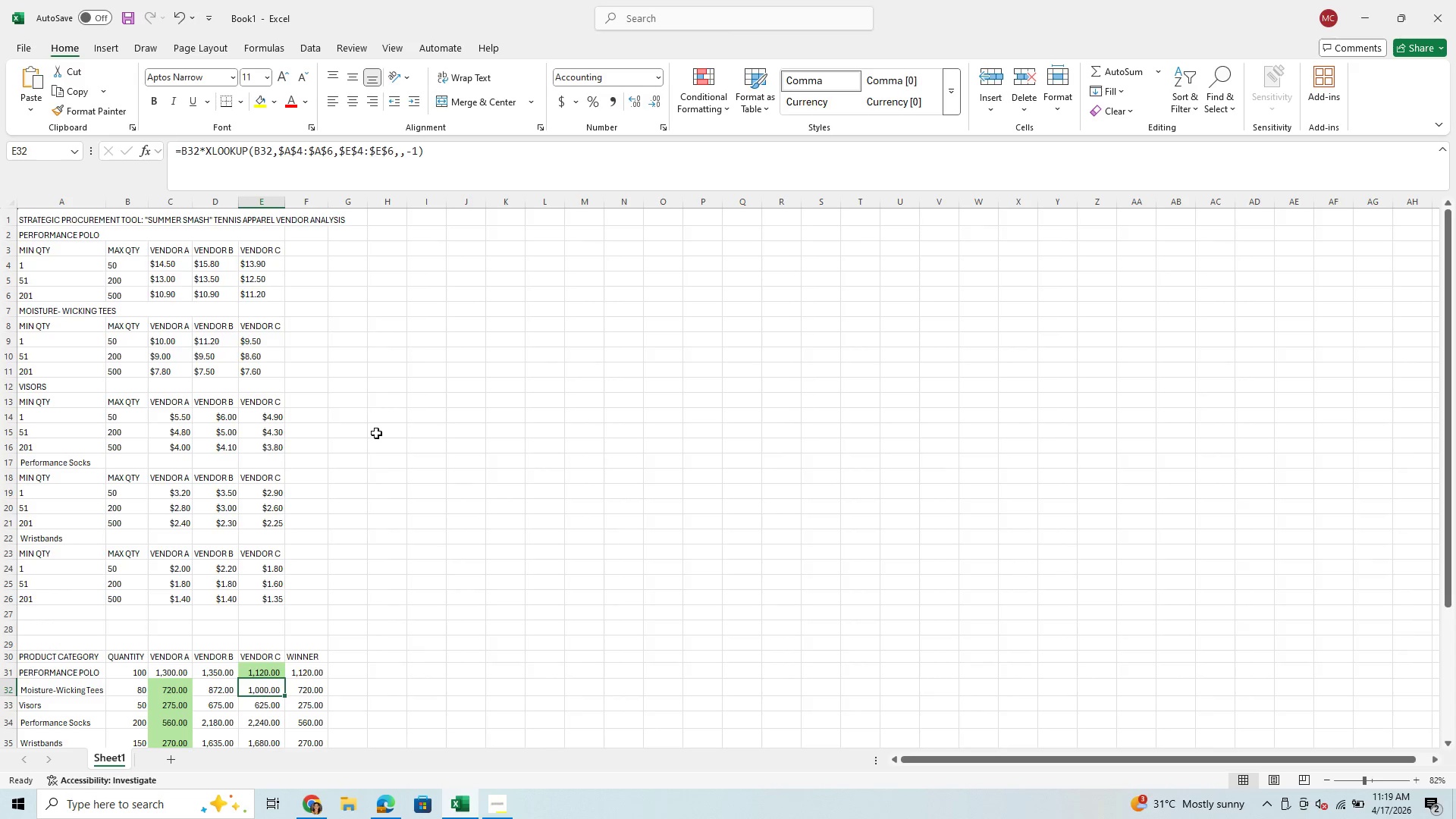 
left_click([273, 670])
 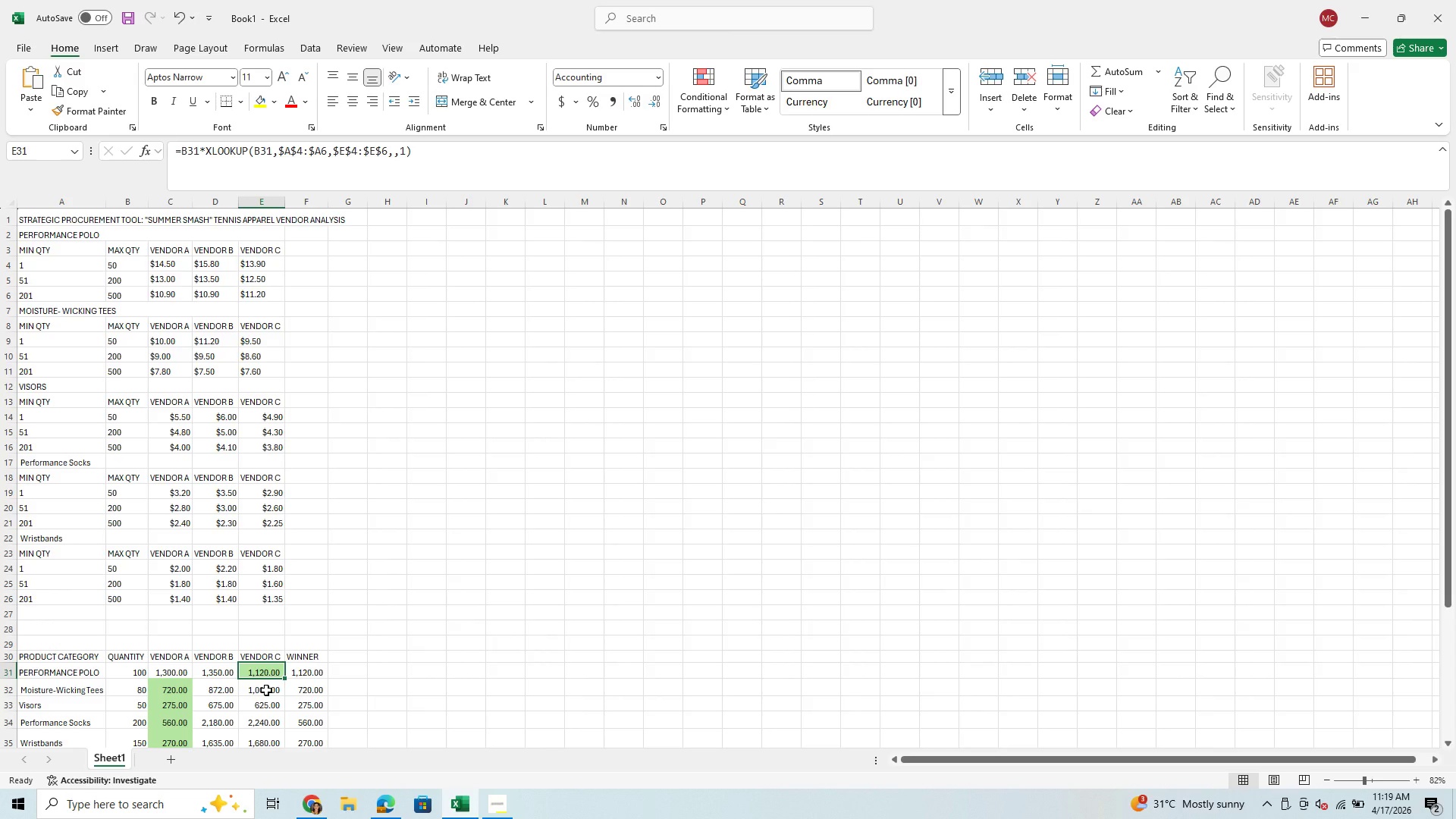 
left_click([266, 690])
 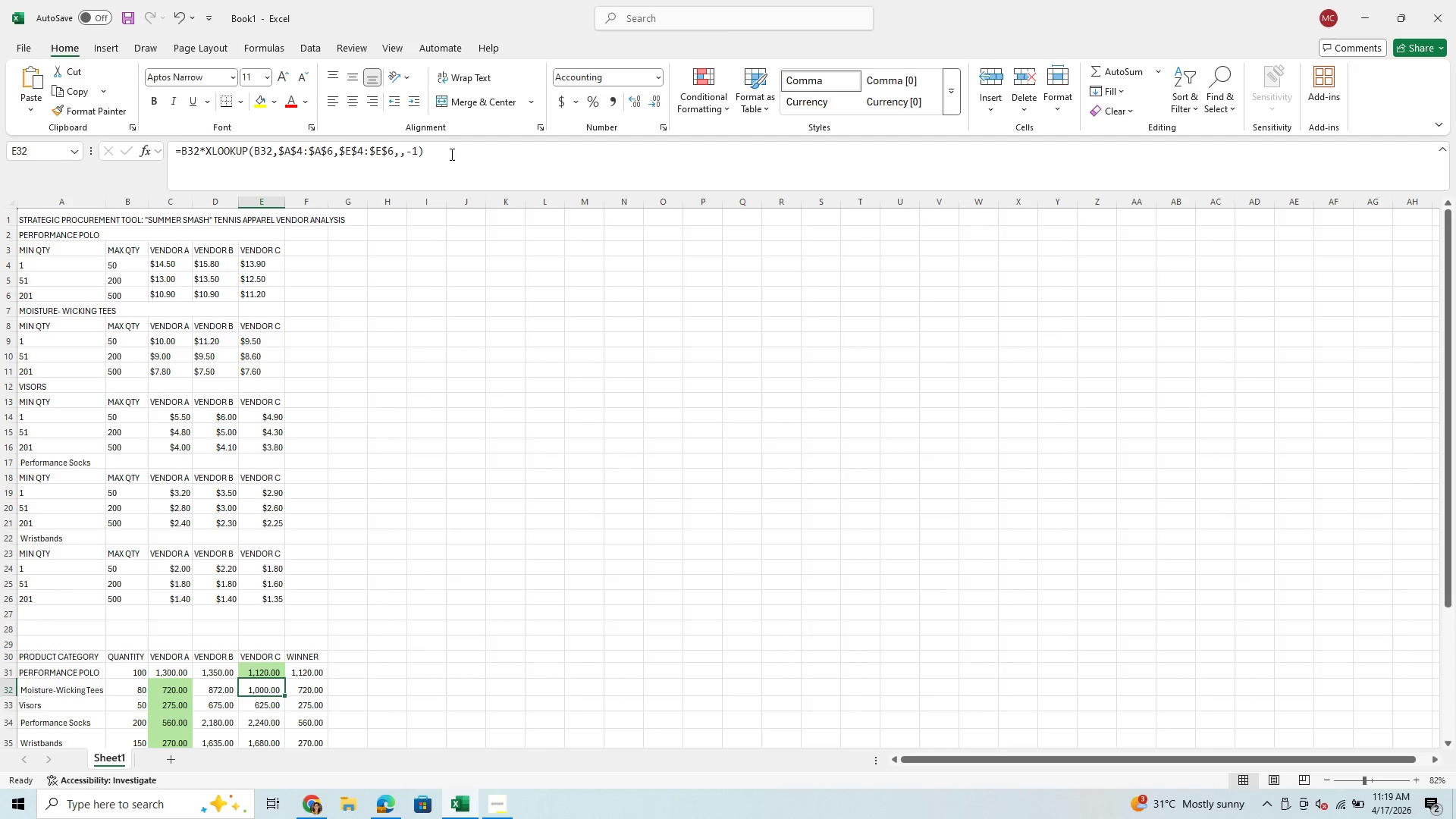 
left_click_drag(start_coordinate=[450, 157], to_coordinate=[87, 182])
 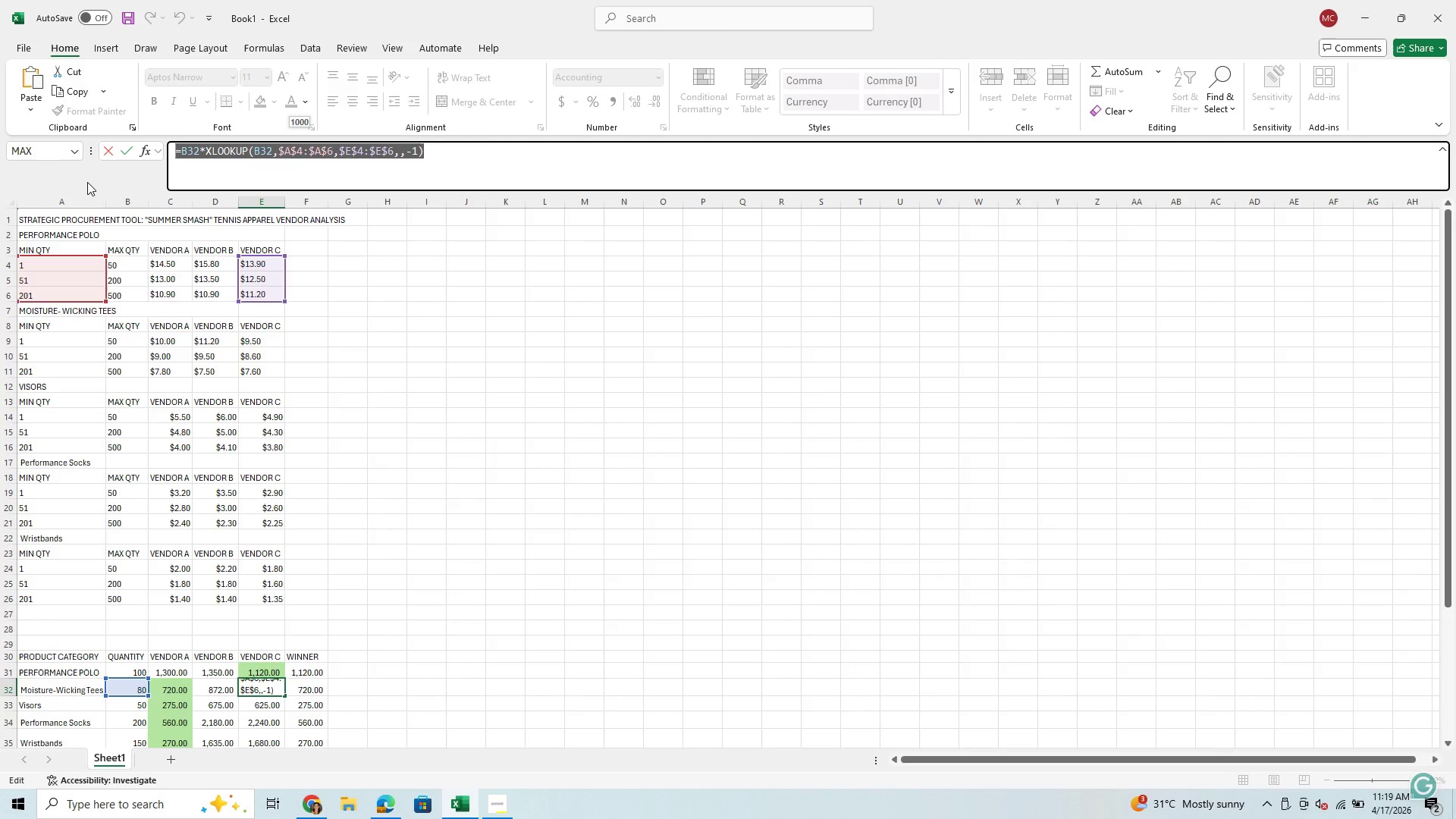 
key(Backspace)
 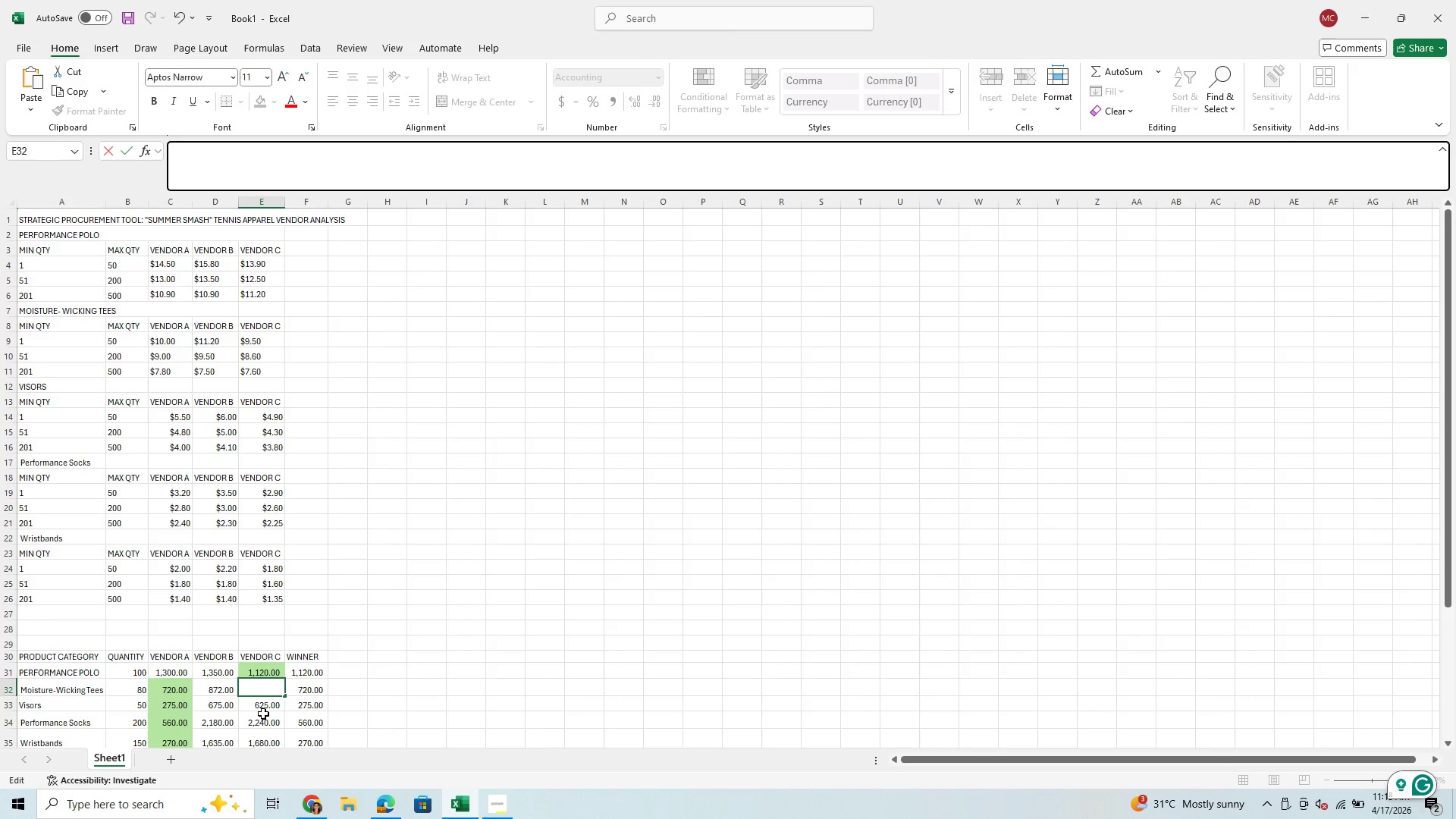 
left_click([265, 706])
 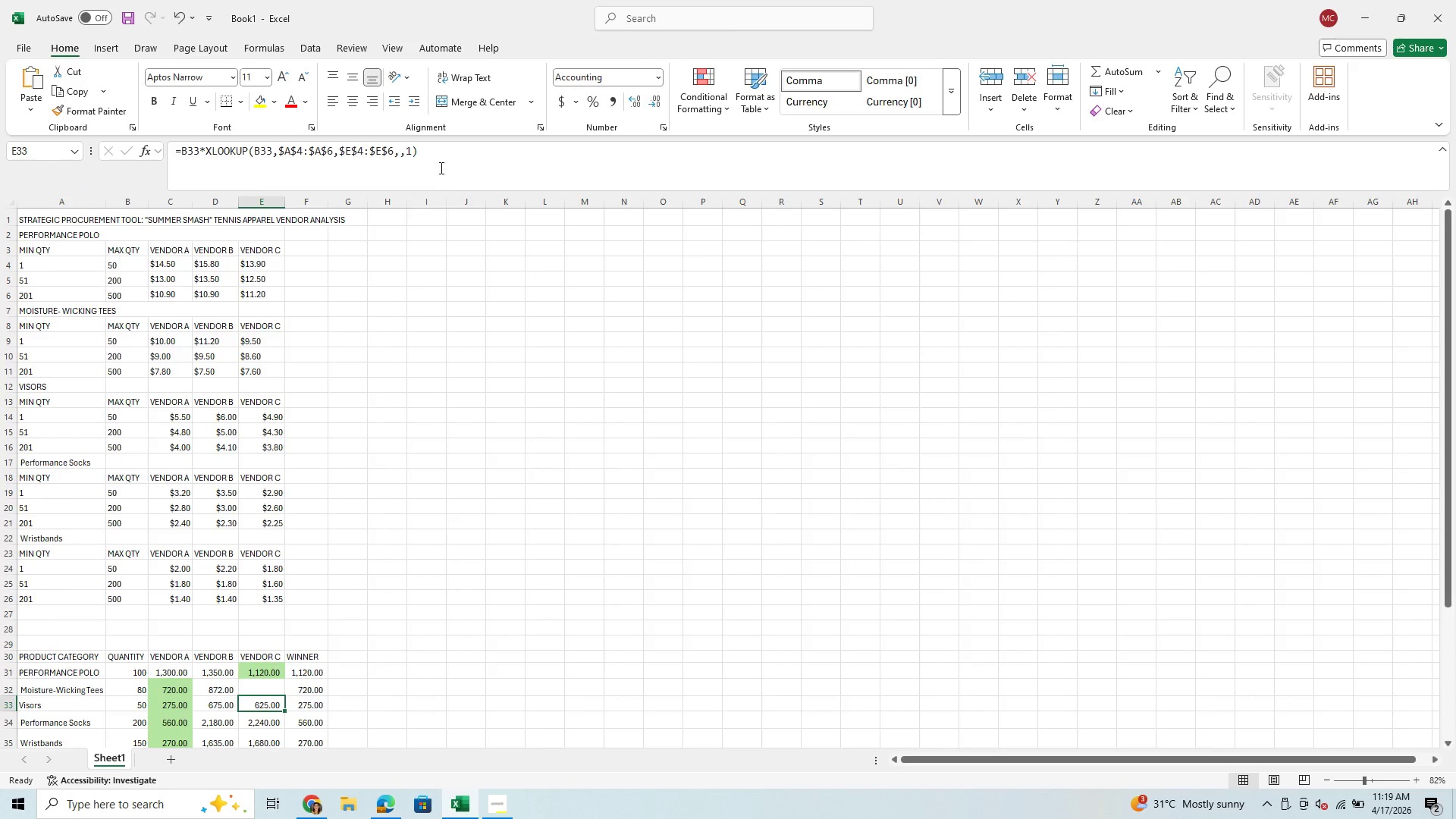 
left_click_drag(start_coordinate=[444, 163], to_coordinate=[134, 161])
 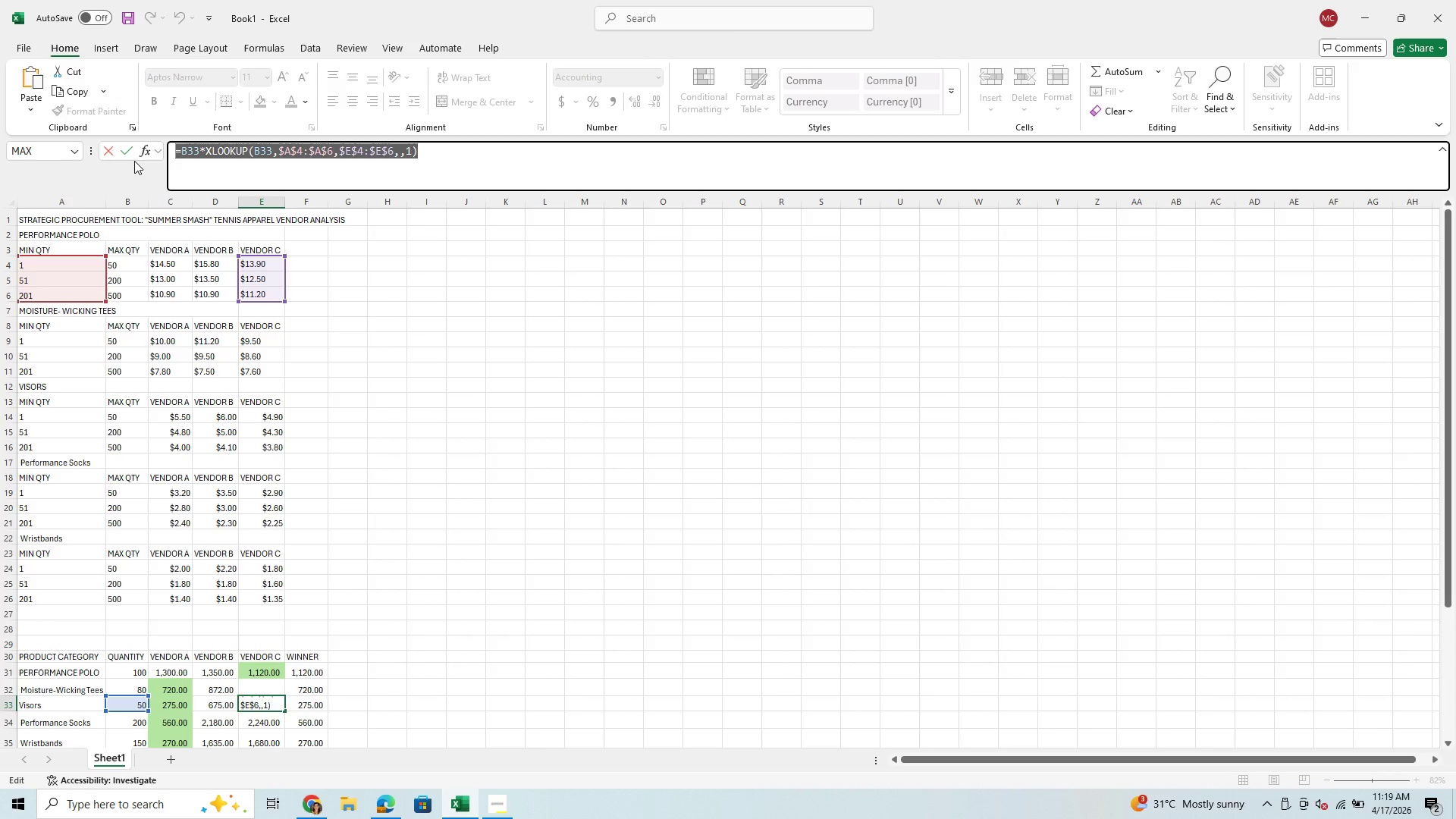 
key(Backspace)
 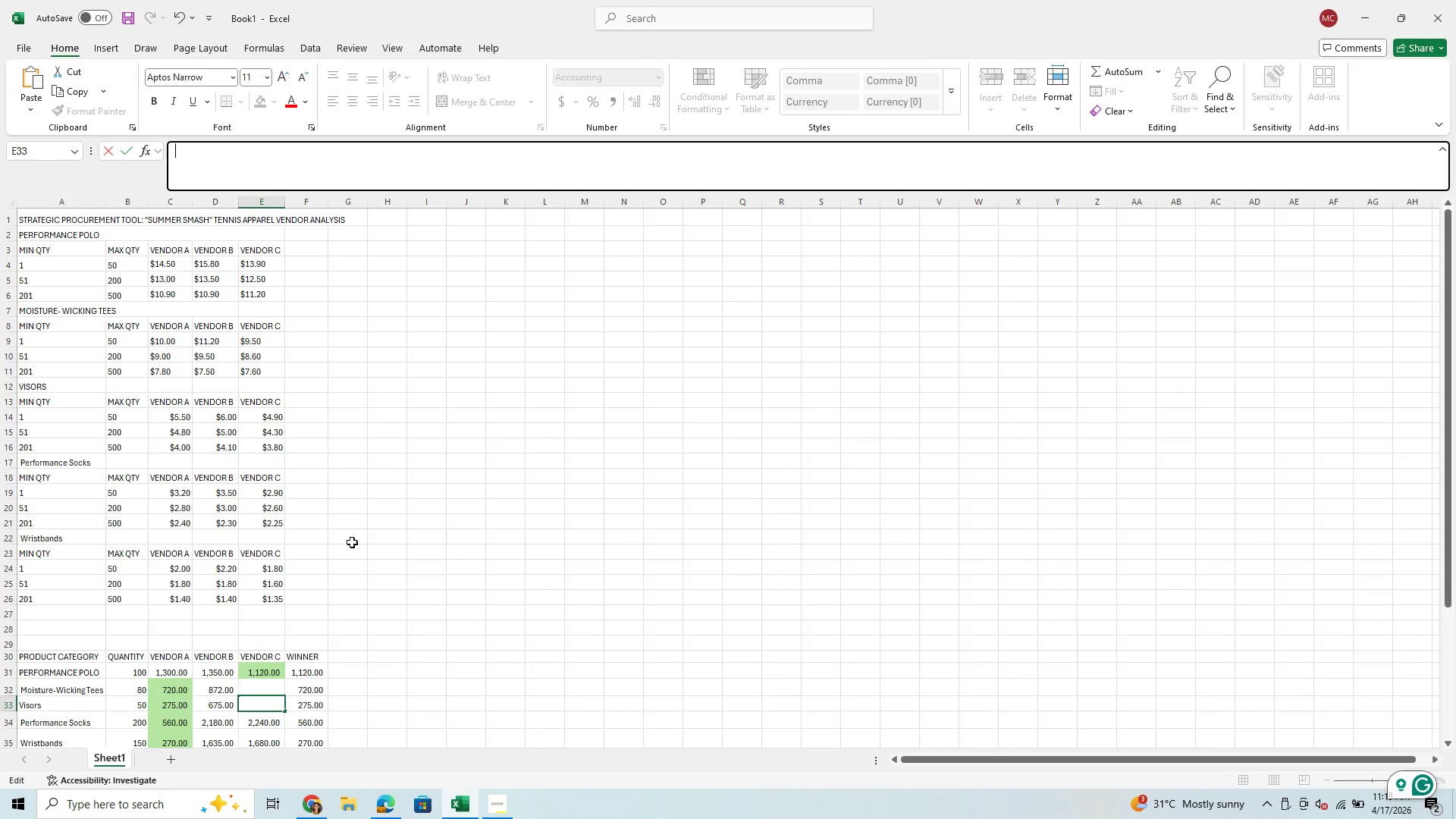 
scroll: coordinate [318, 588], scroll_direction: down, amount: 1.0
 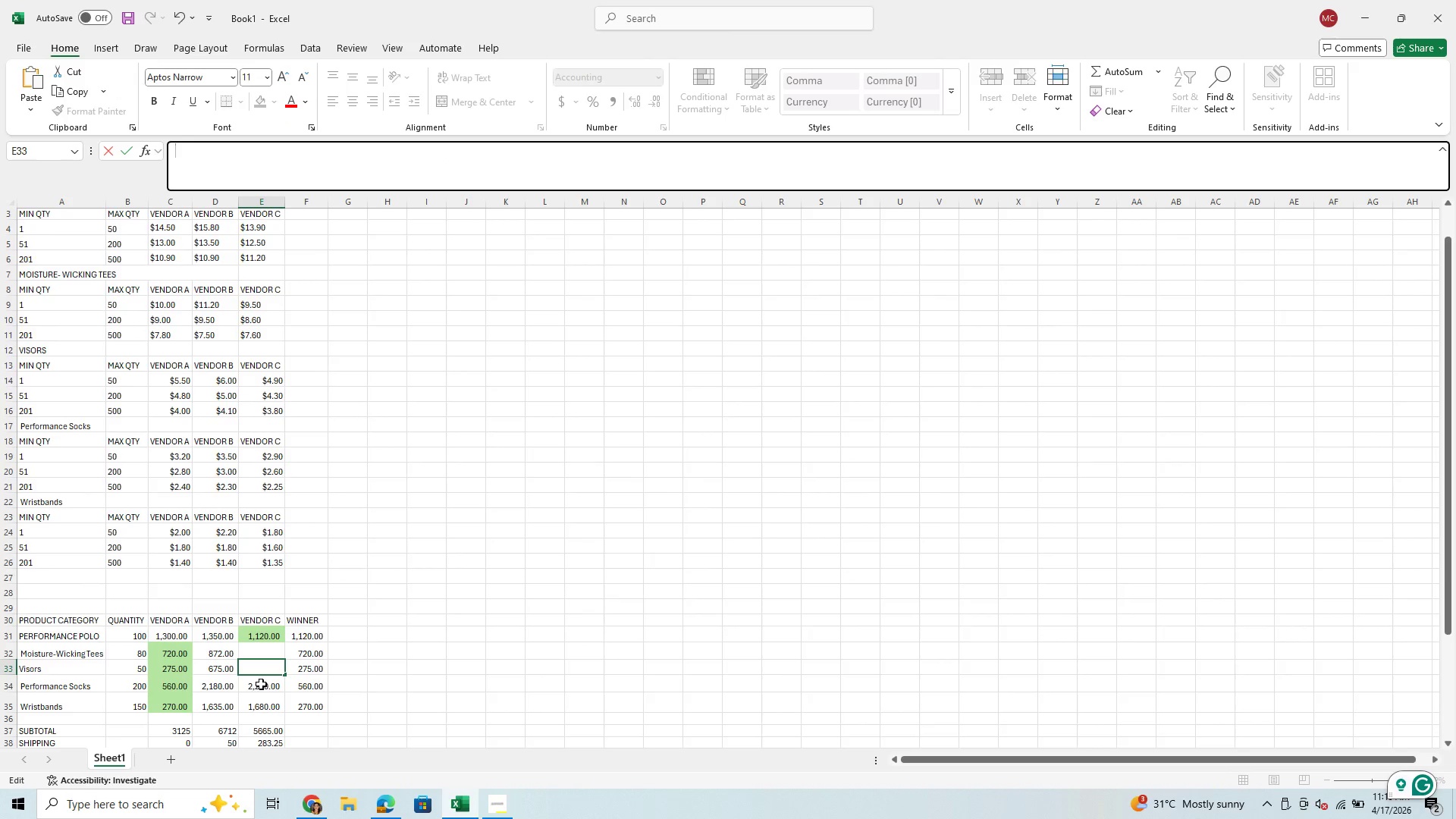 
left_click([261, 684])
 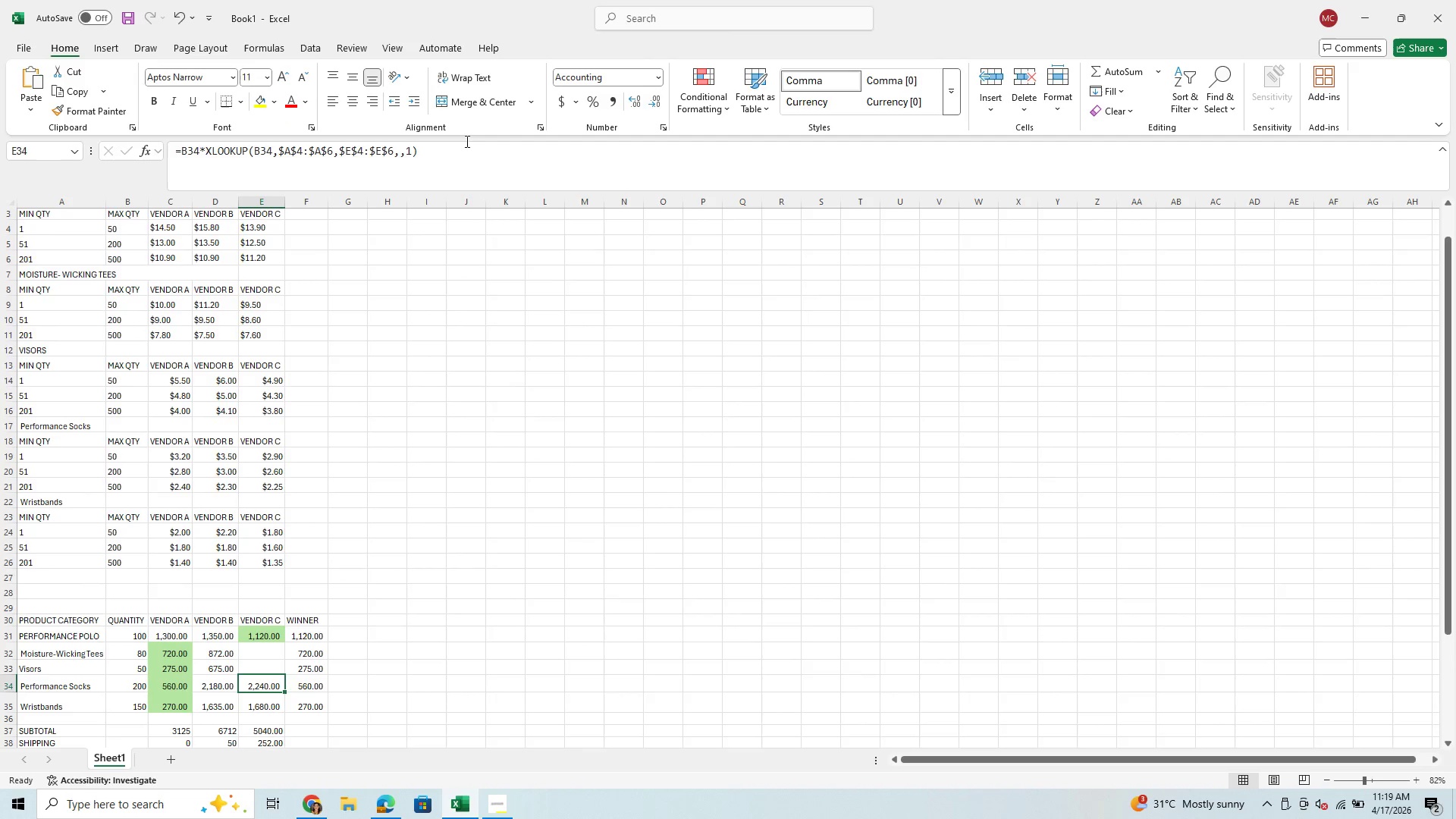 
left_click_drag(start_coordinate=[449, 142], to_coordinate=[140, 165])
 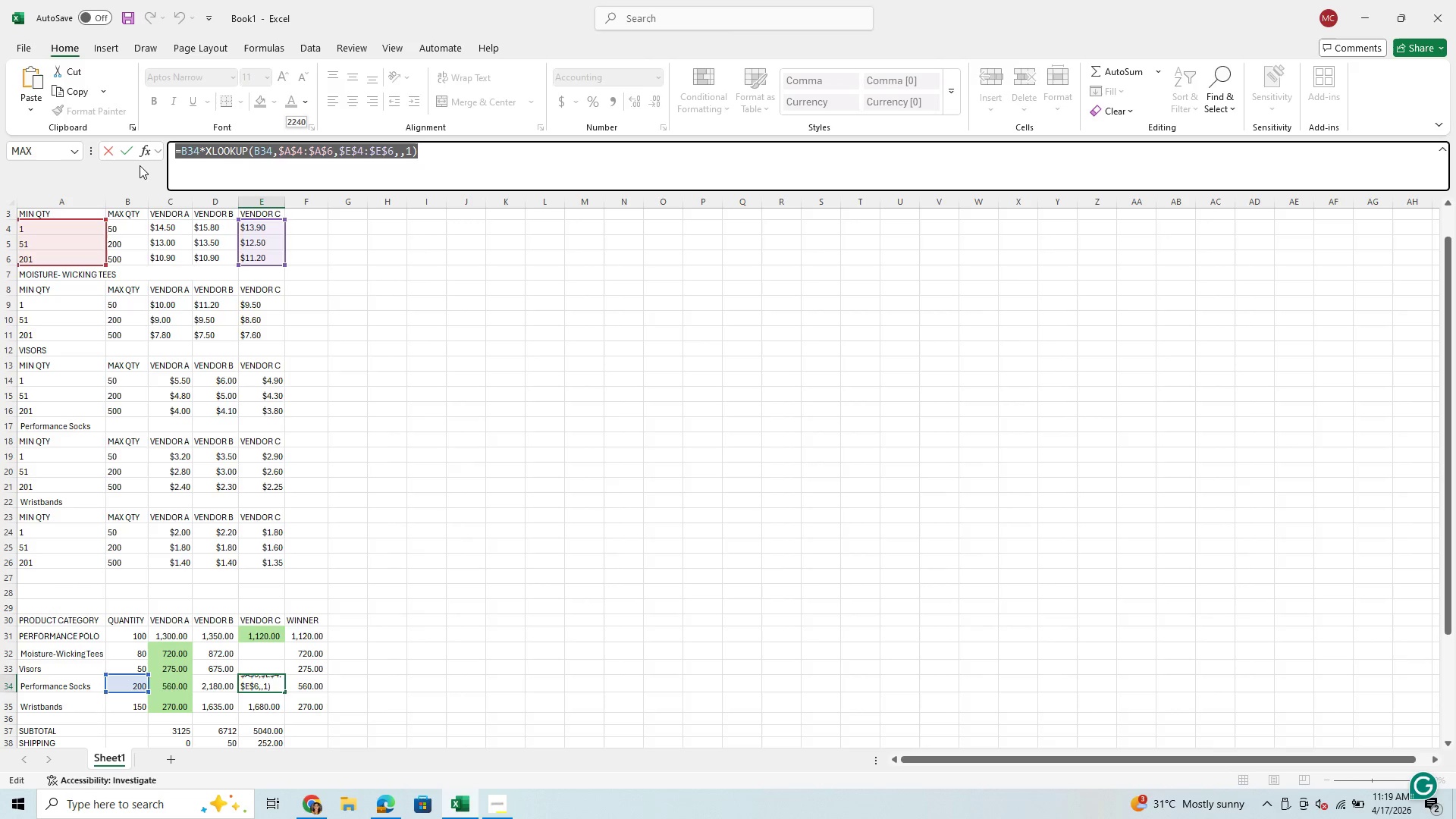 
key(Backspace)
 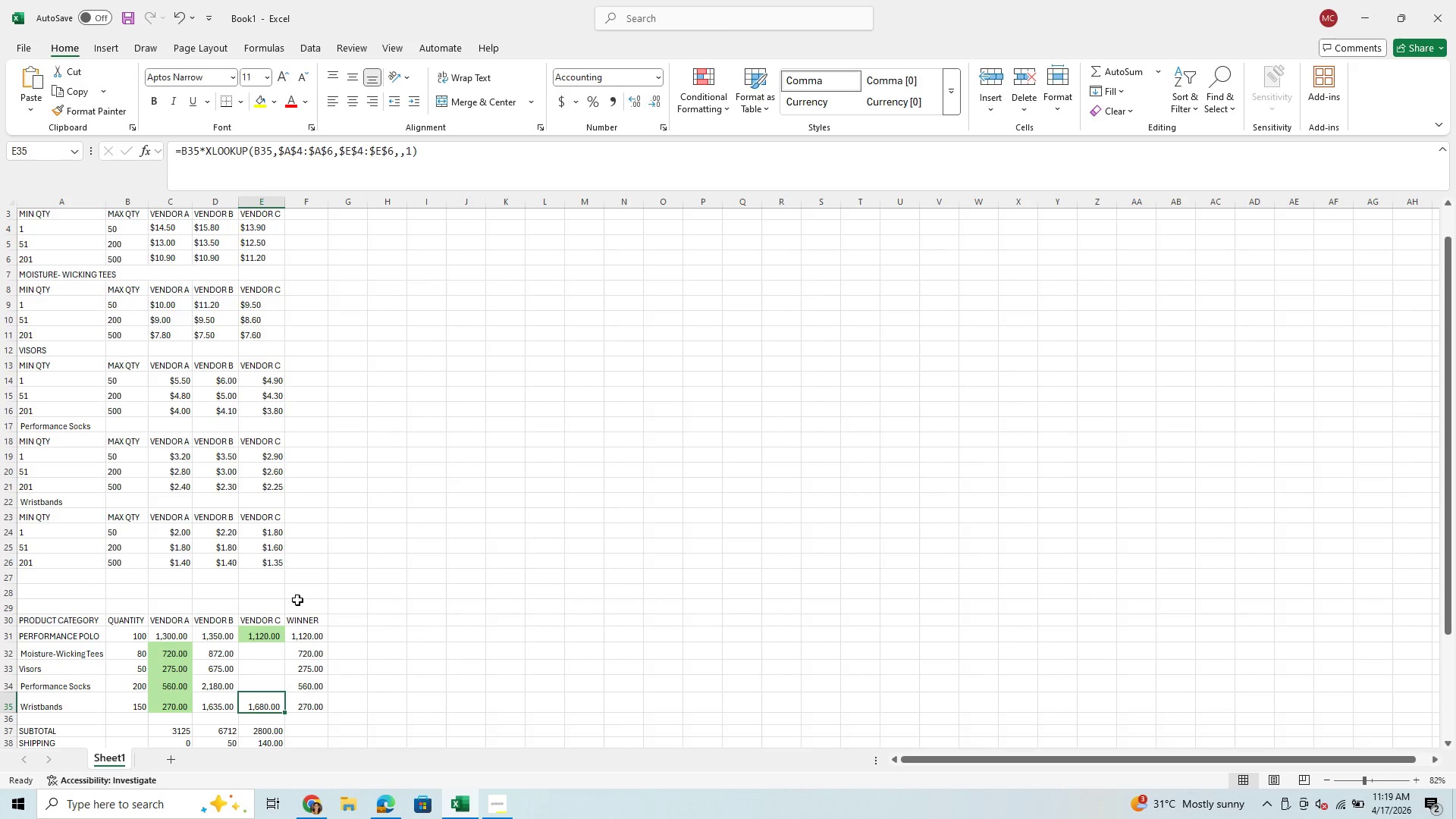 
left_click_drag(start_coordinate=[460, 159], to_coordinate=[130, 168])
 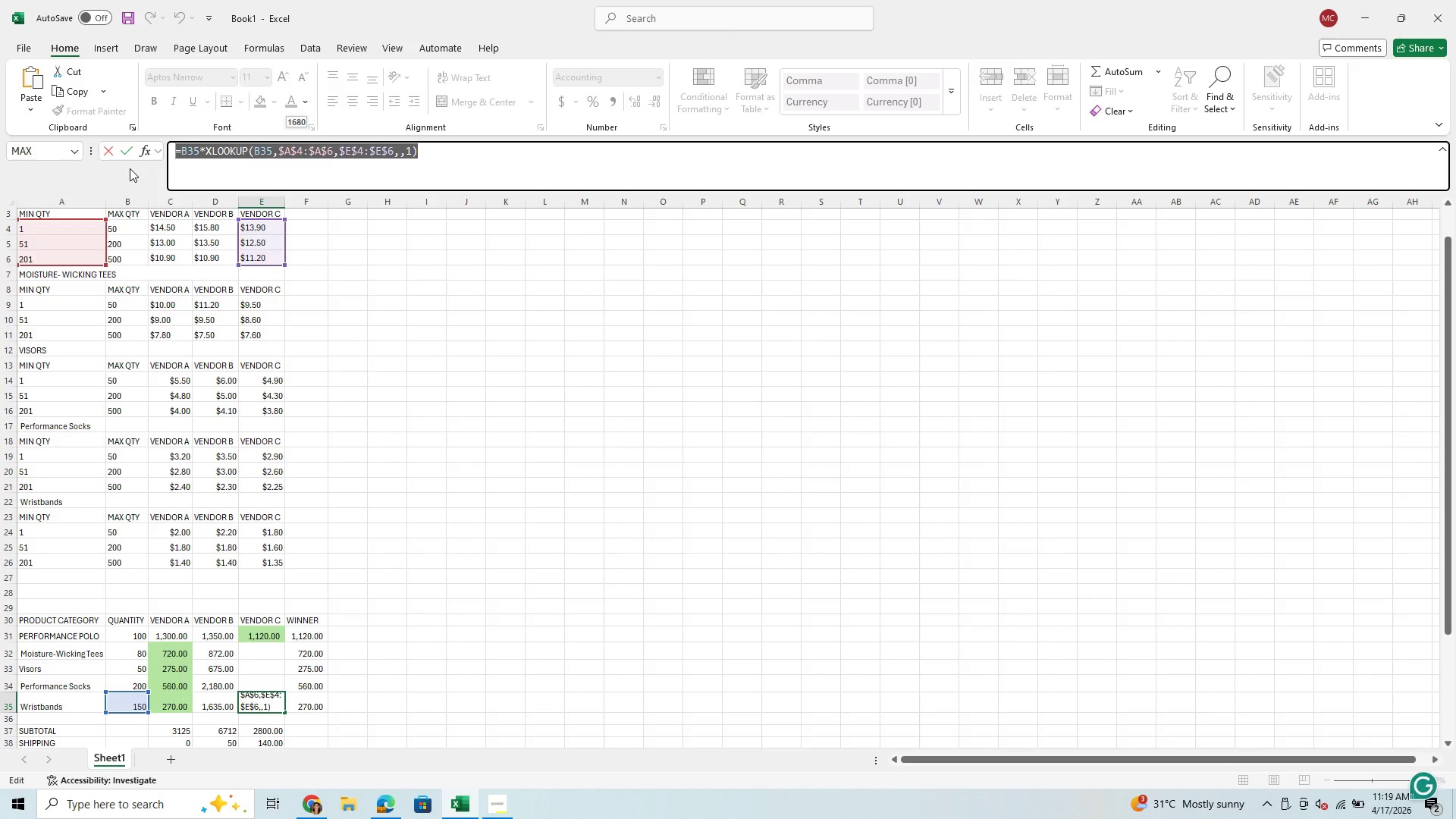 
key(Backspace)
 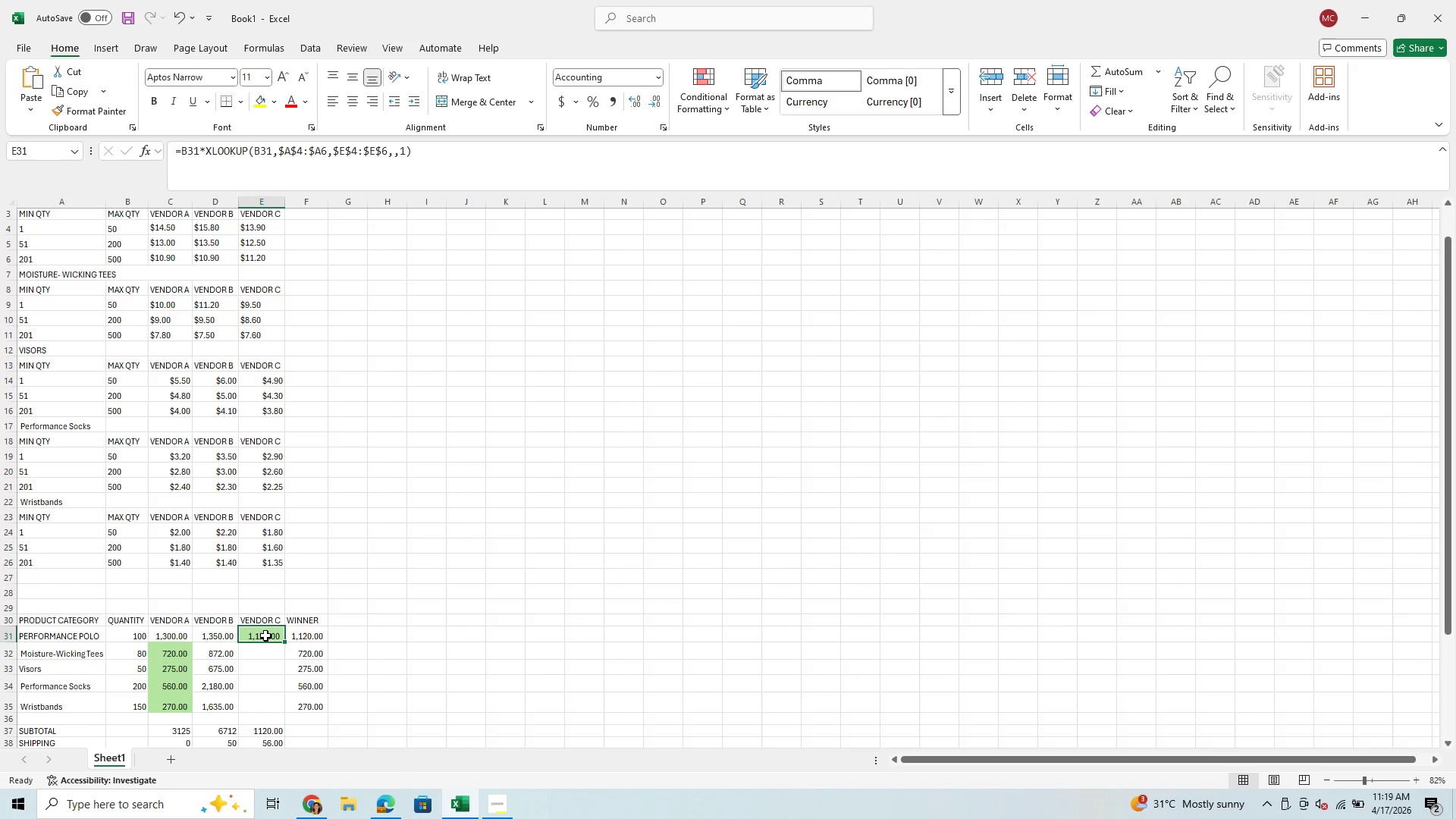 
key(Control+C)
 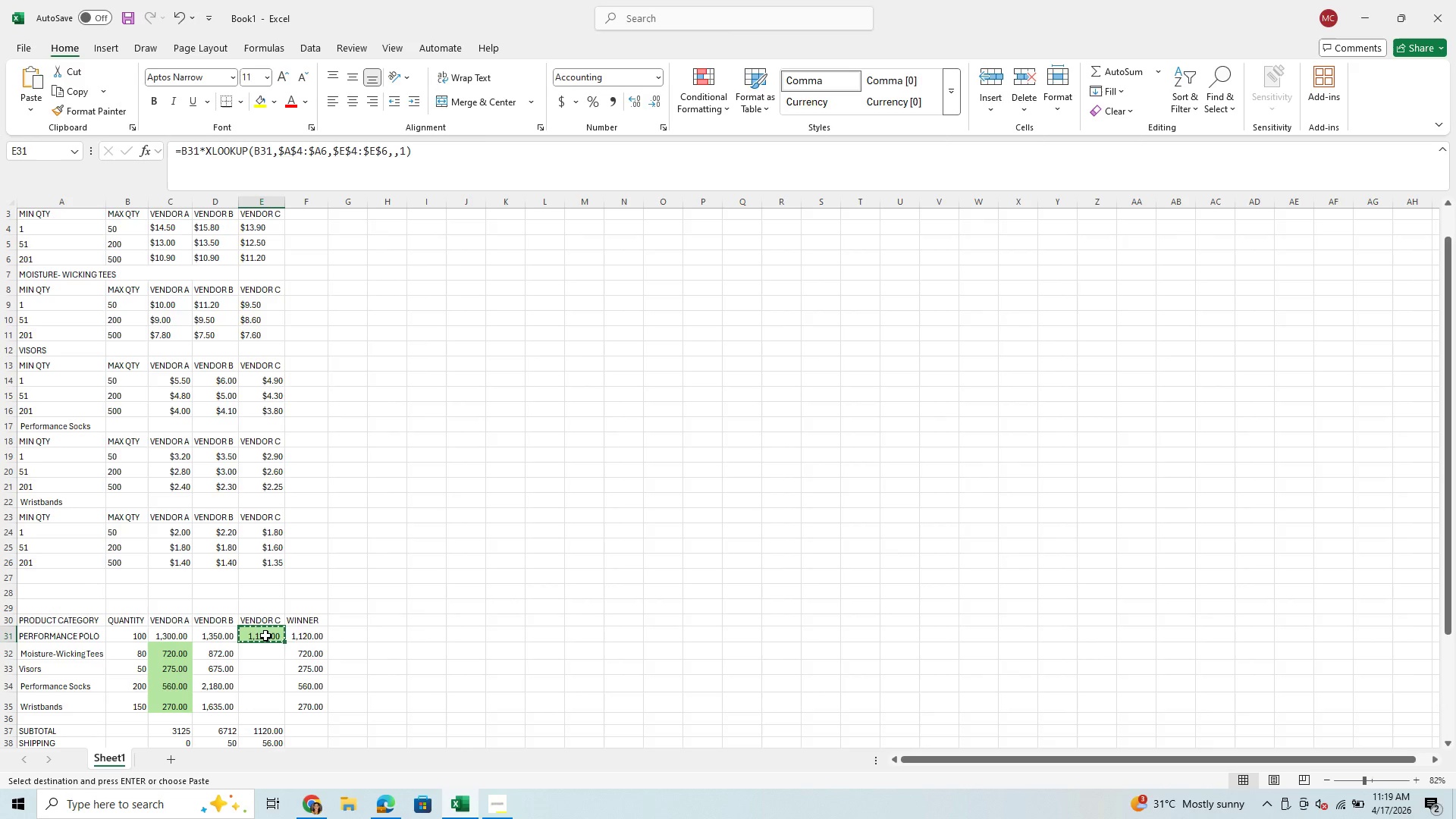 
key(Shift+ArrowDown)
 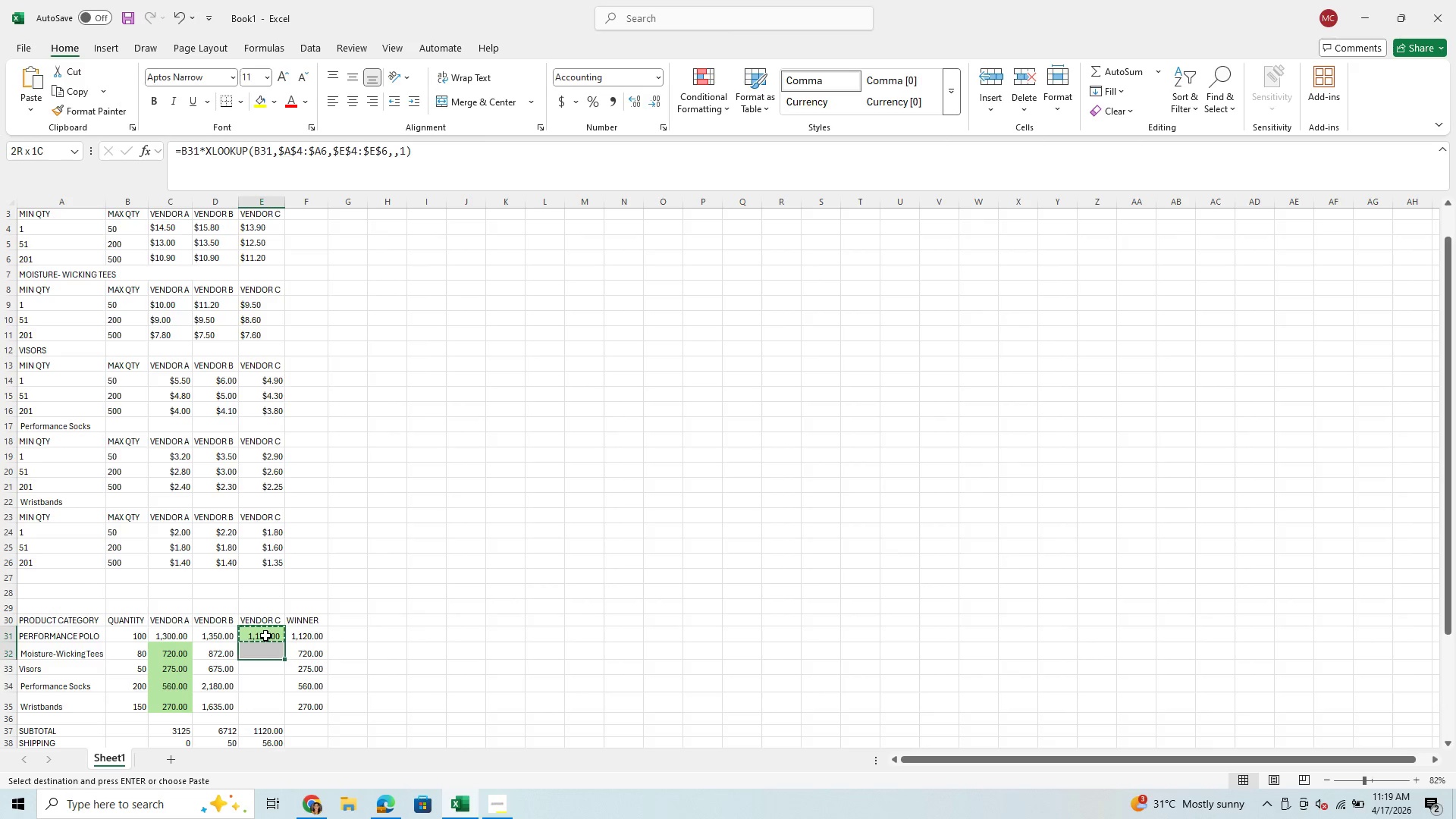 
key(Shift+ArrowDown)
 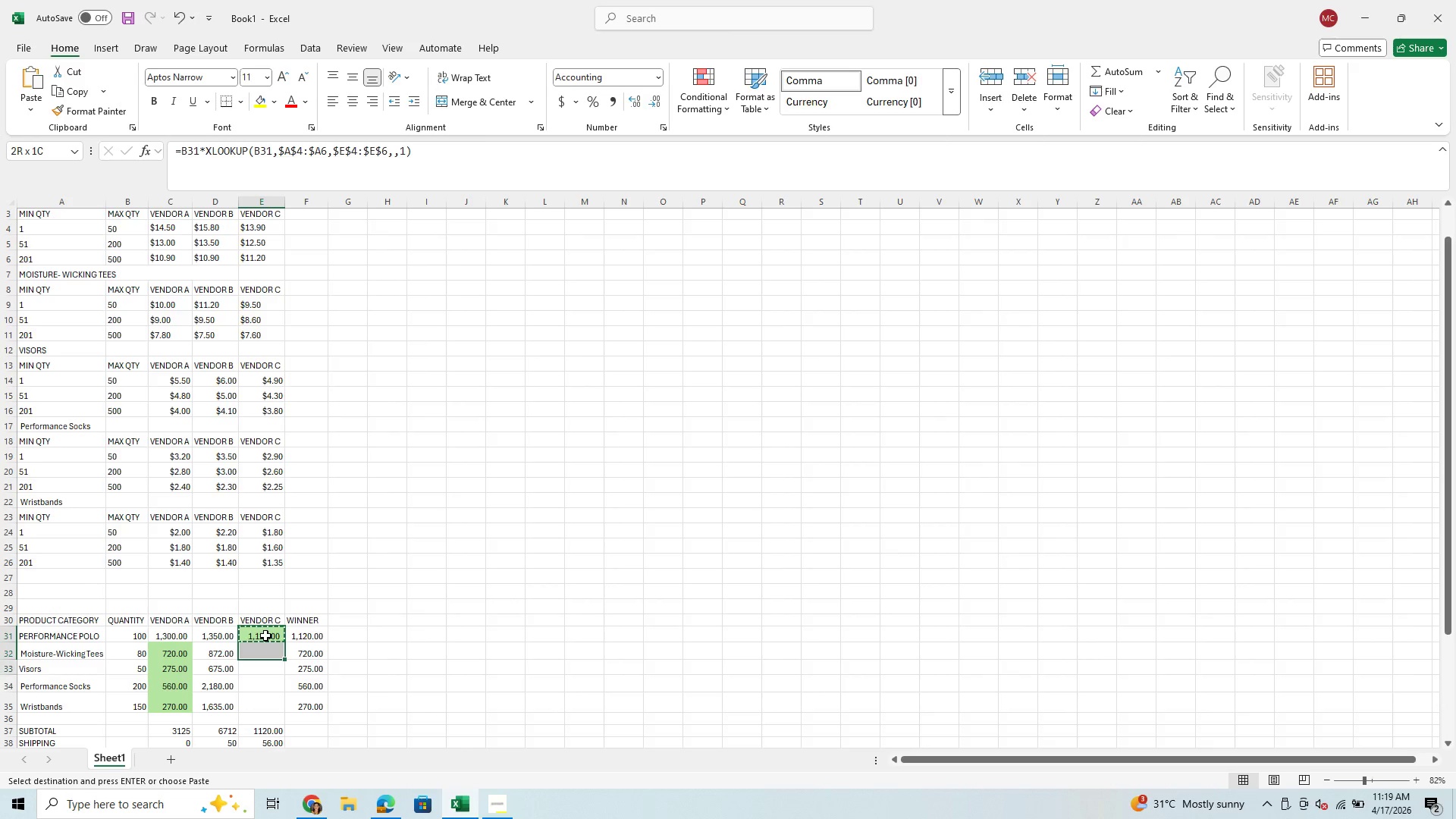 
key(Shift+ArrowDown)
 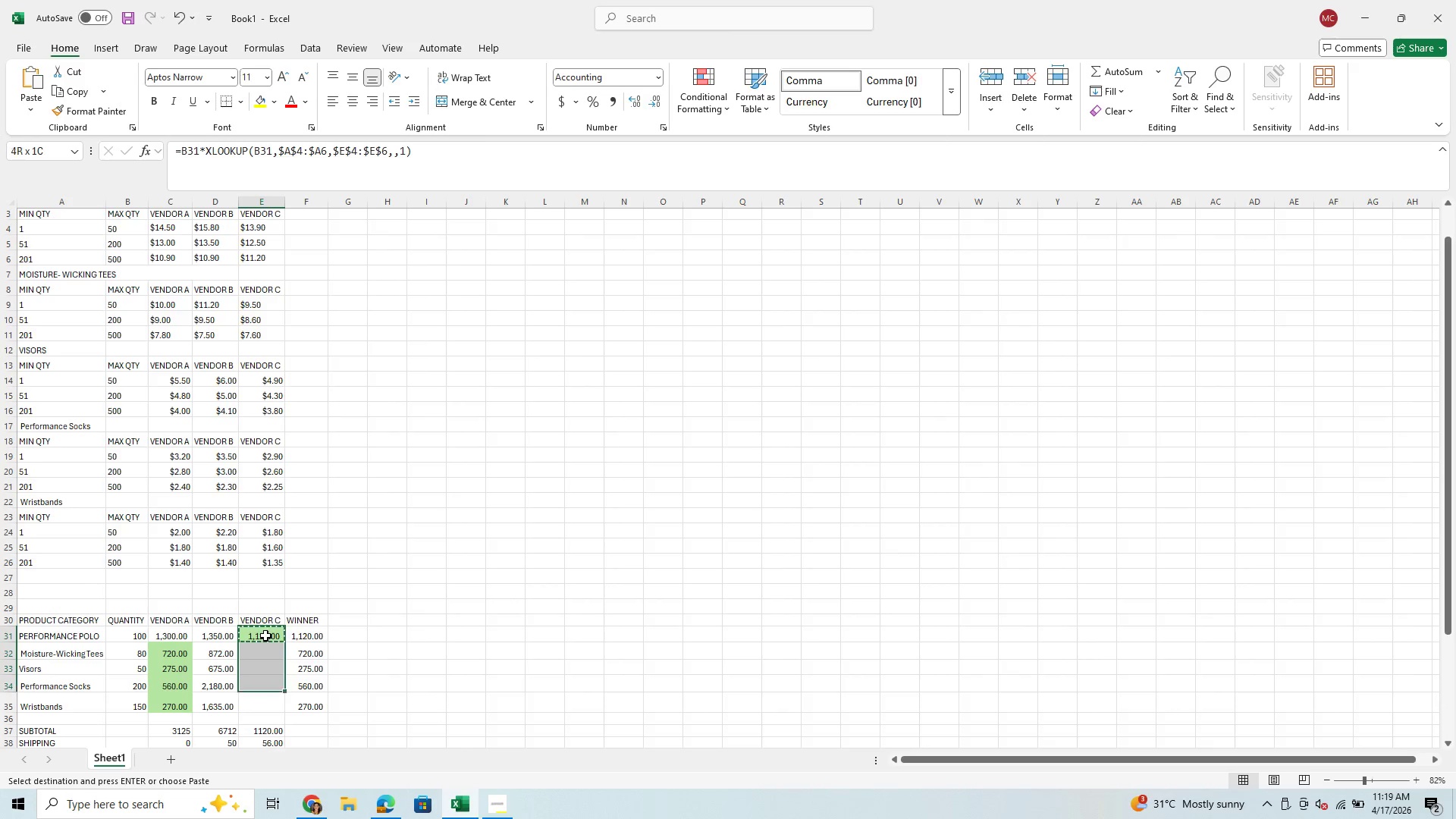 
key(Shift+ArrowDown)
 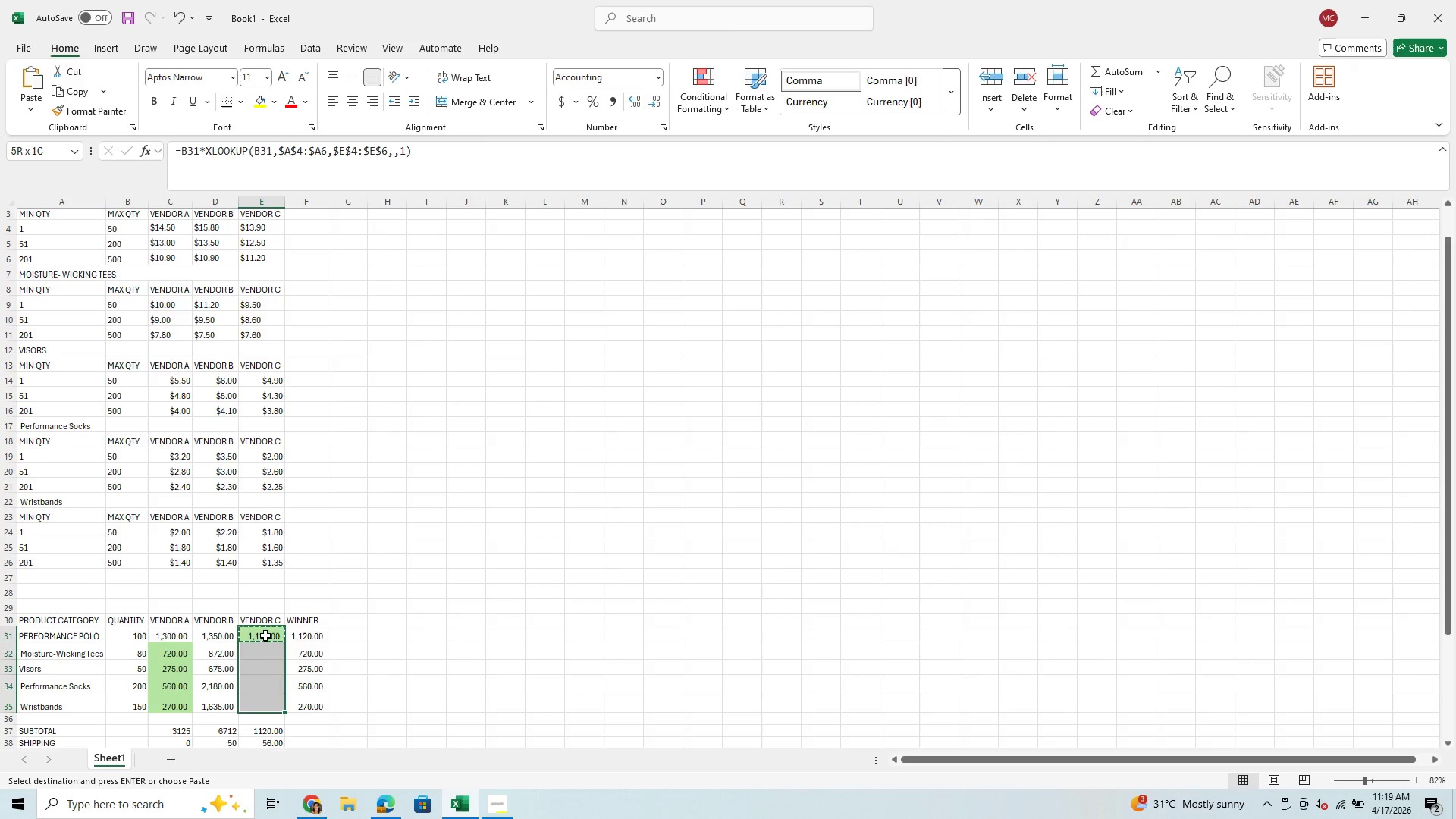 
hold_key(key=ControlLeft, duration=0.77)
 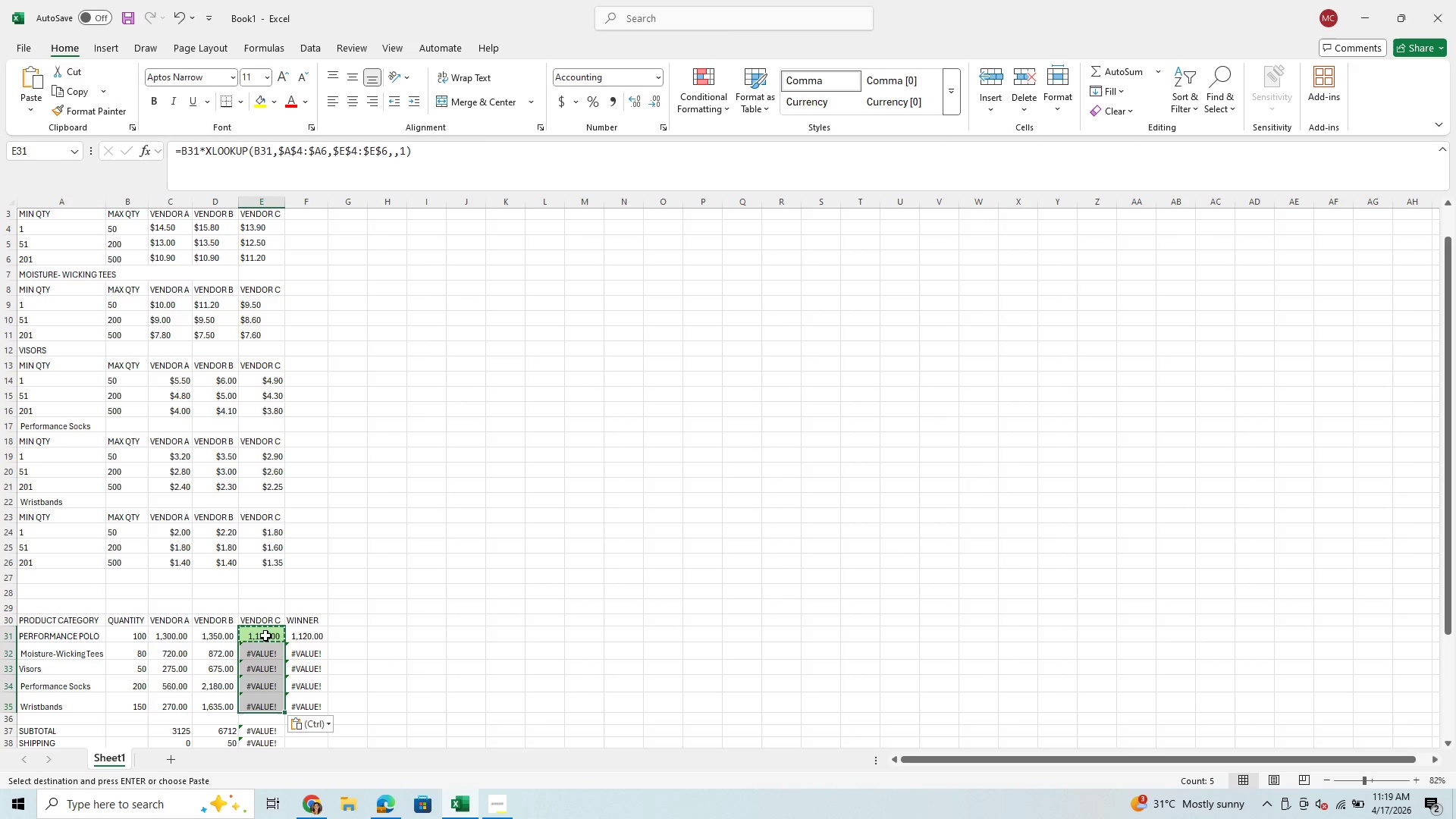 
hold_key(key=V, duration=0.33)
 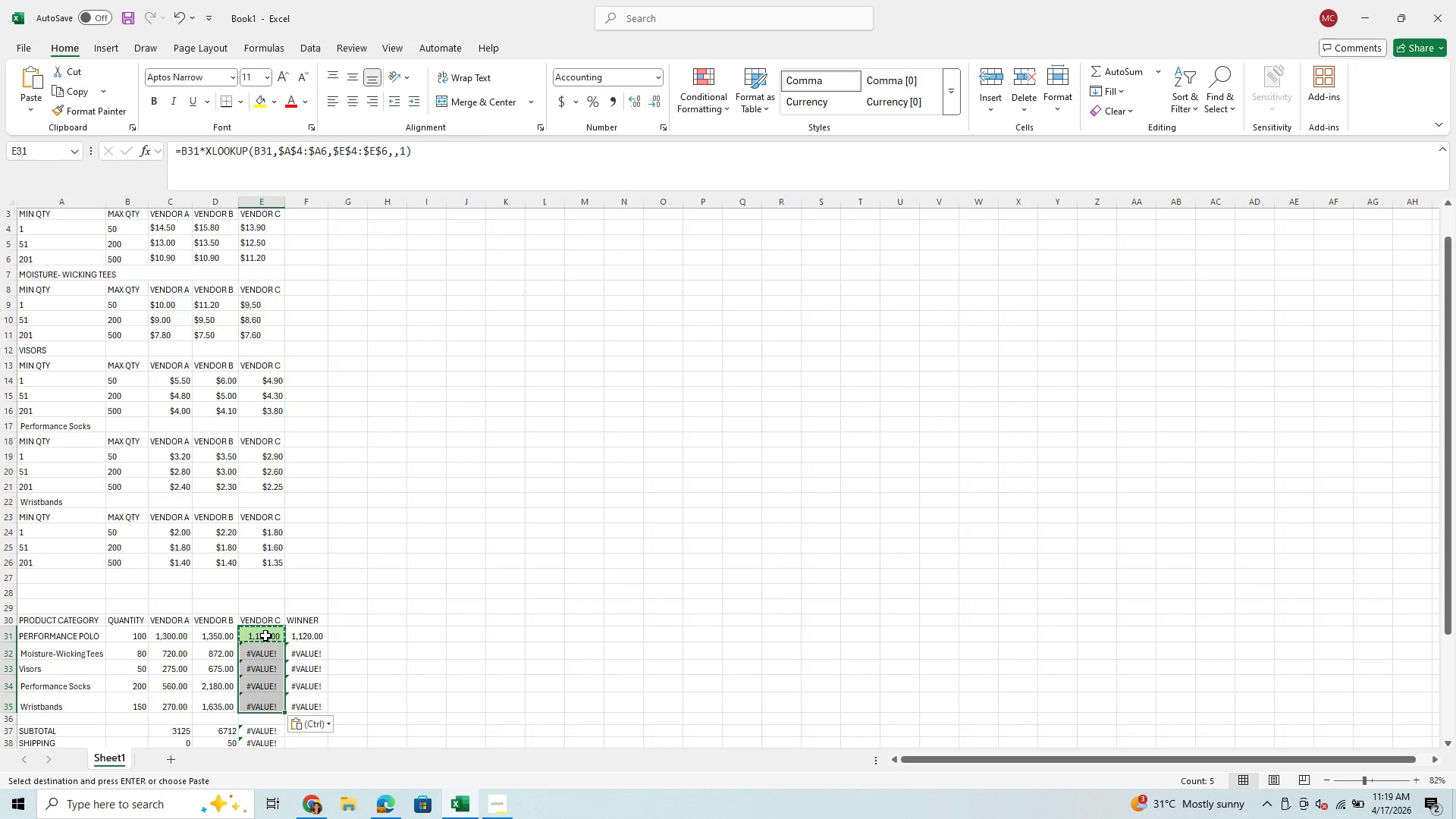 
mouse_move([287, 641])
 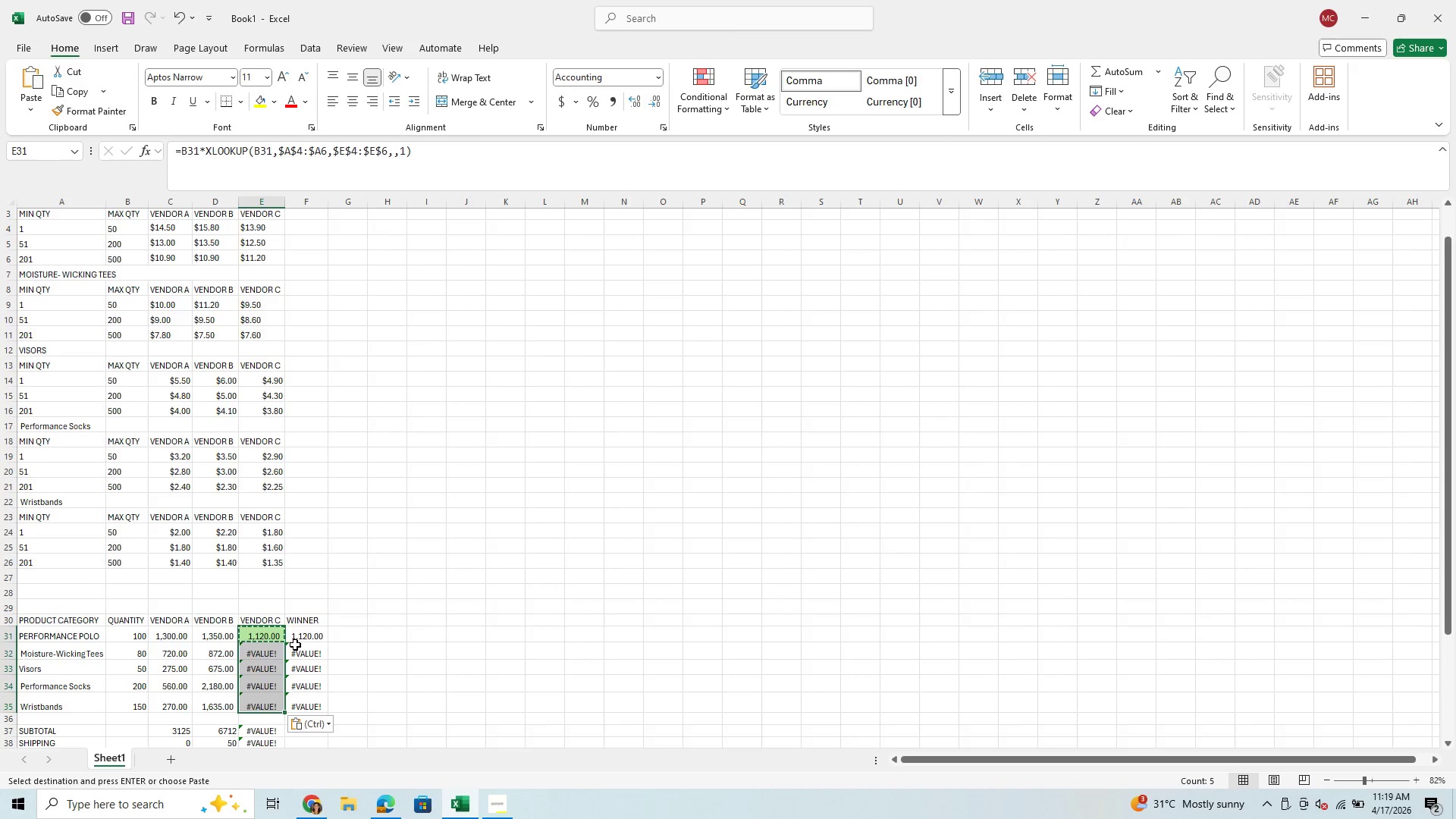 
key(Enter)
 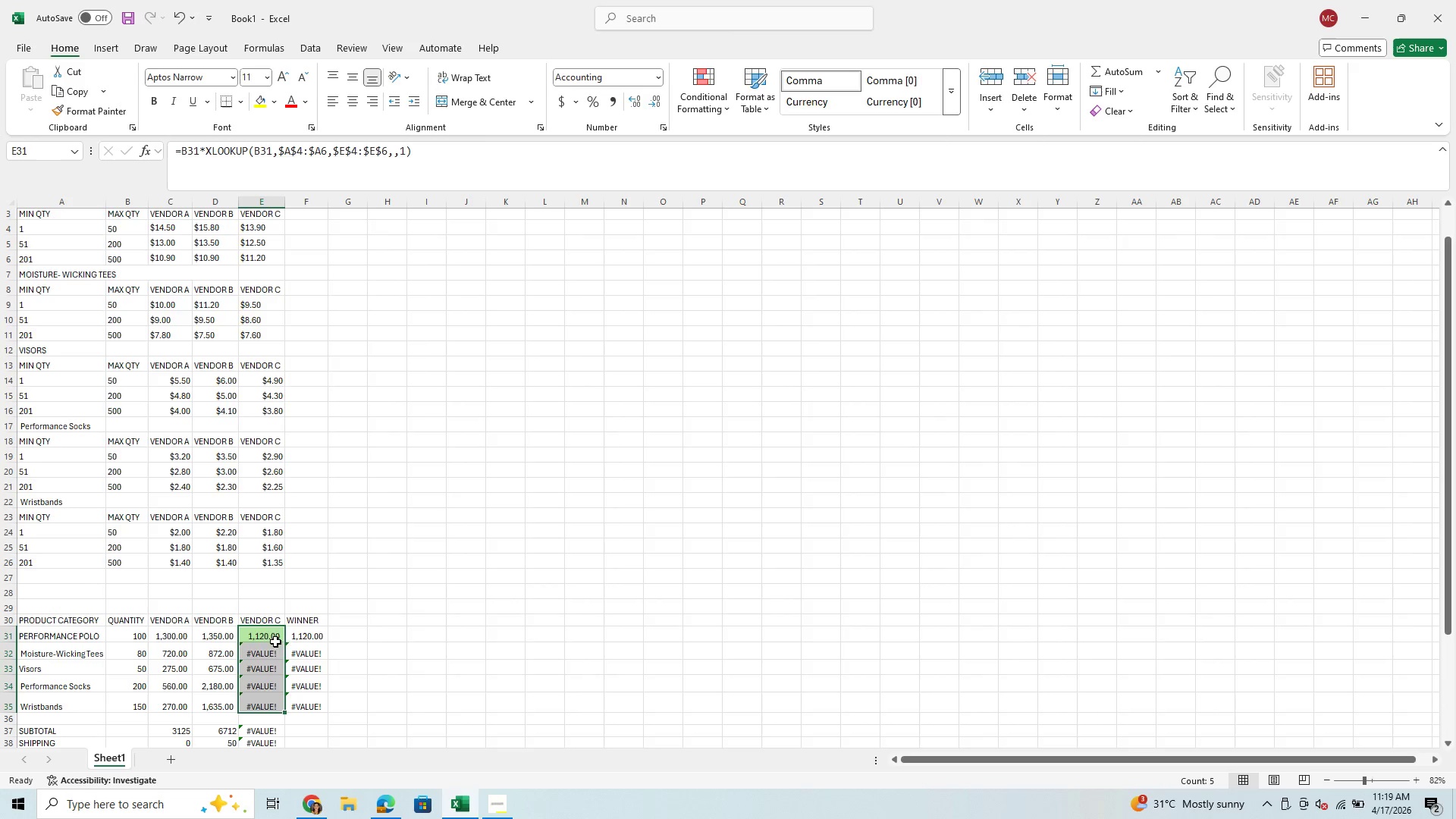 
left_click([270, 647])
 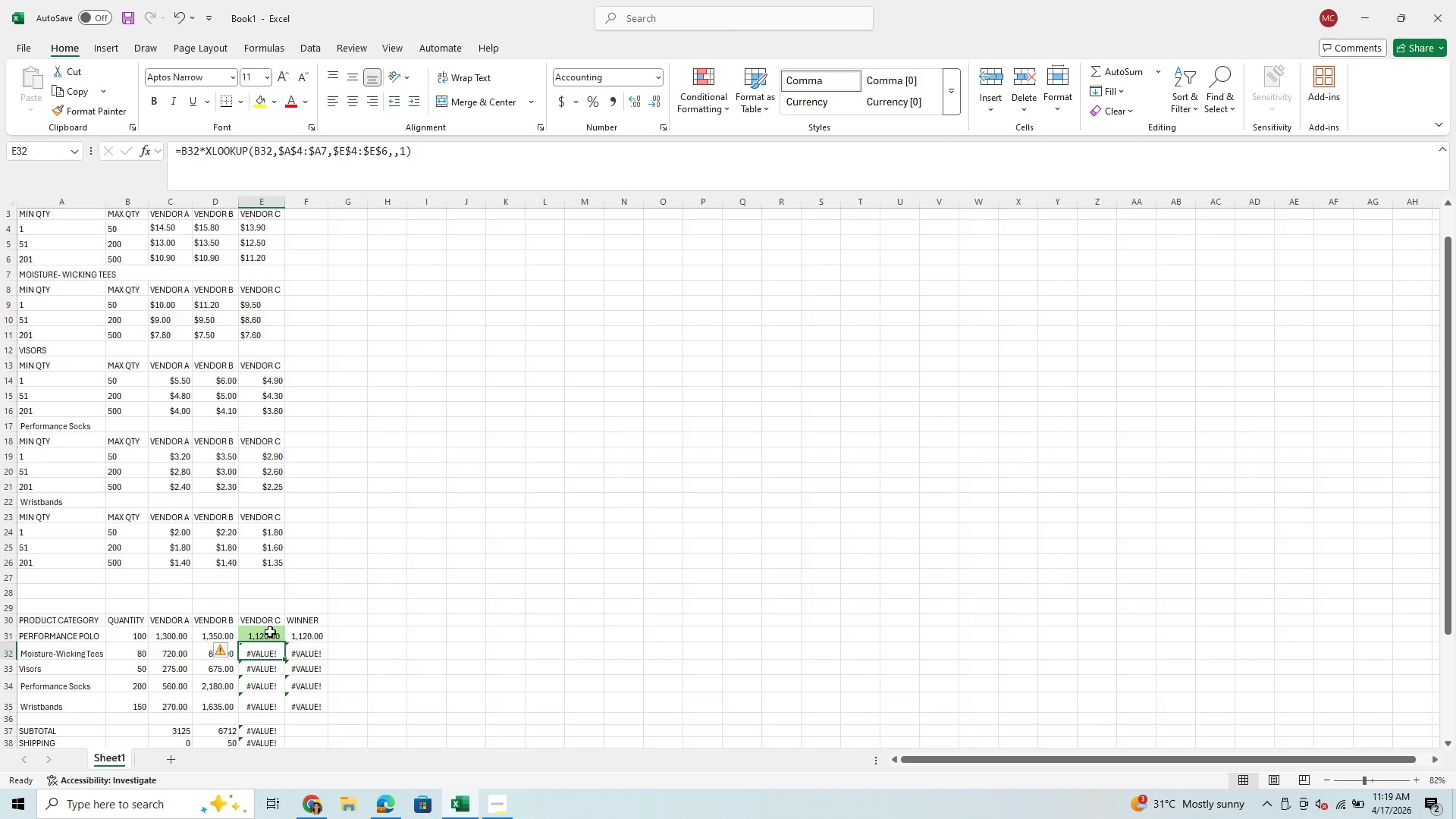 
left_click([270, 632])
 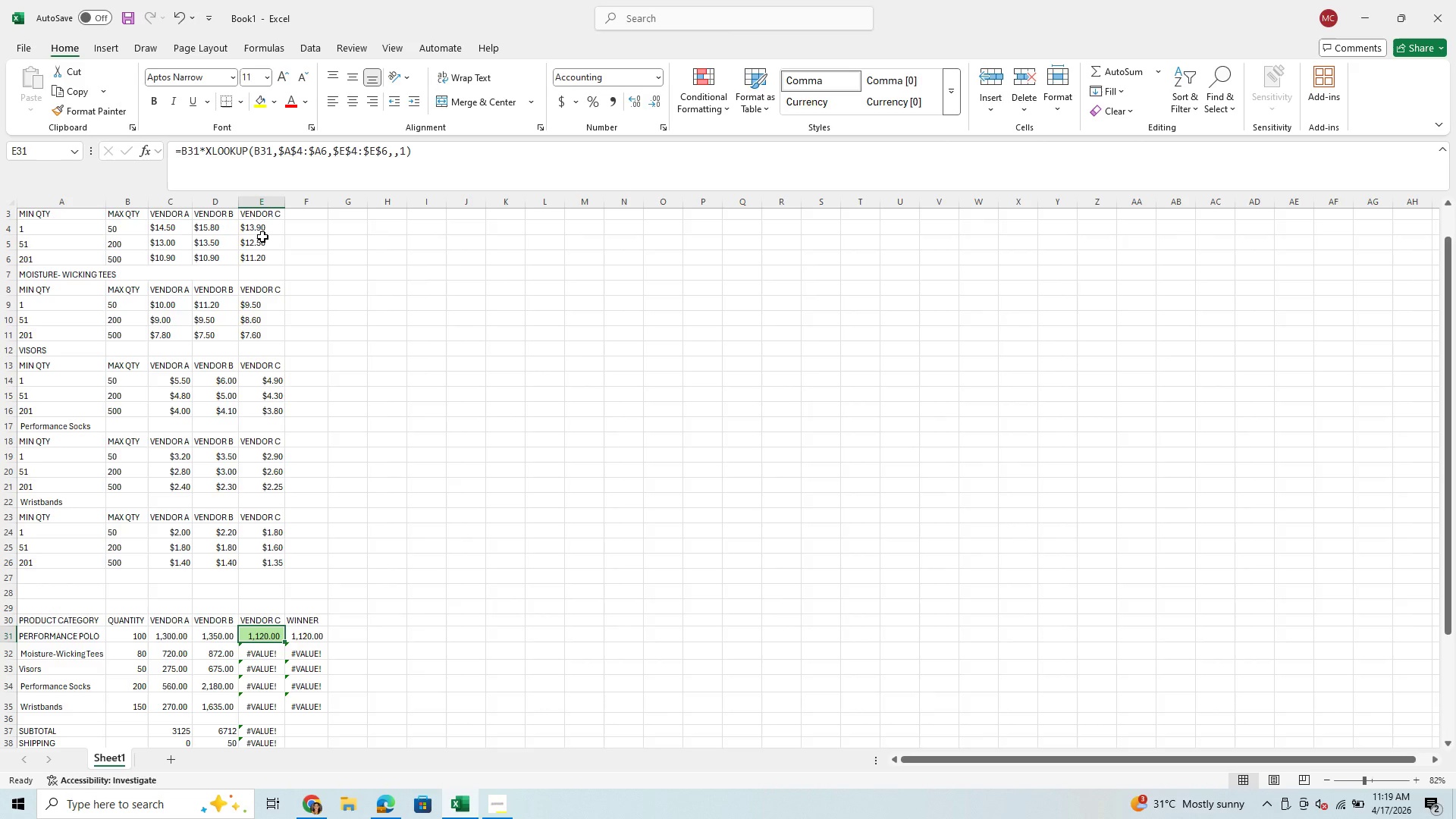 
left_click([252, 221])
 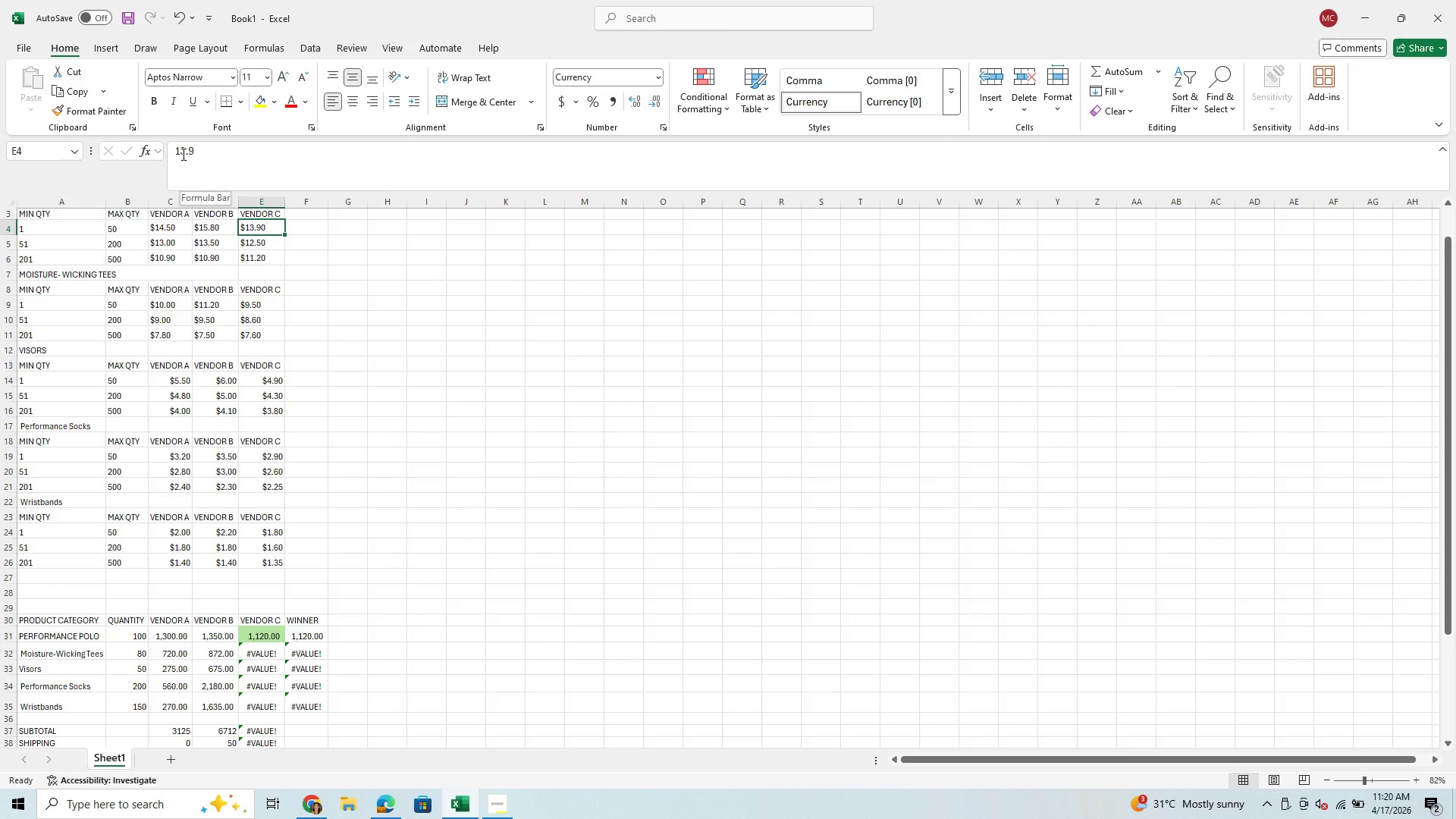 
left_click([182, 152])
 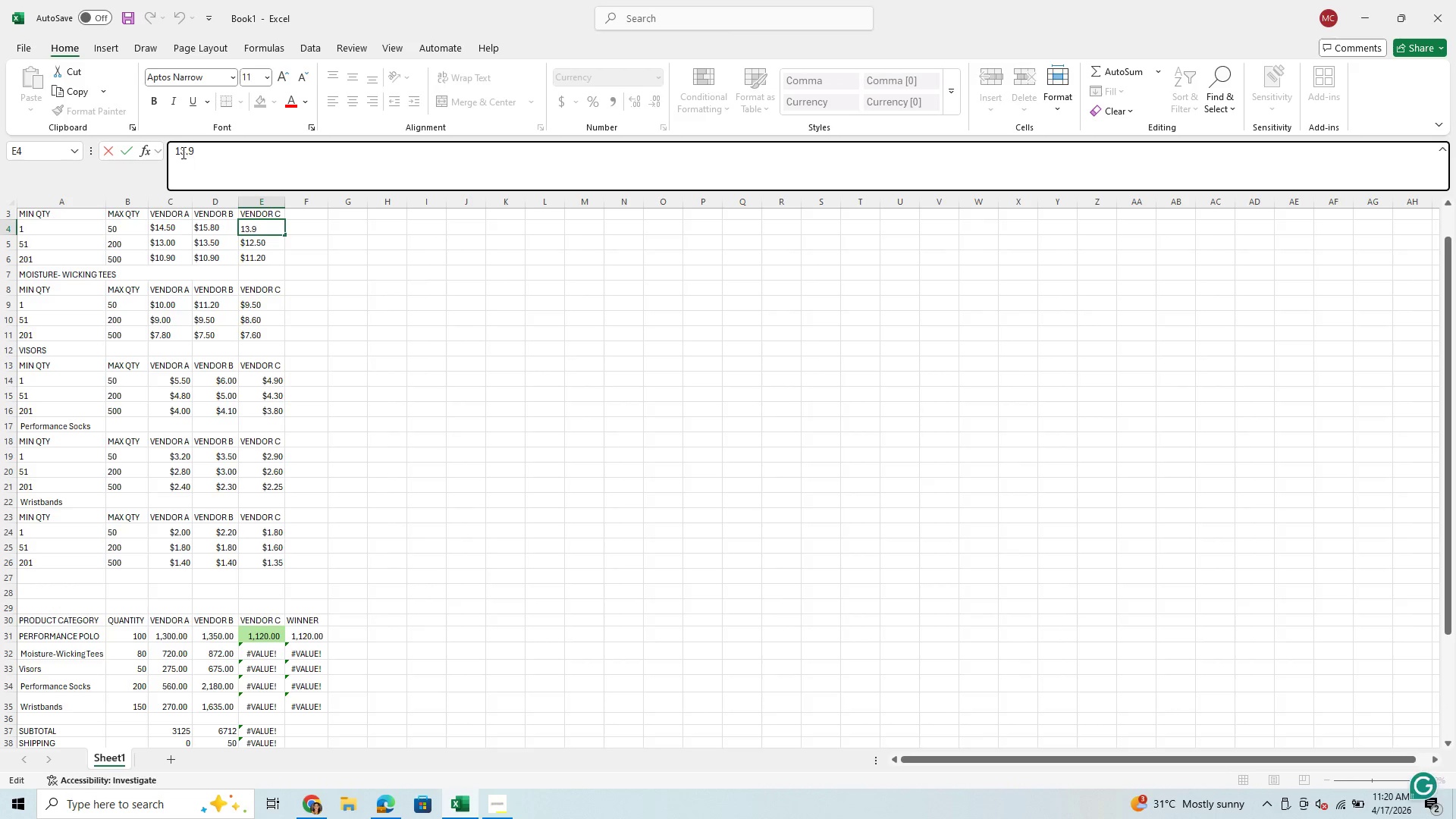 
key(ArrowRight)
 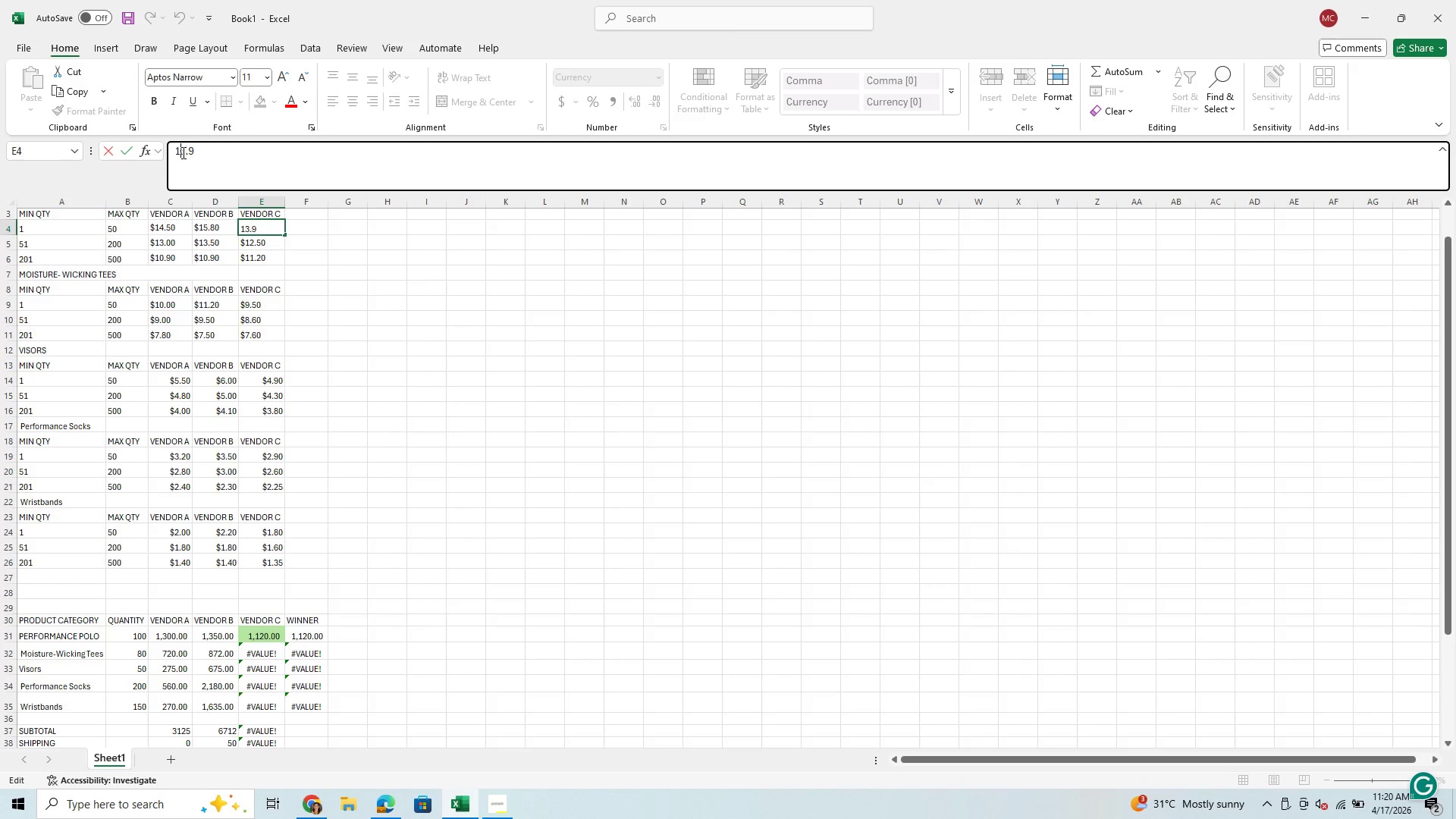 
key(Backspace)
 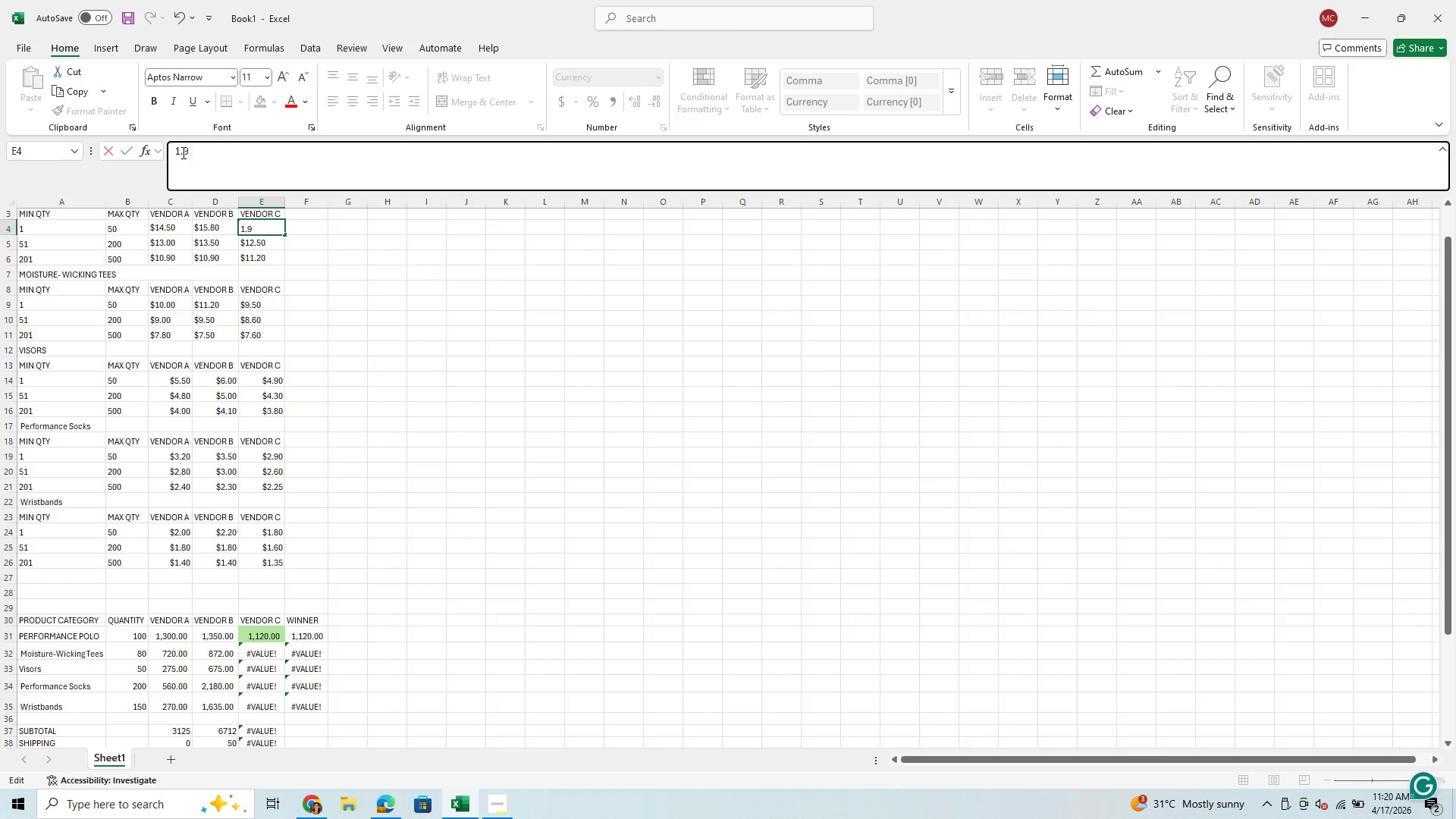 
key(2)
 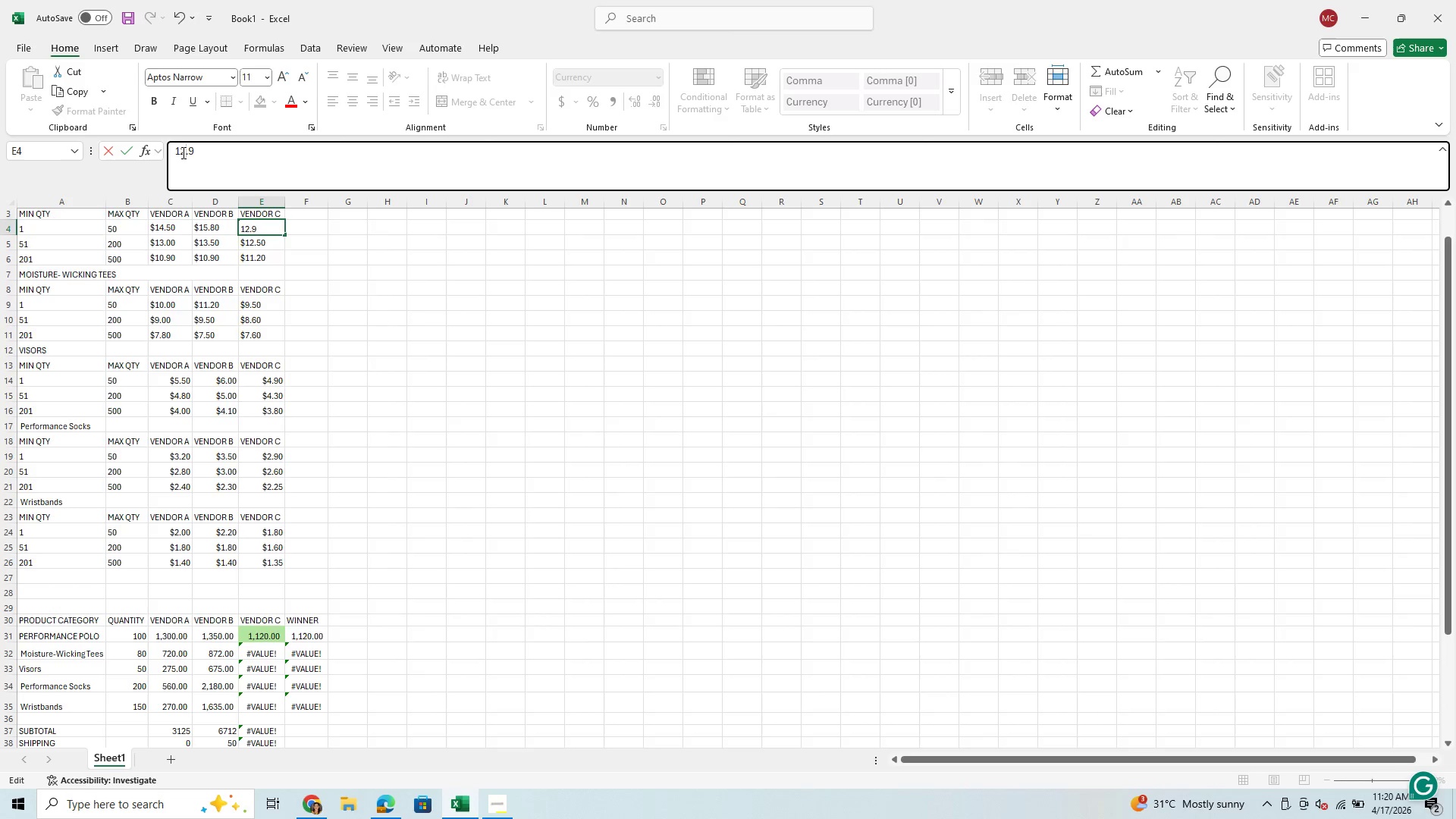 
key(Enter)
 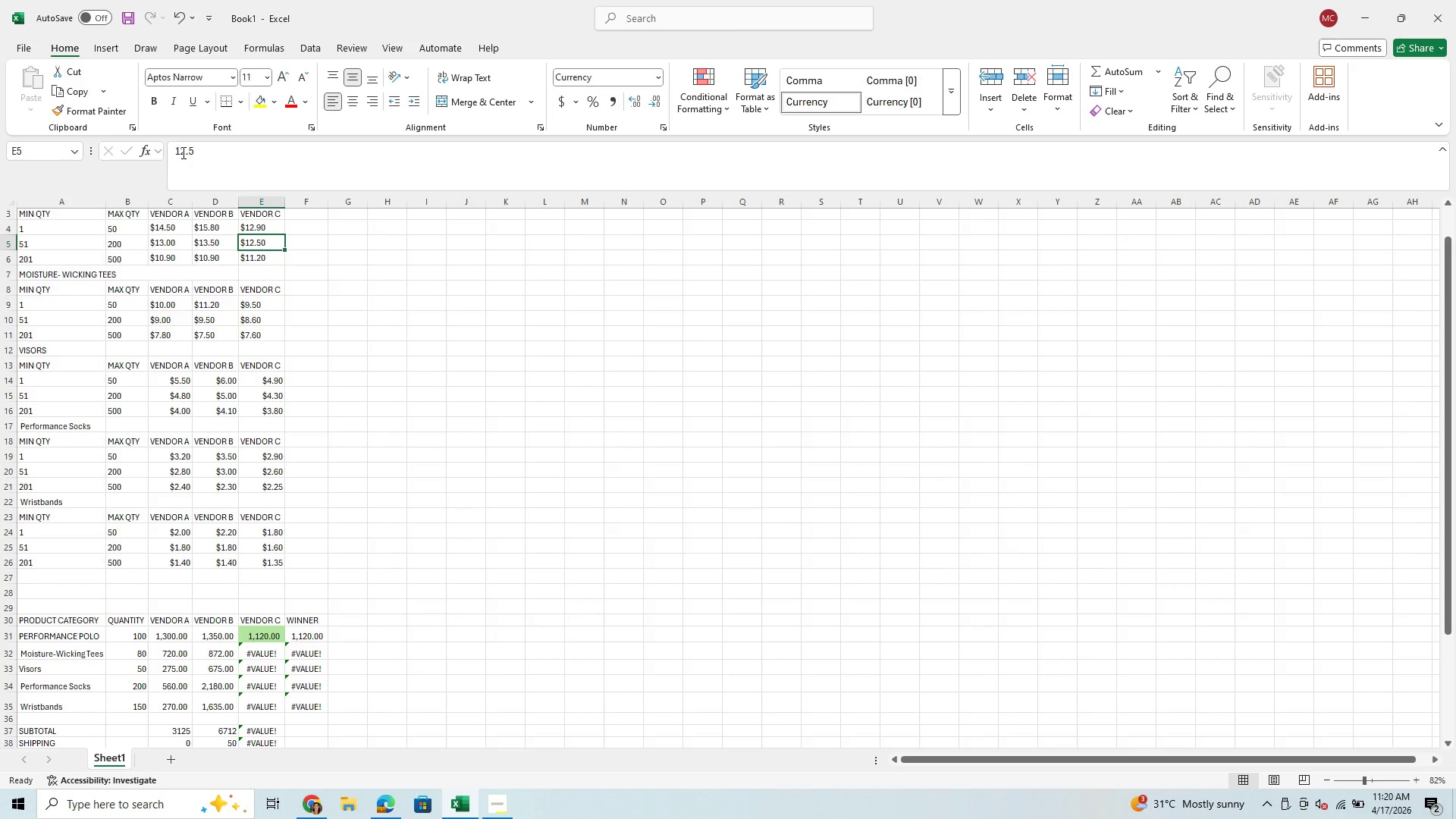 
key(ArrowUp)
 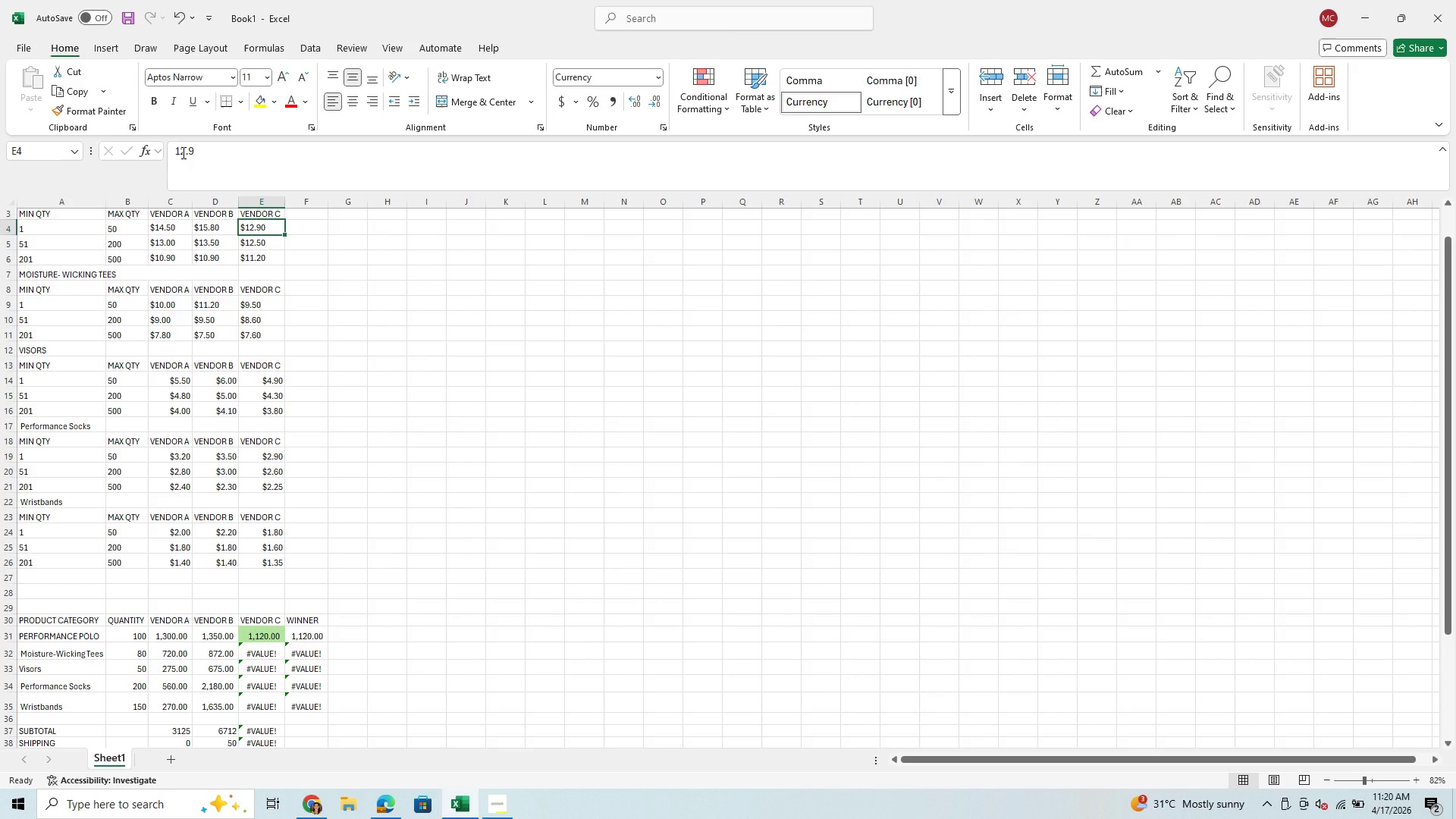 
left_click([182, 152])
 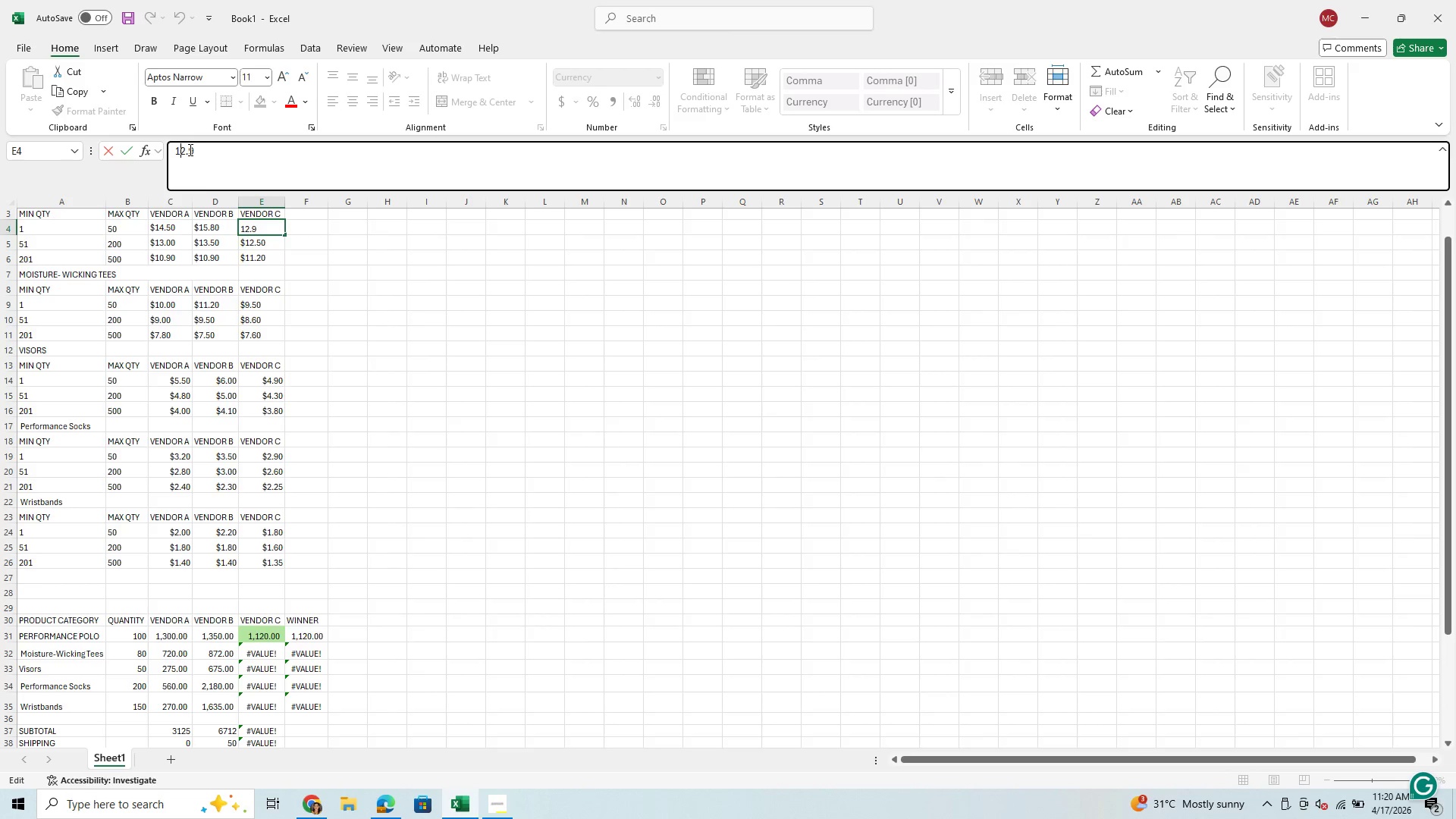 
left_click([185, 149])
 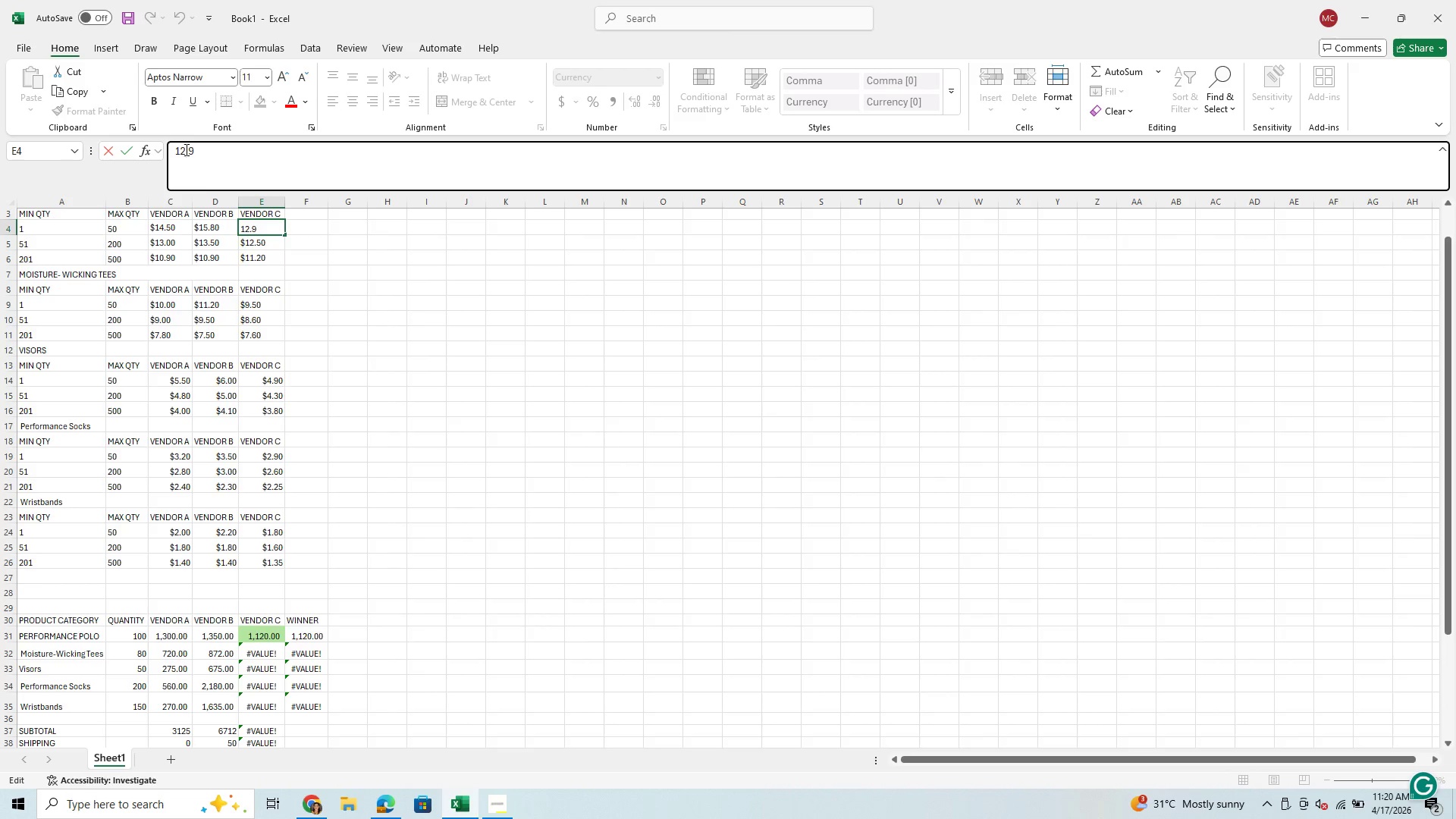 
key(Backspace)
 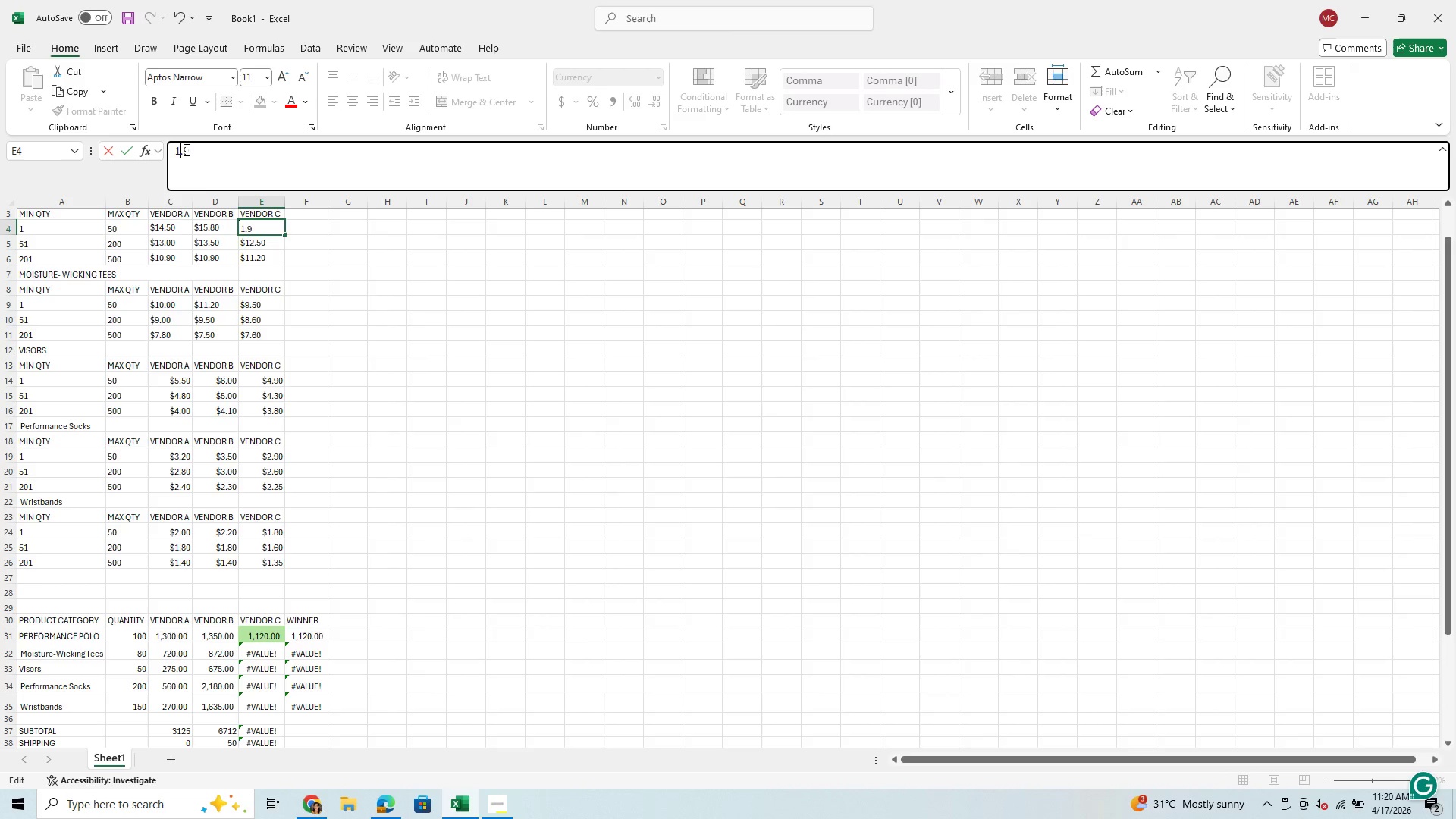 
key(3)
 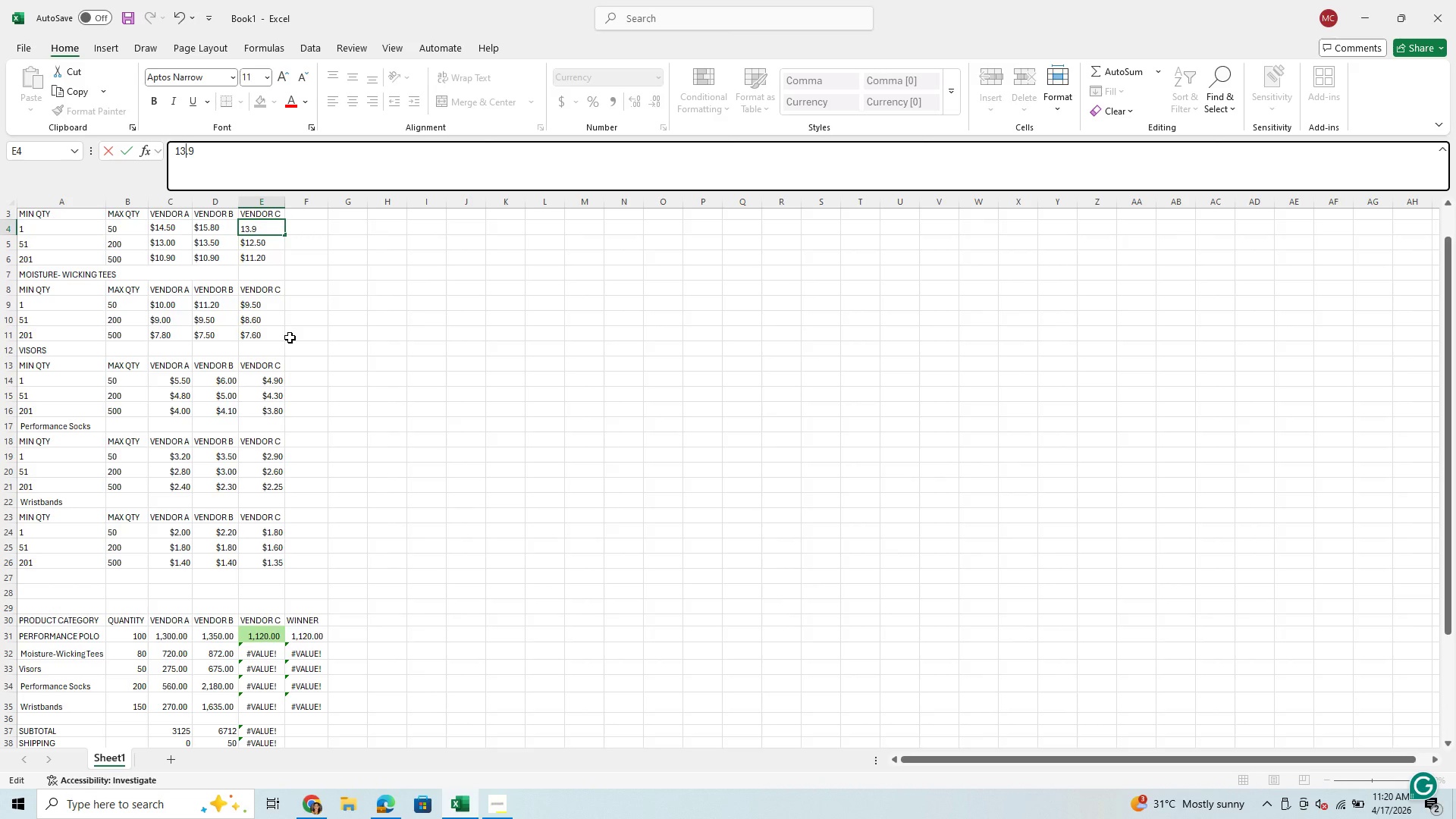 
wait(26.97)
 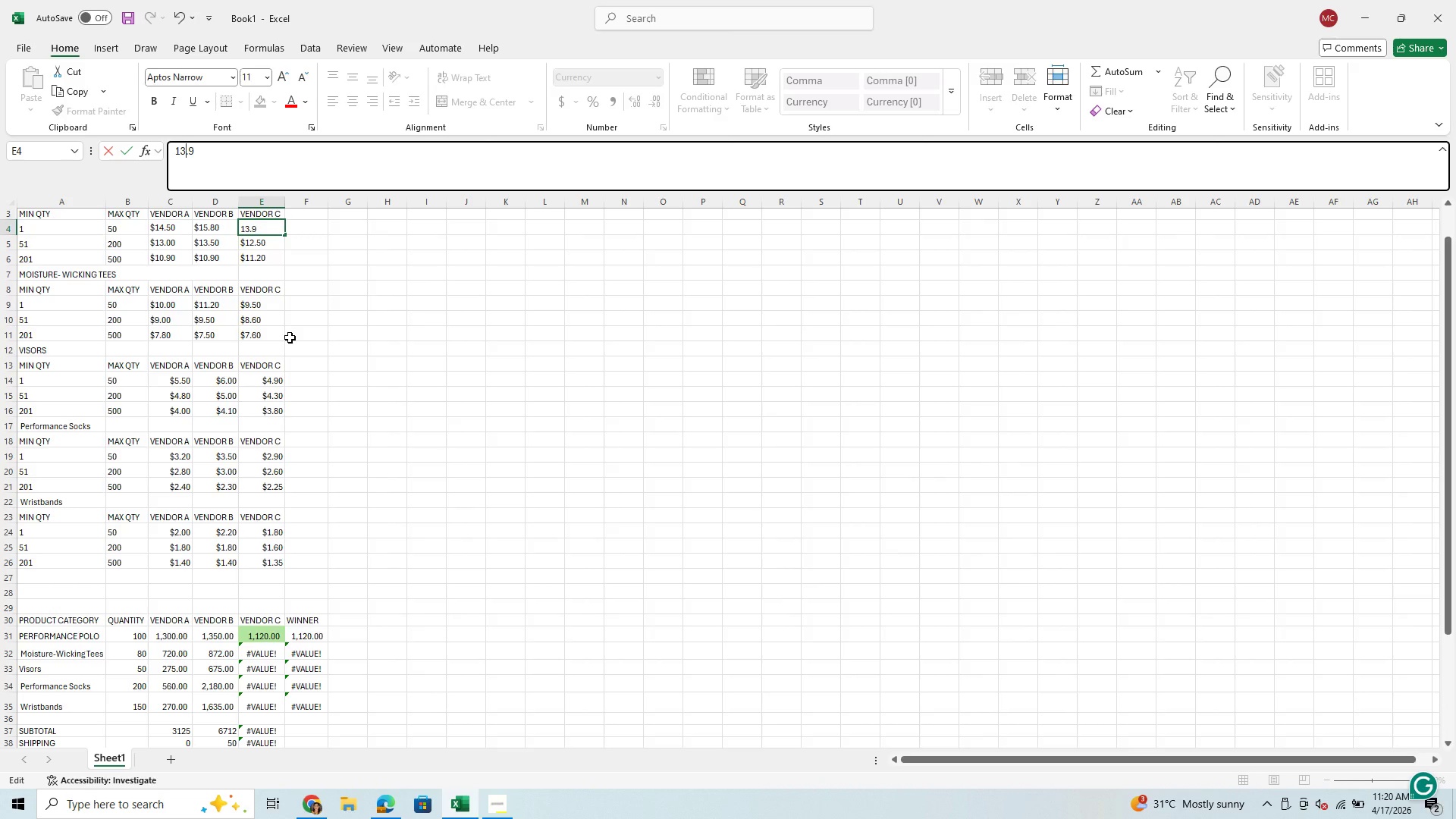 
mouse_move([270, 639])
 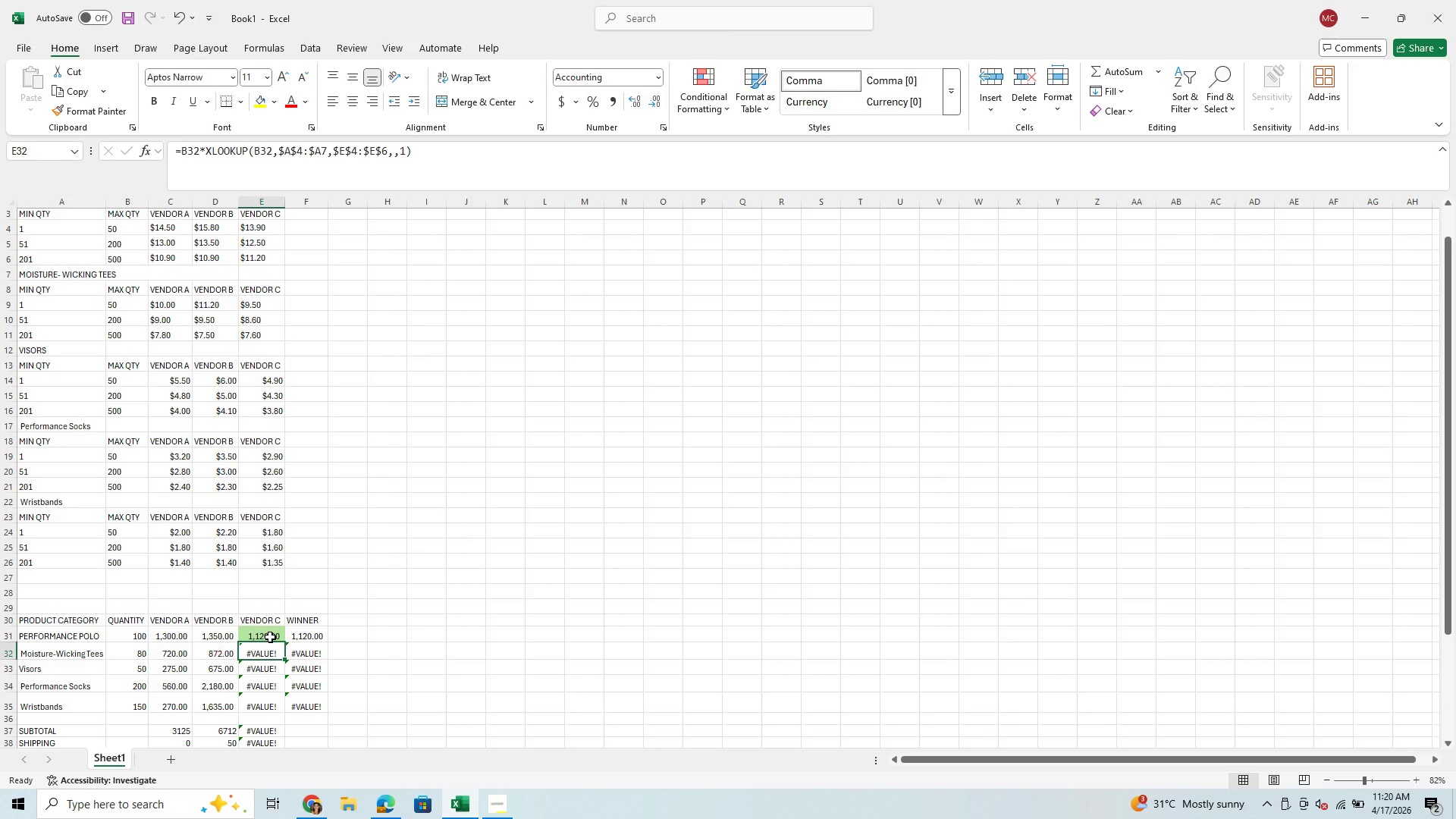 
left_click([270, 637])
 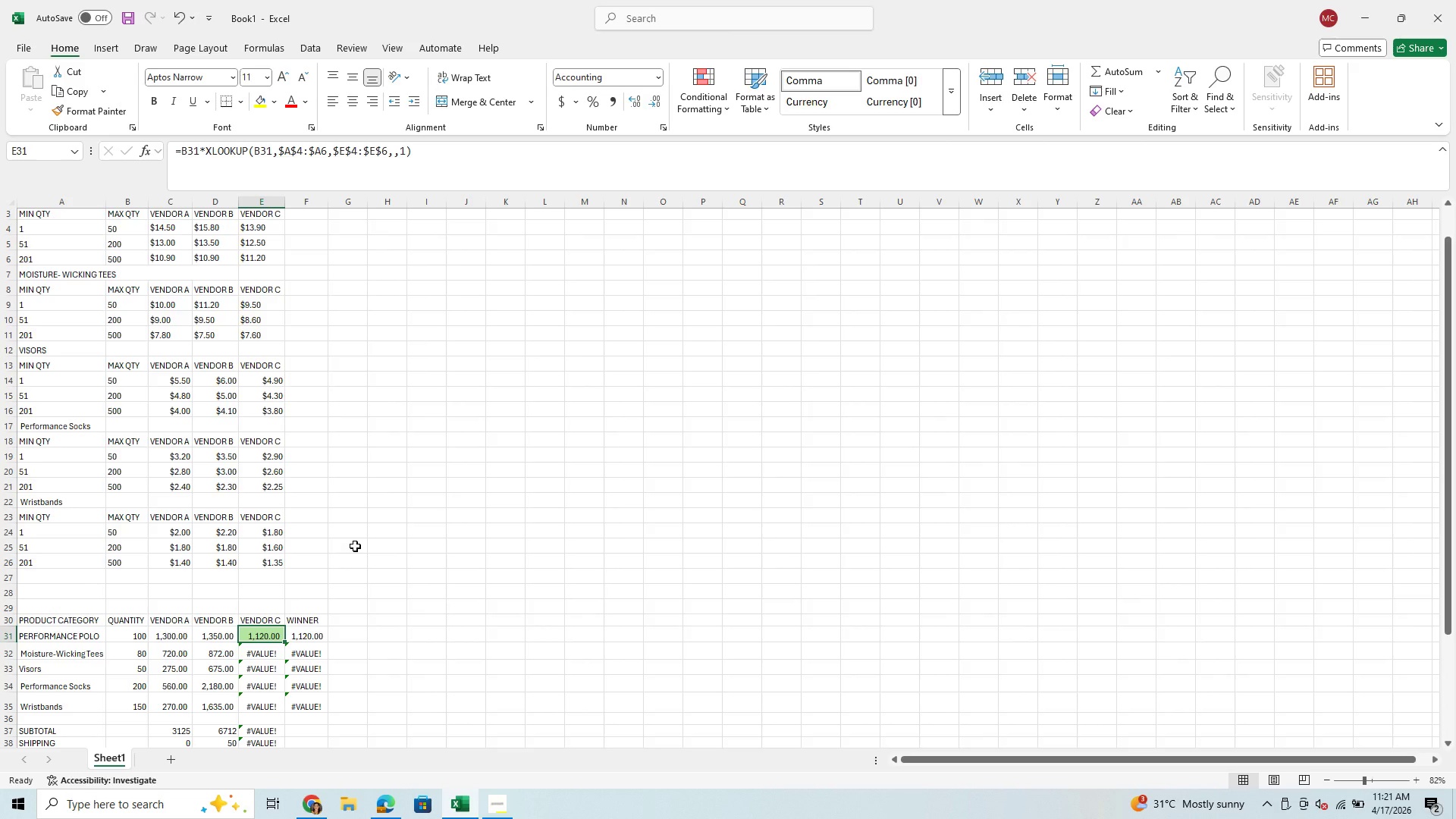 
wait(30.84)
 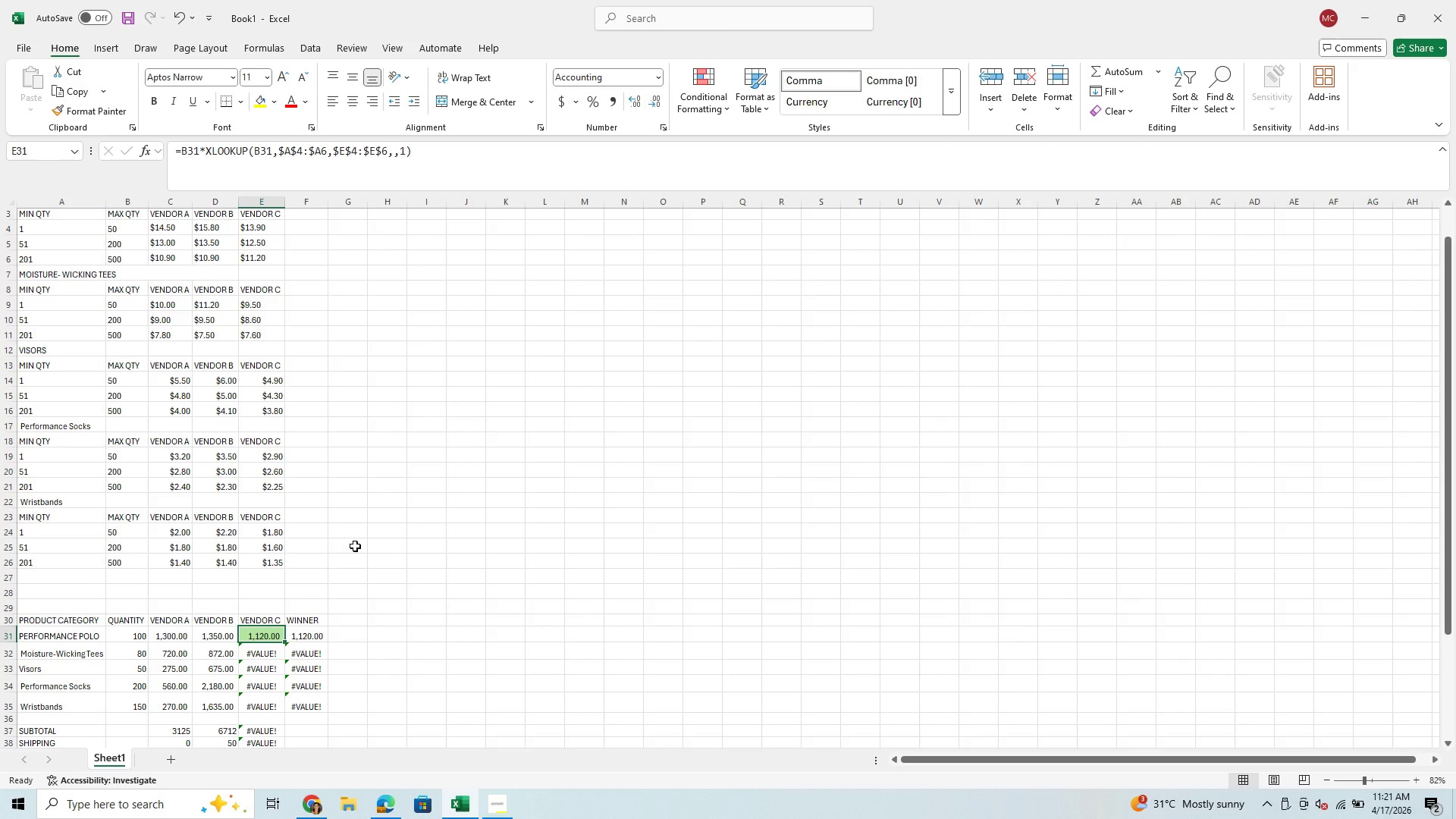 
left_click([171, 14])
 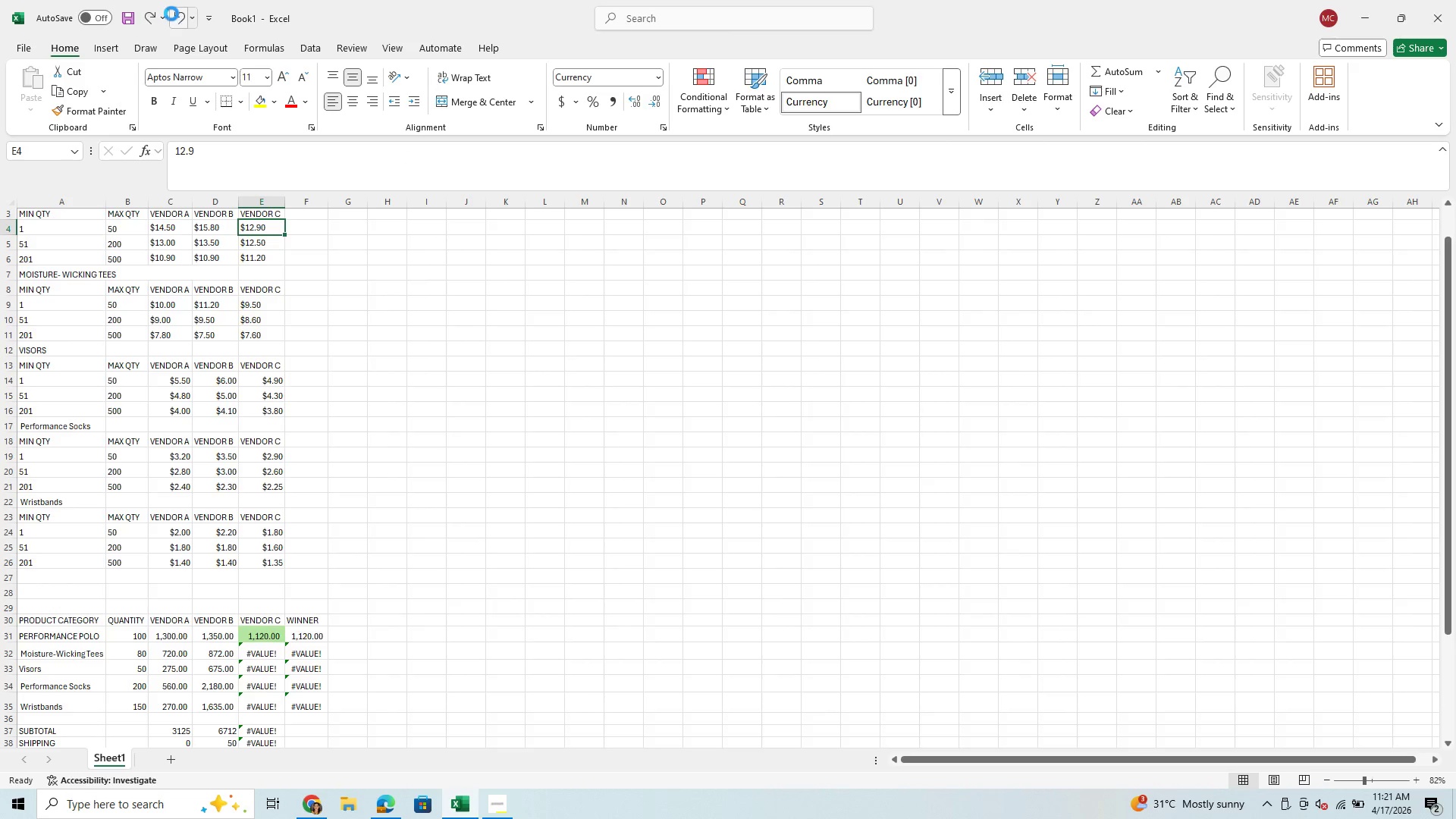 
double_click([171, 14])
 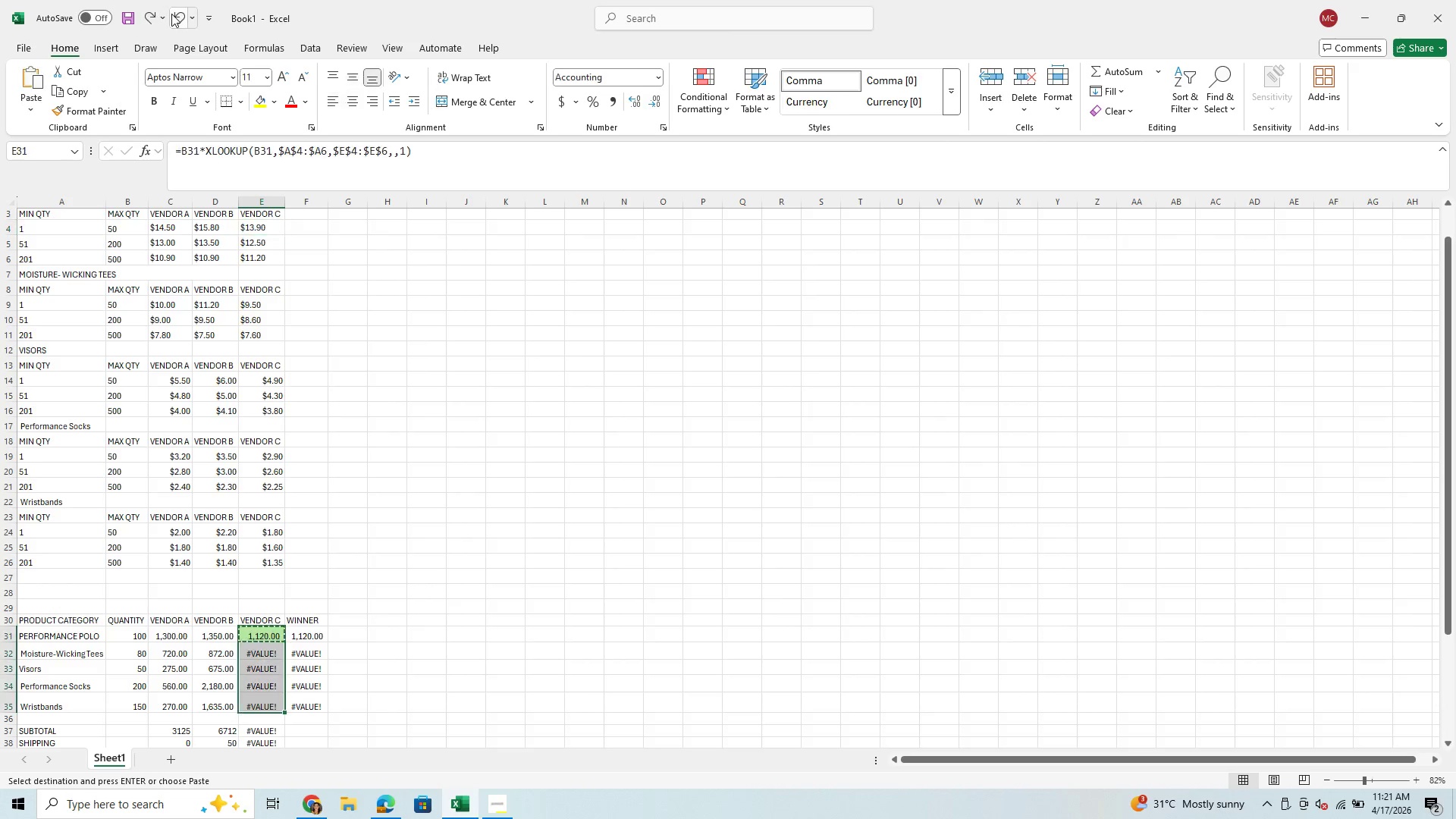 
left_click([171, 14])
 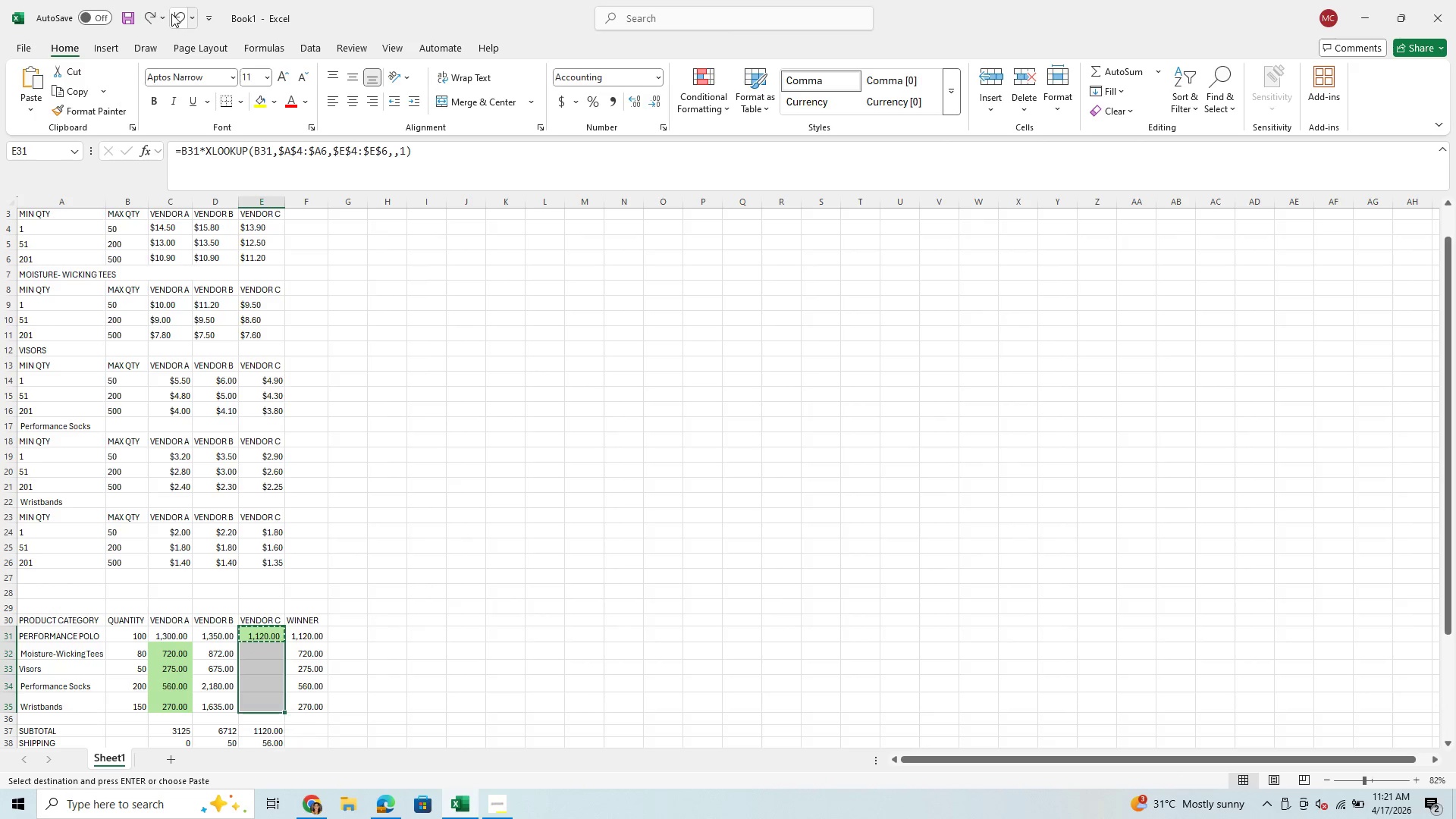 
left_click([171, 14])
 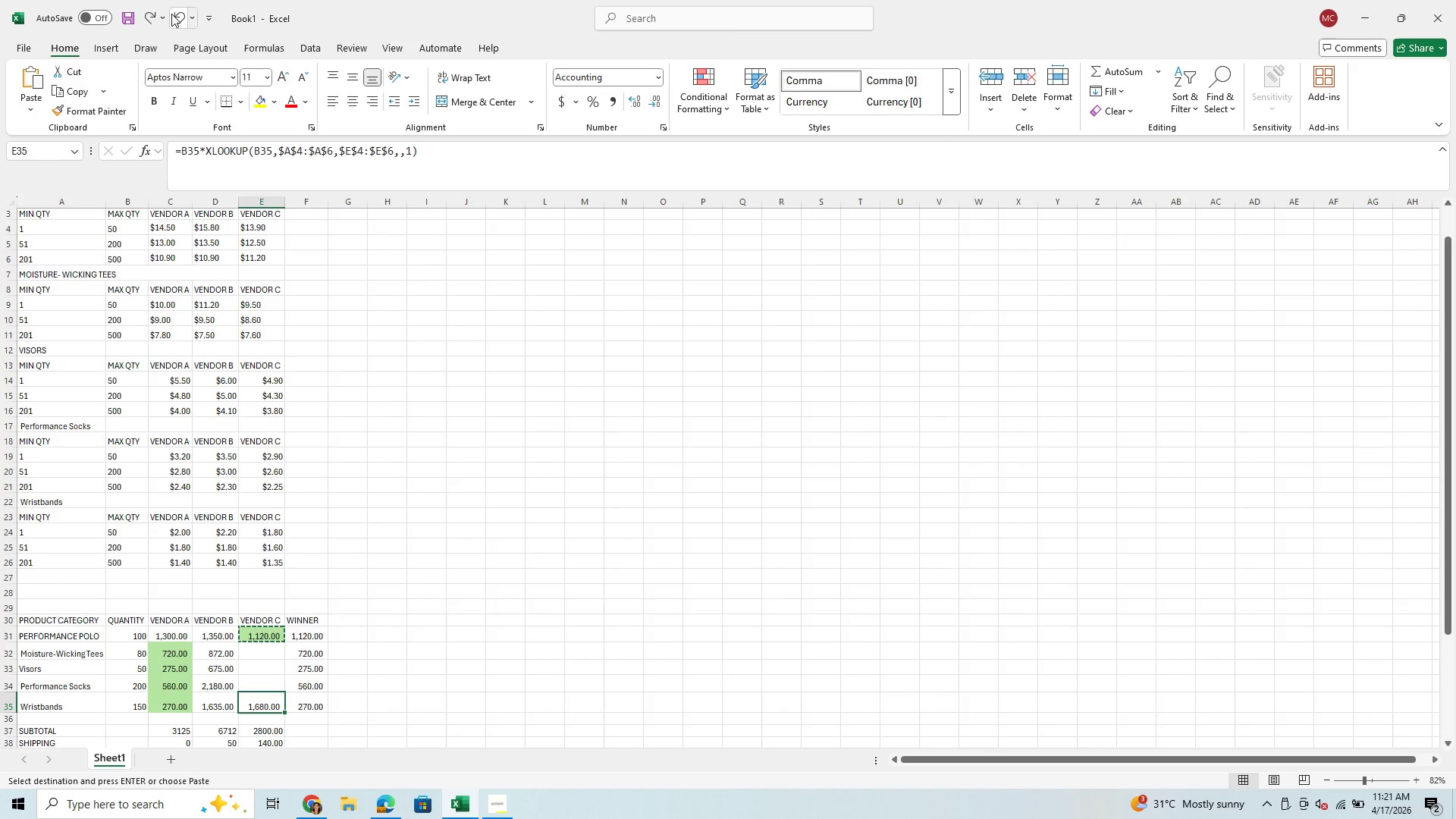 
left_click([171, 14])
 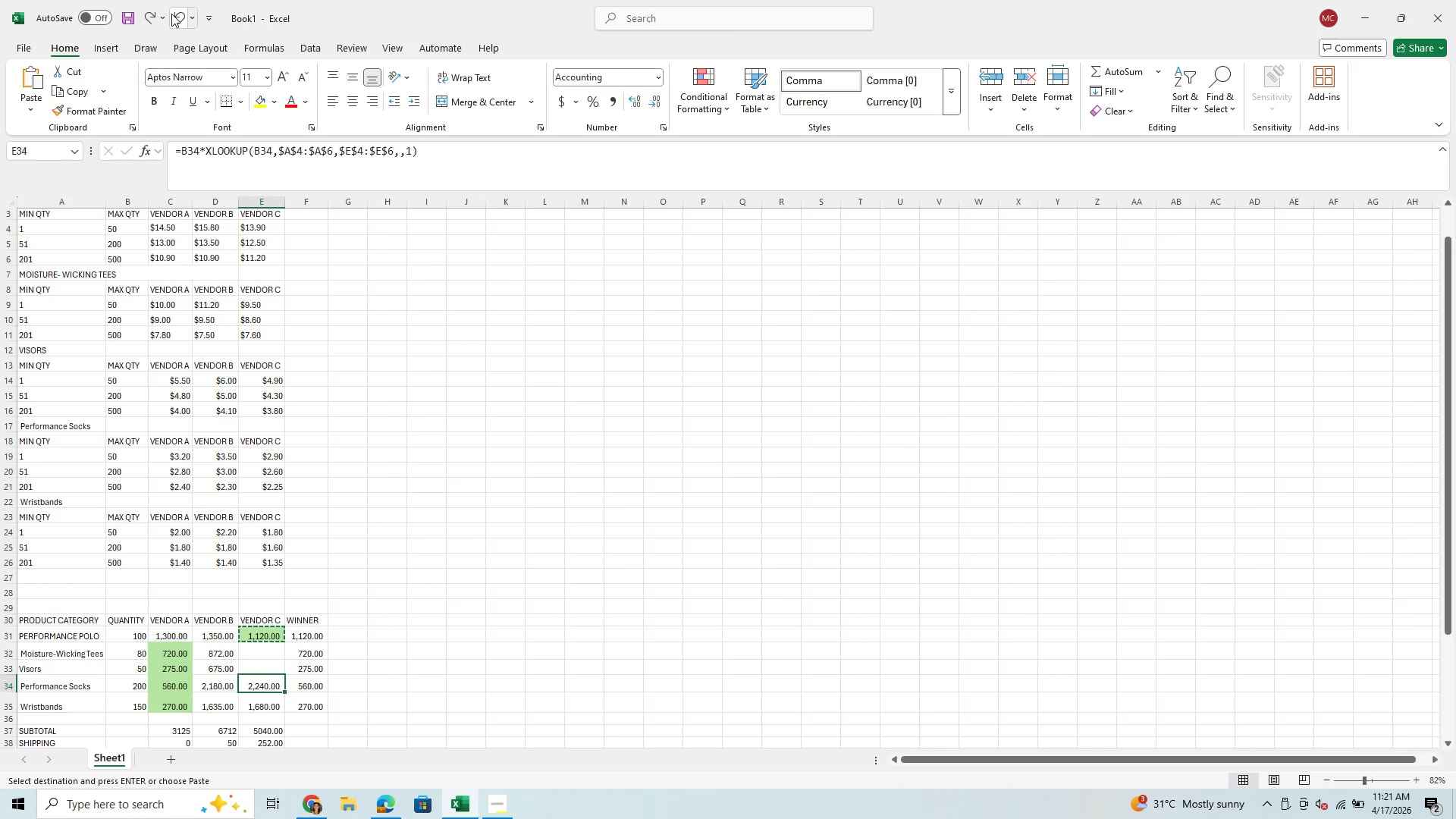 
left_click([171, 14])
 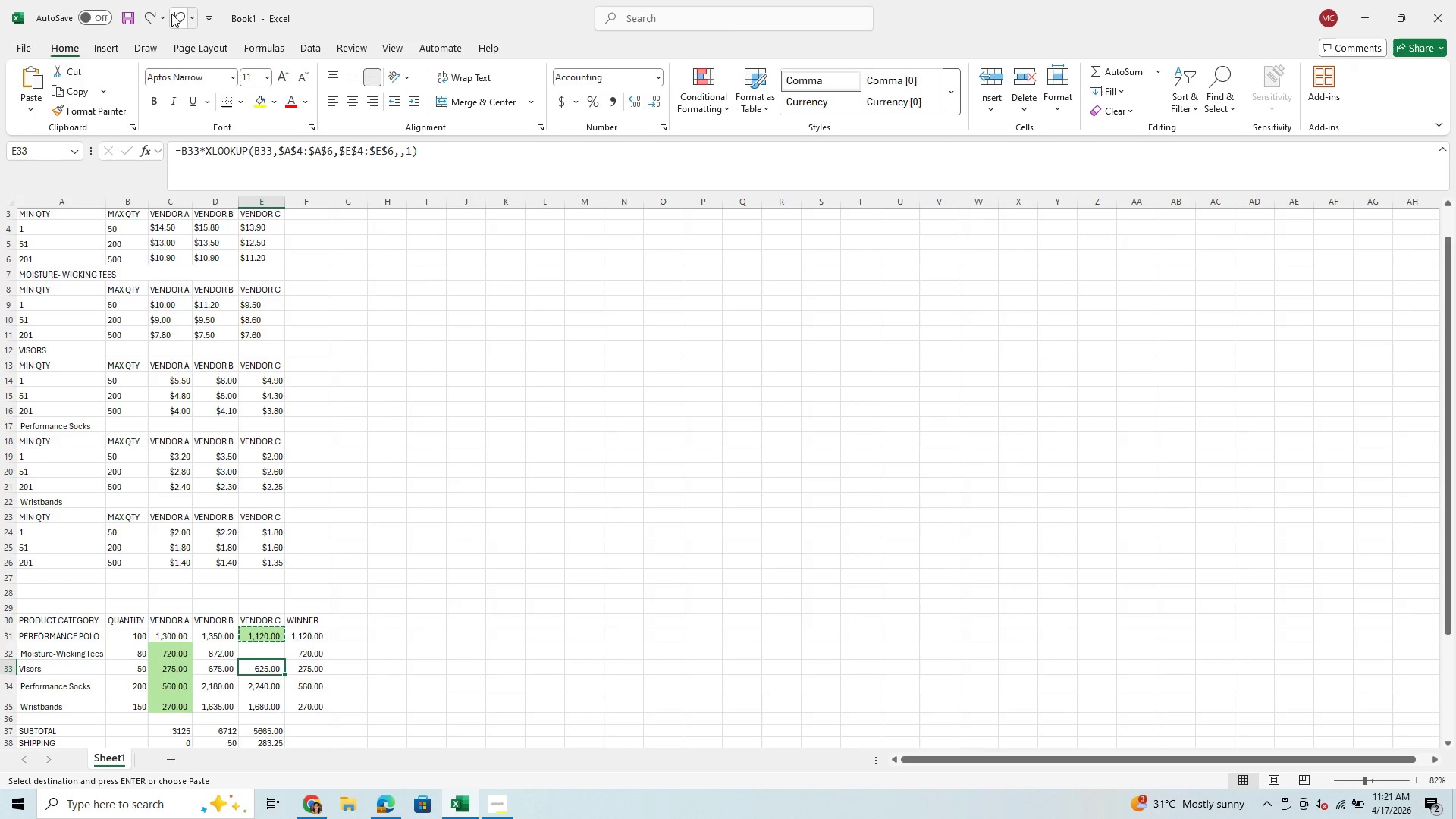 
left_click([171, 14])
 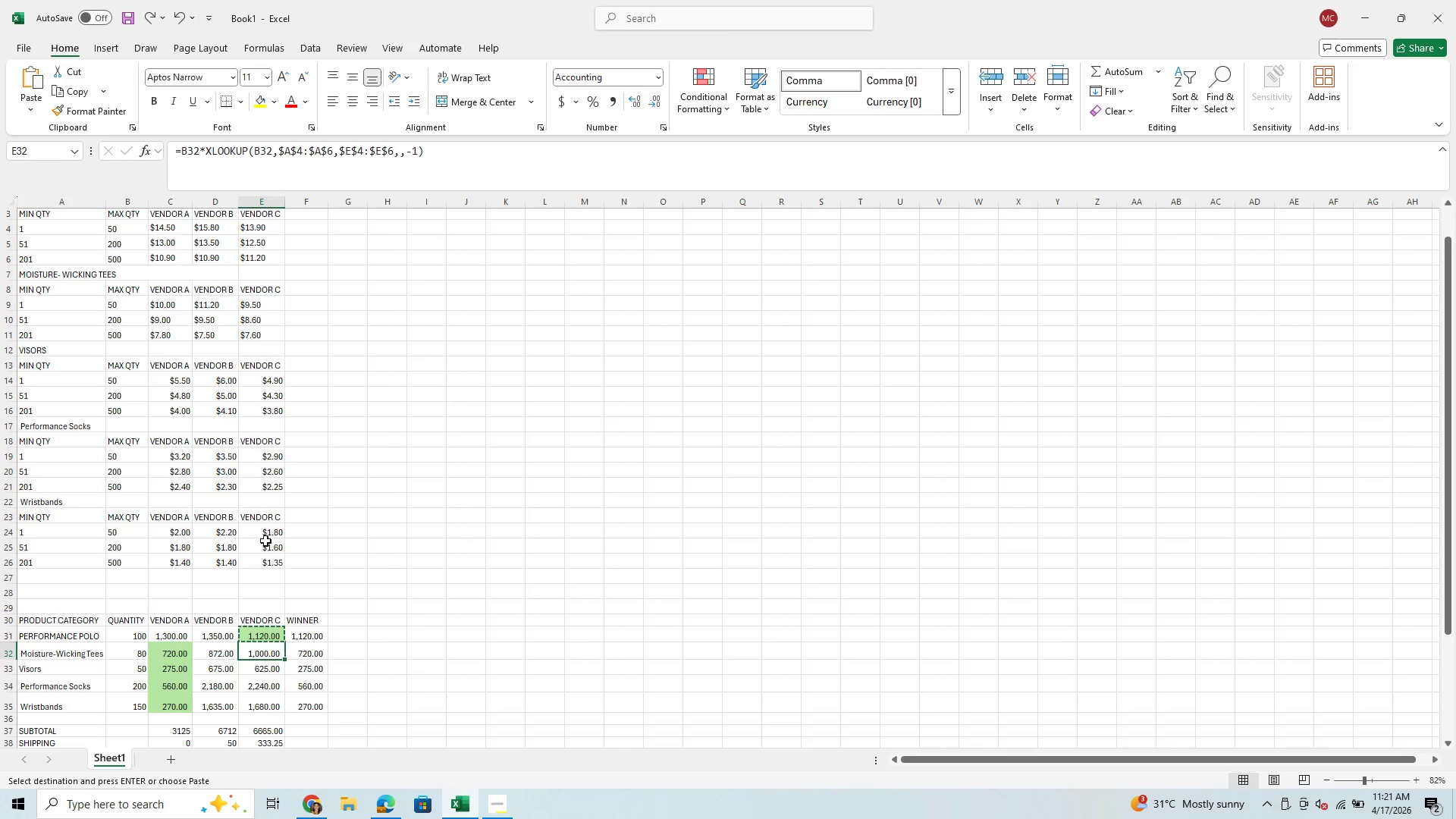 
left_click([259, 666])
 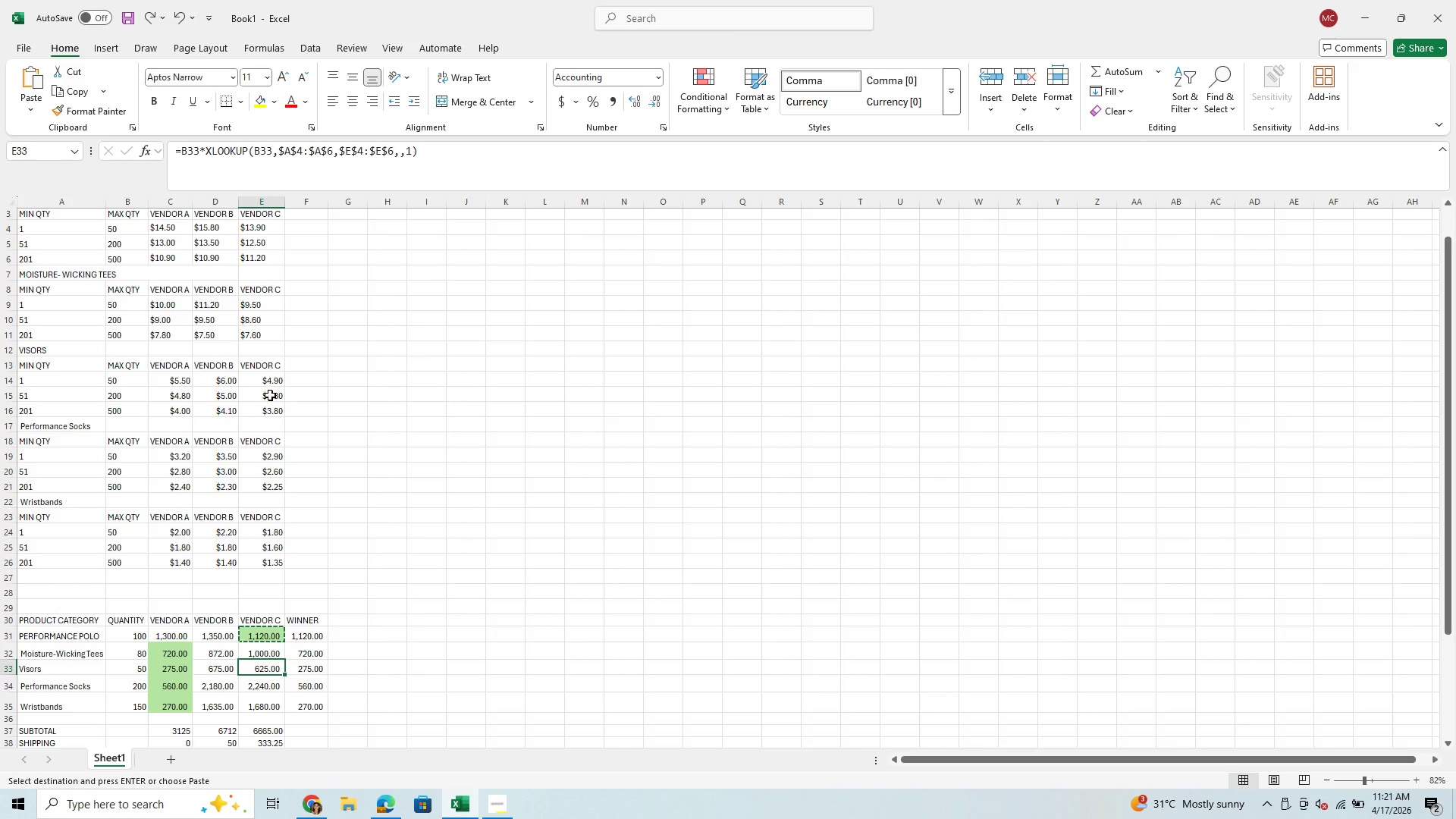 
wait(13.95)
 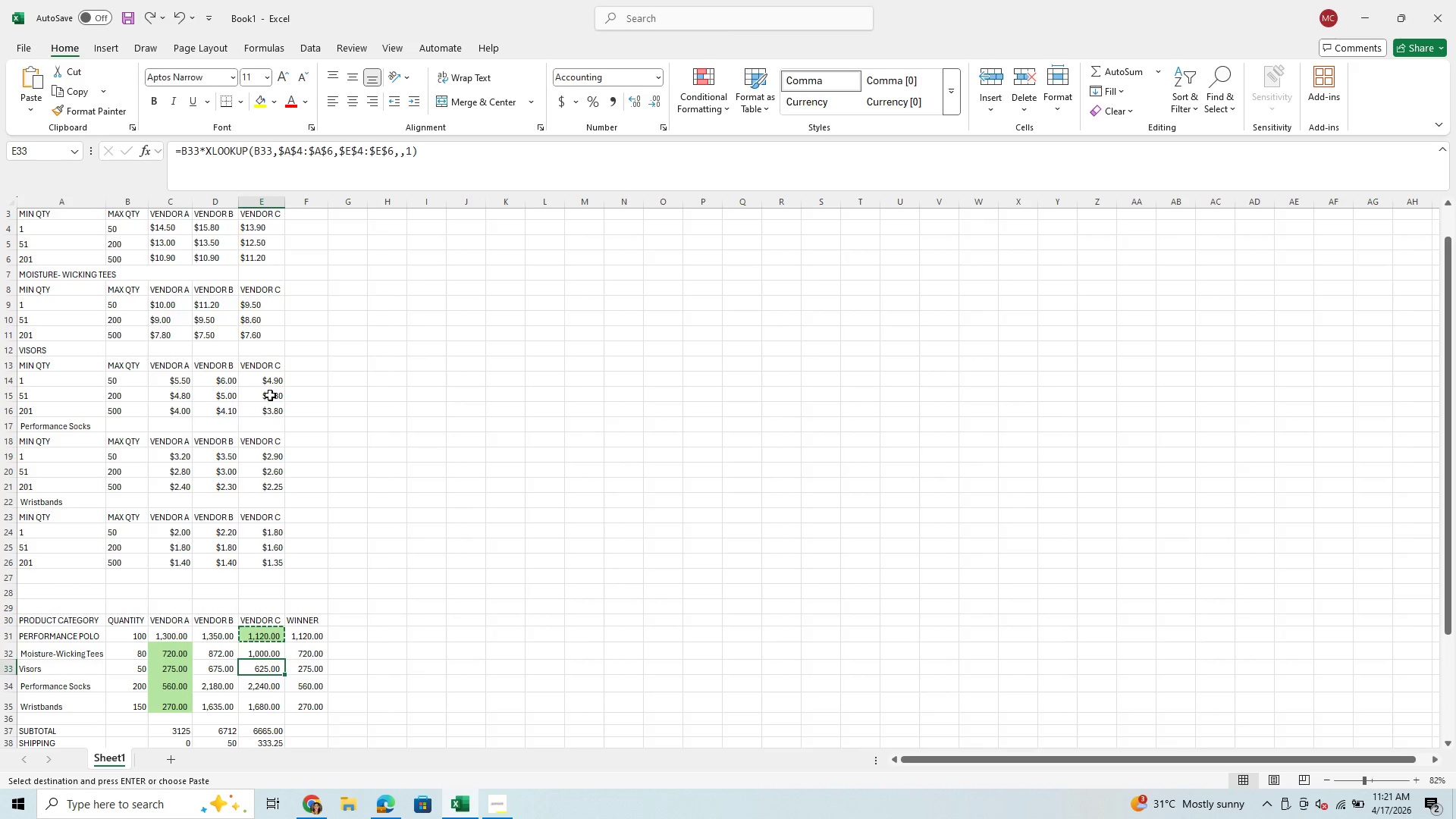 
left_click([273, 381])
 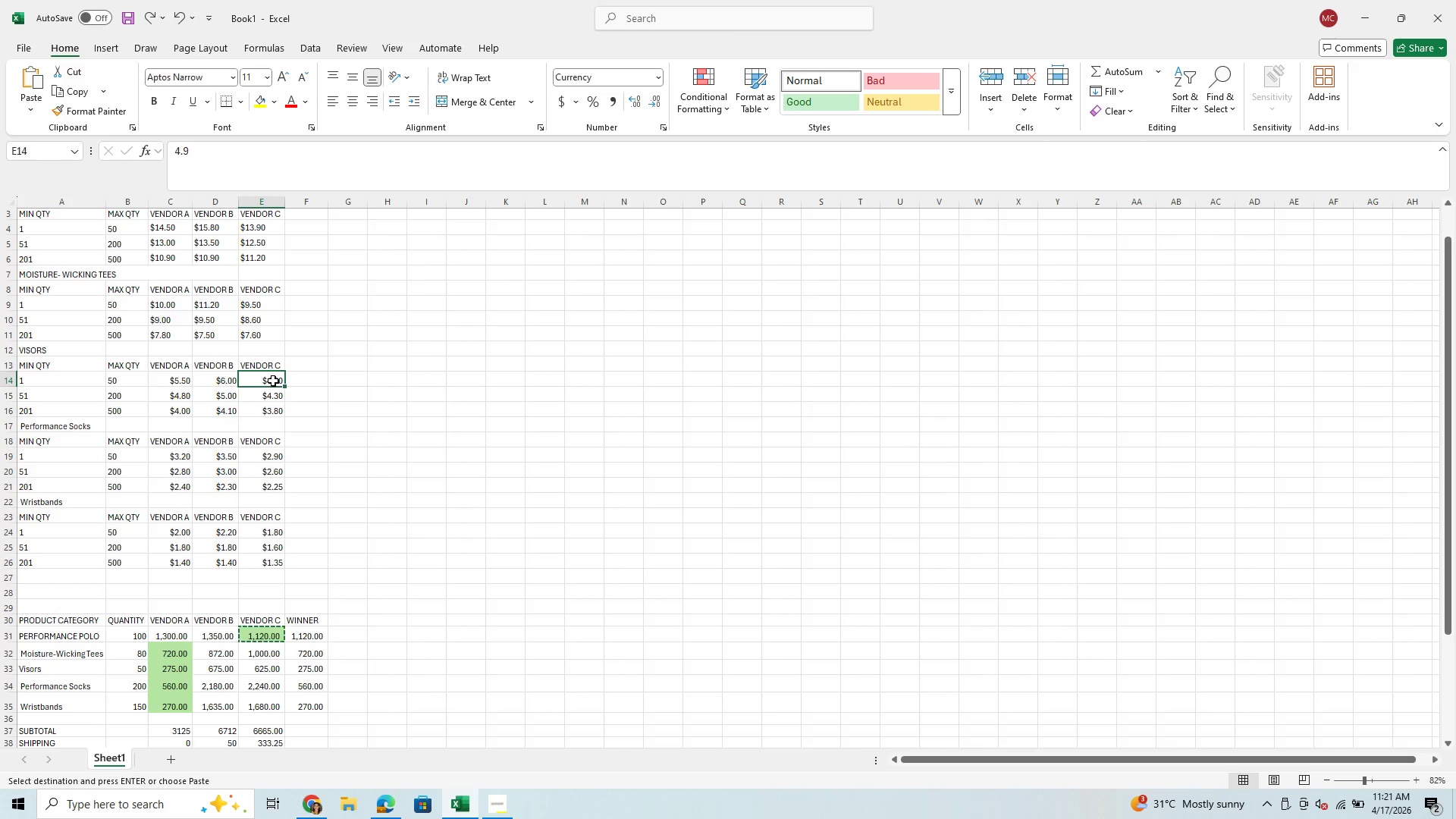 
wait(6.69)
 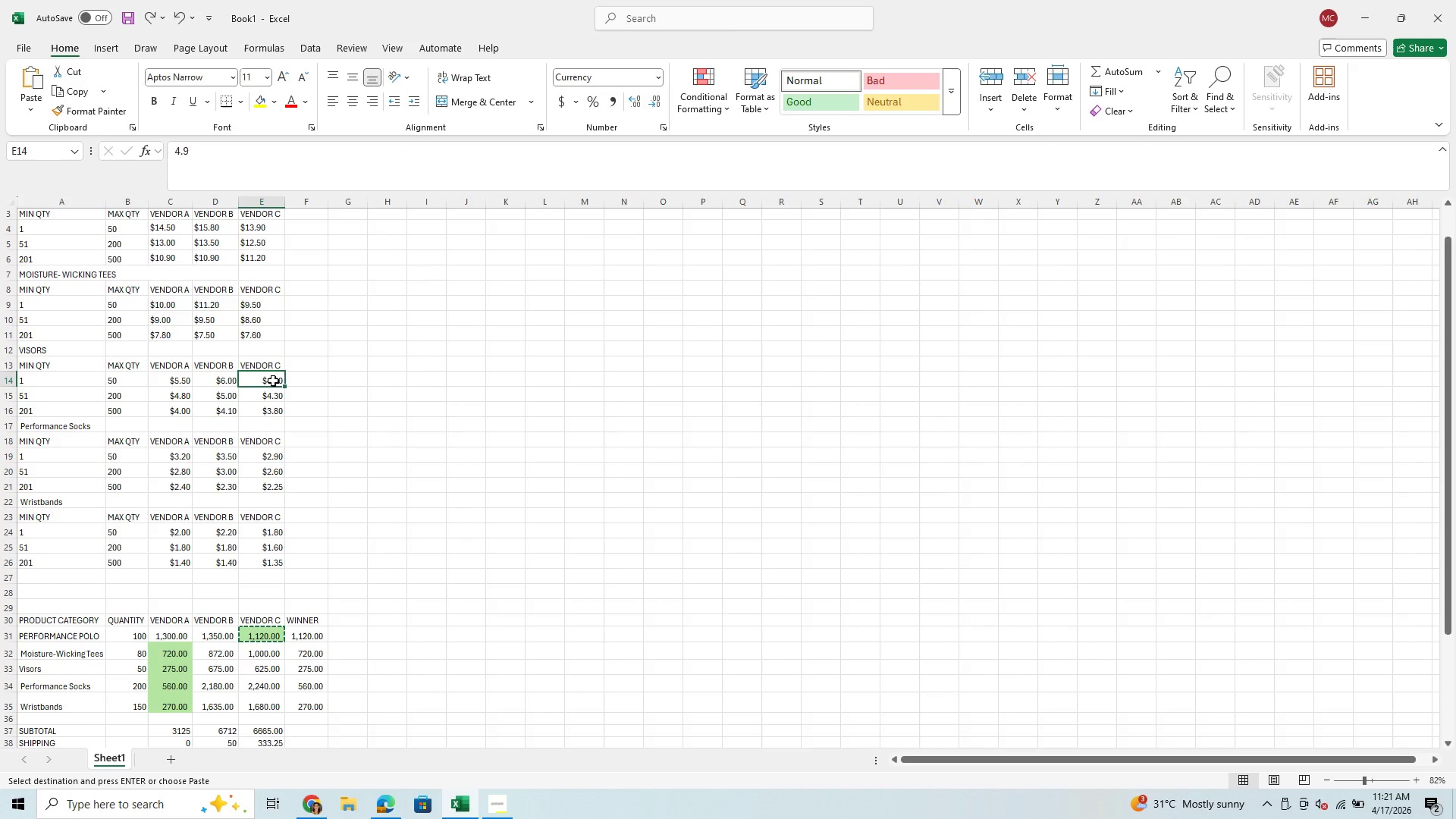 
left_click_drag(start_coordinate=[201, 148], to_coordinate=[170, 148])
 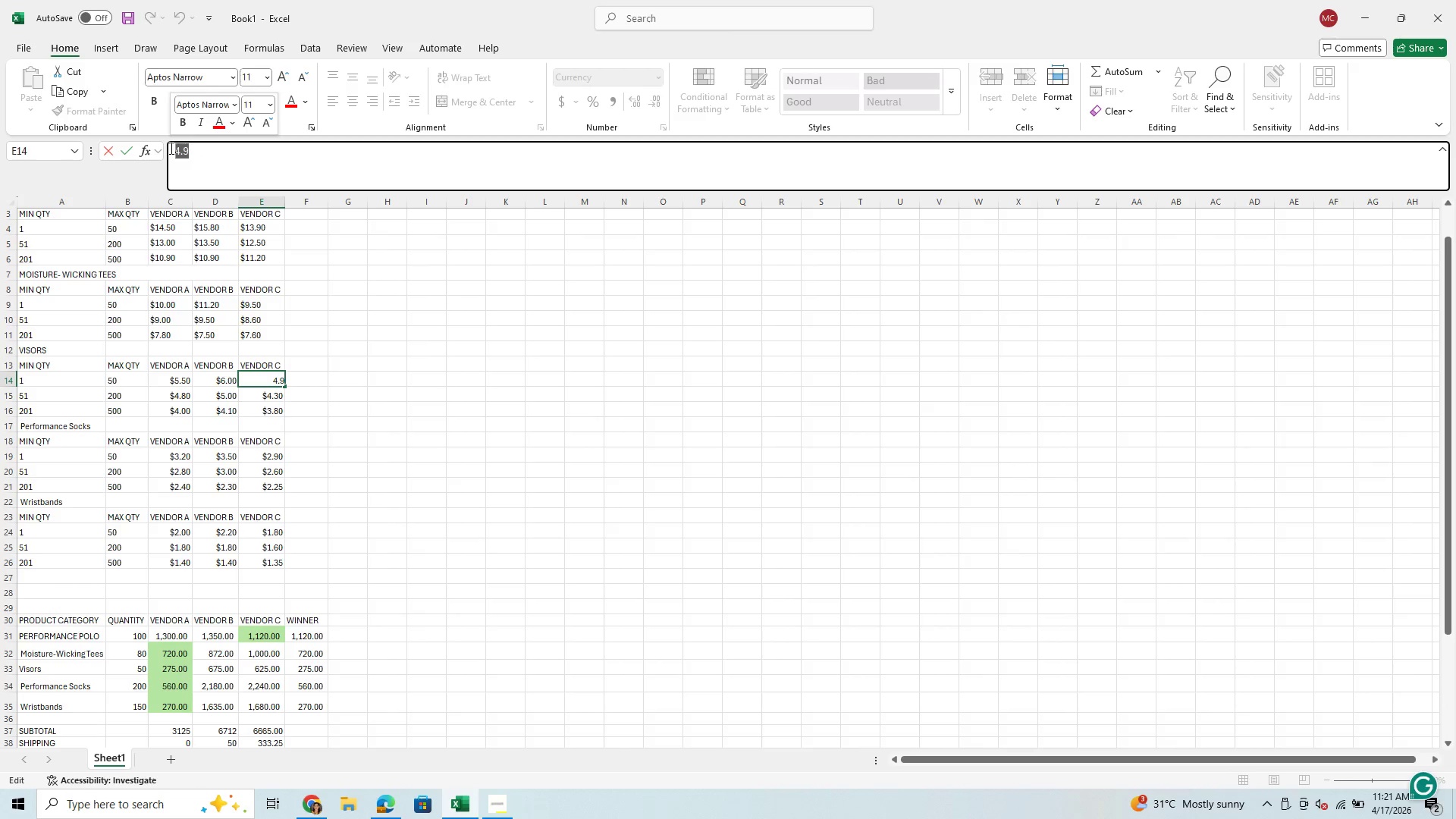 
key(5)
 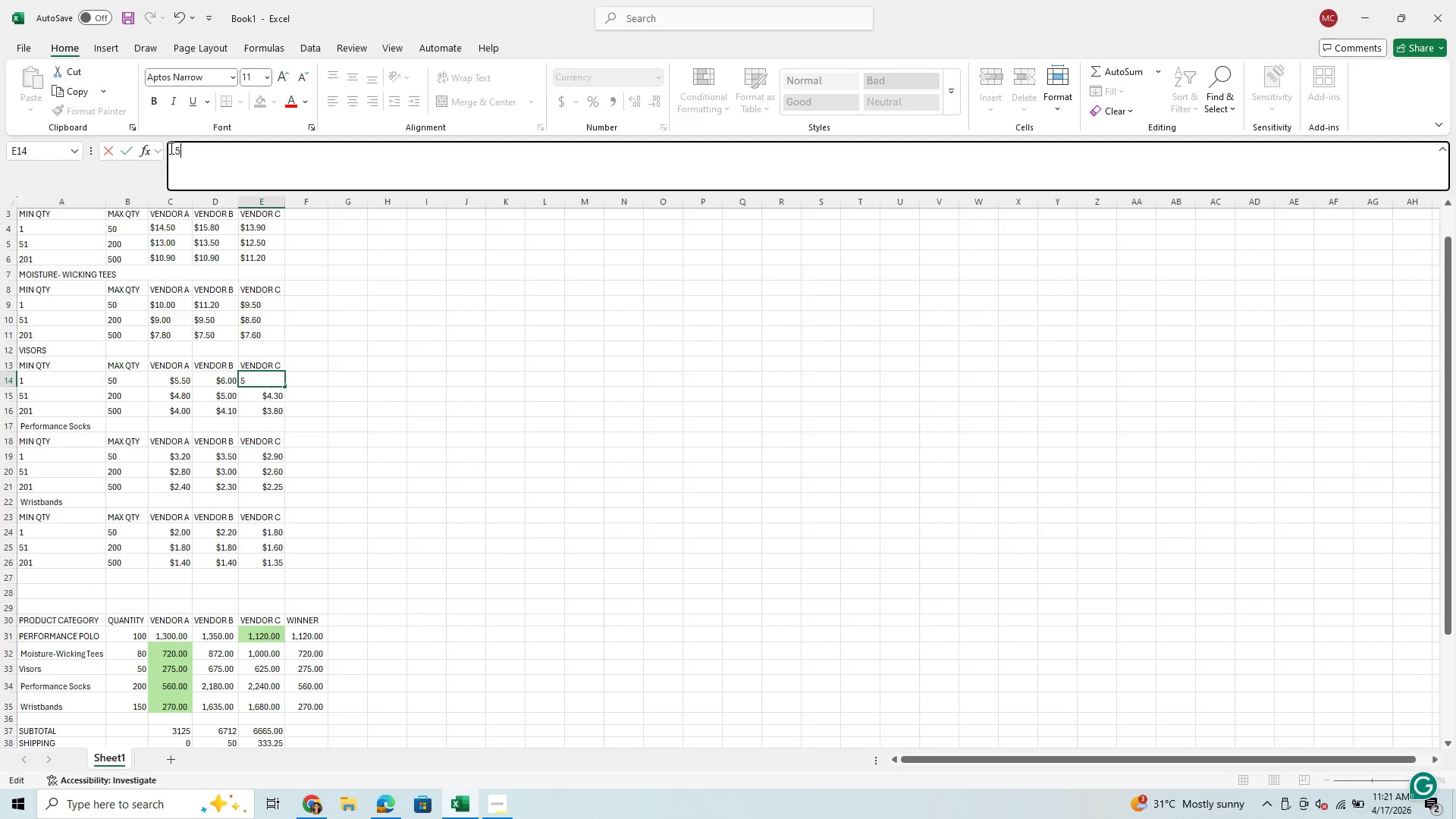 
key(Enter)
 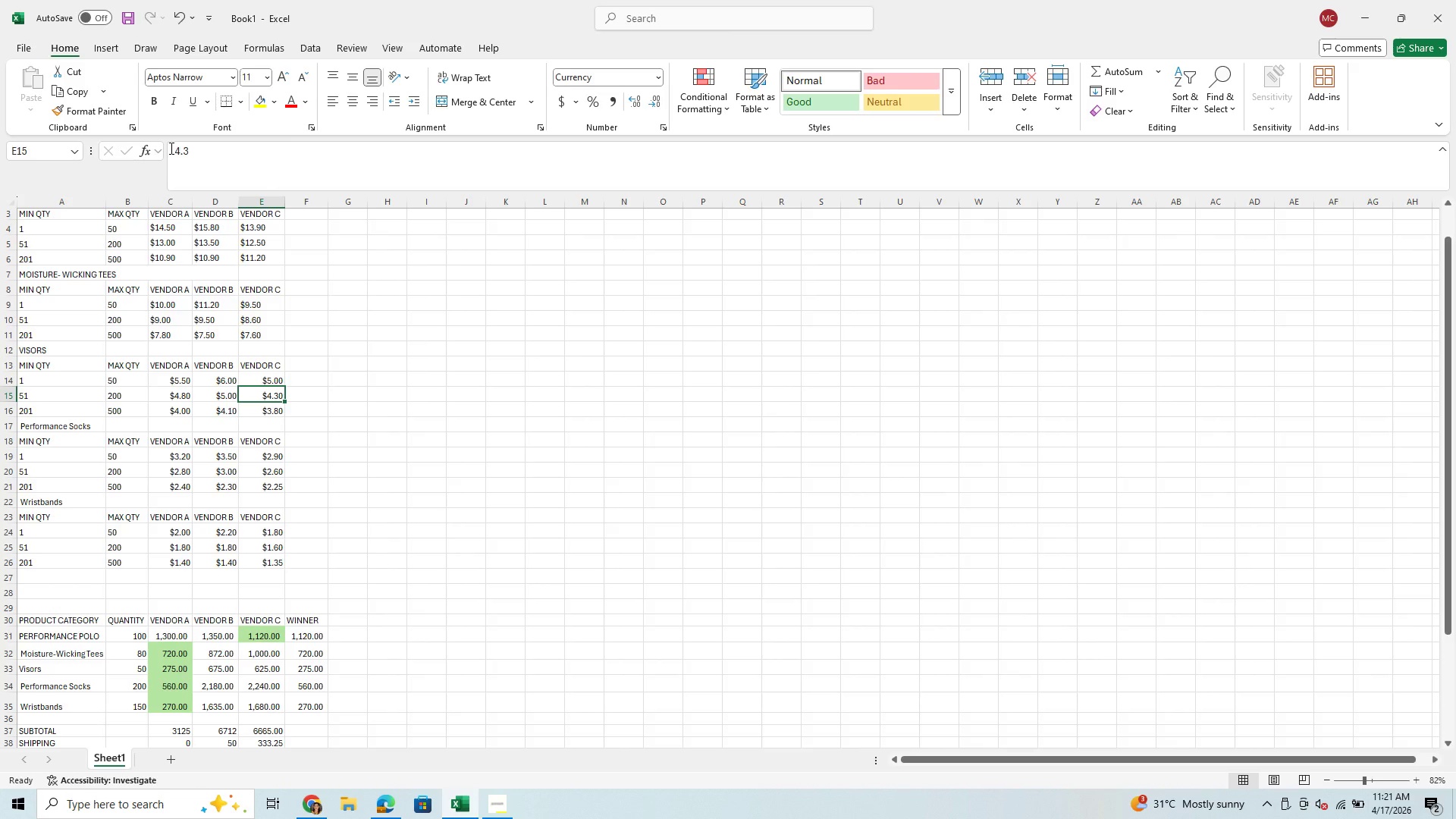 
key(ArrowUp)
 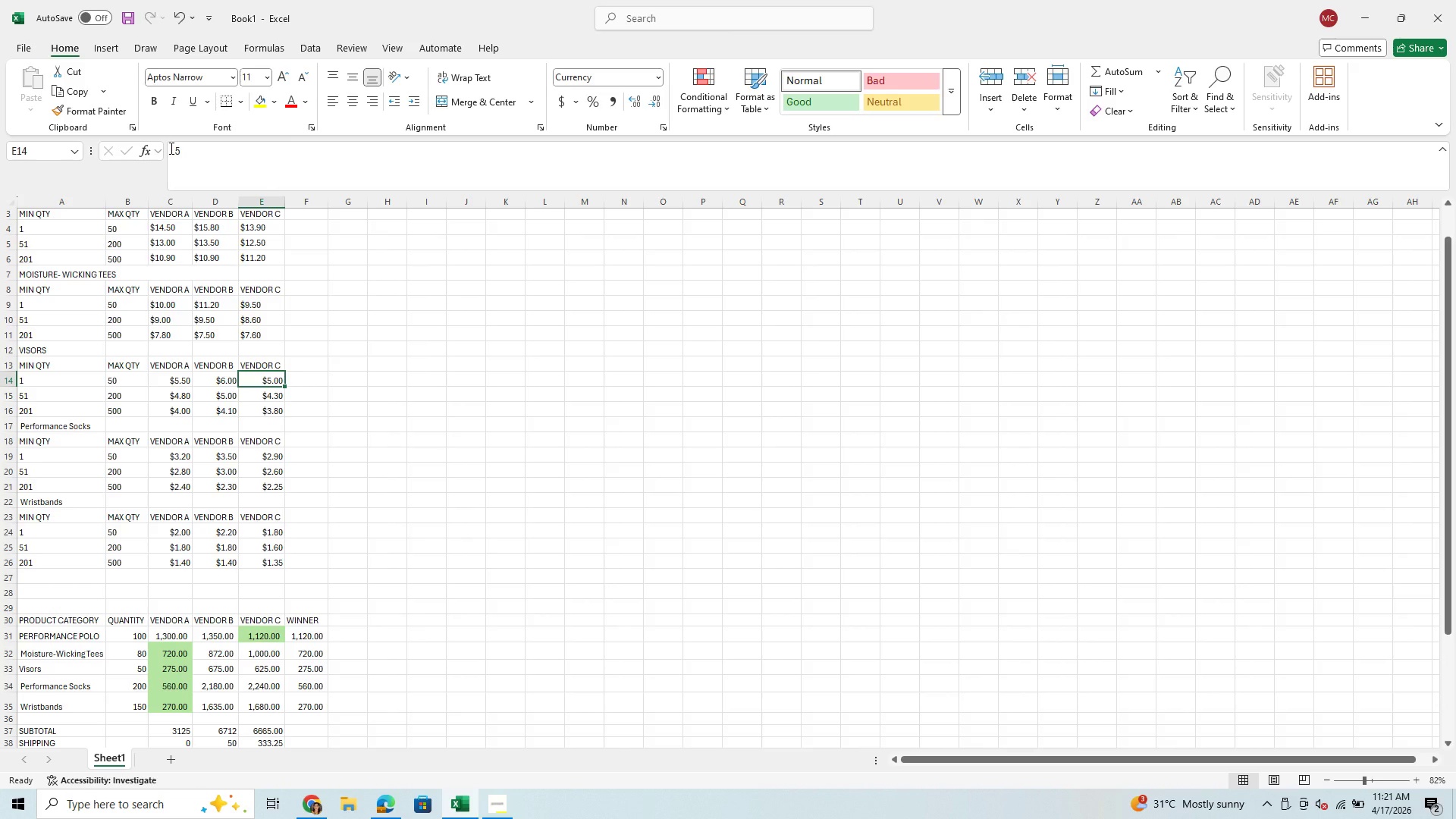 
key(4)
 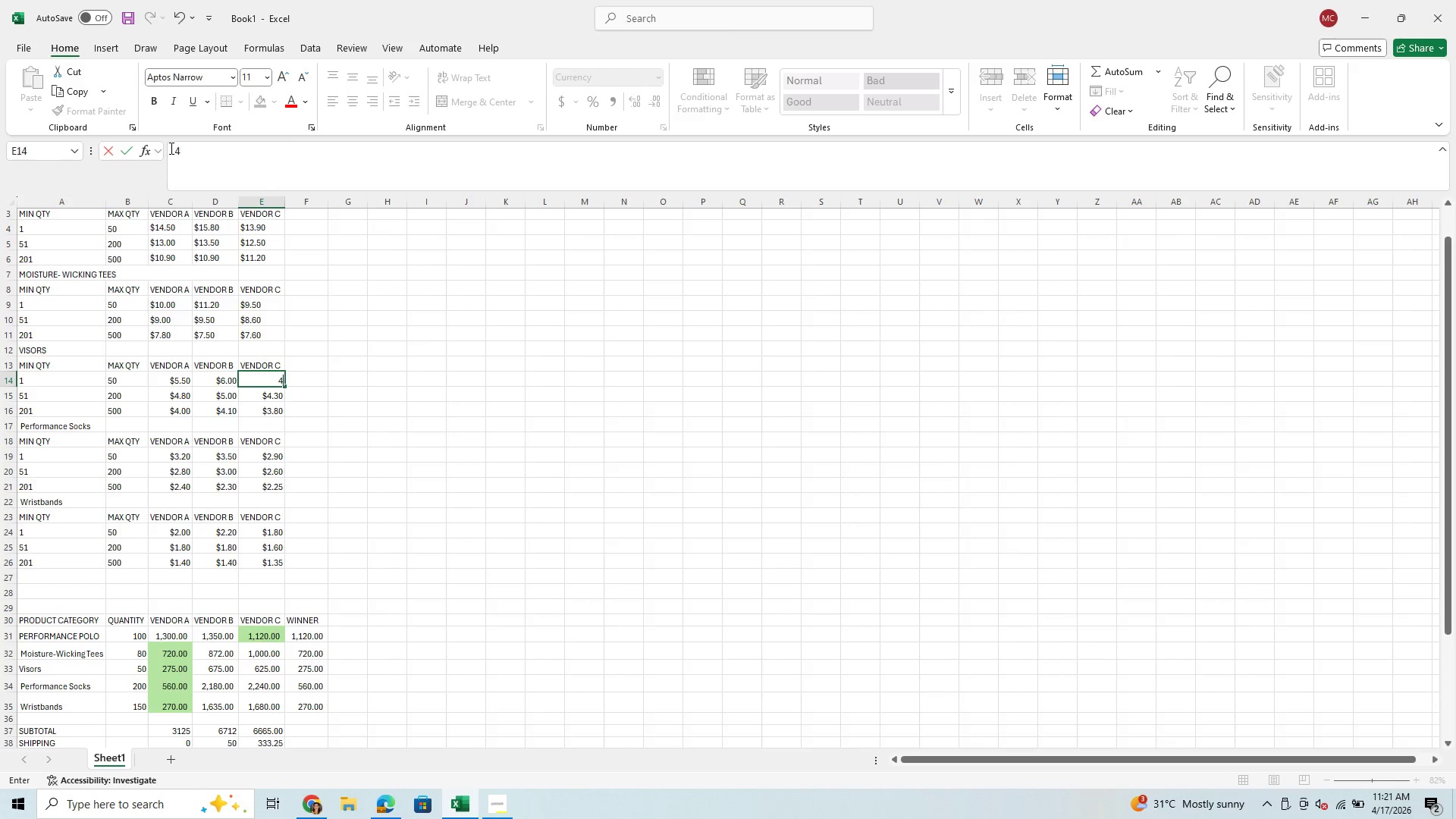 
key(Period)
 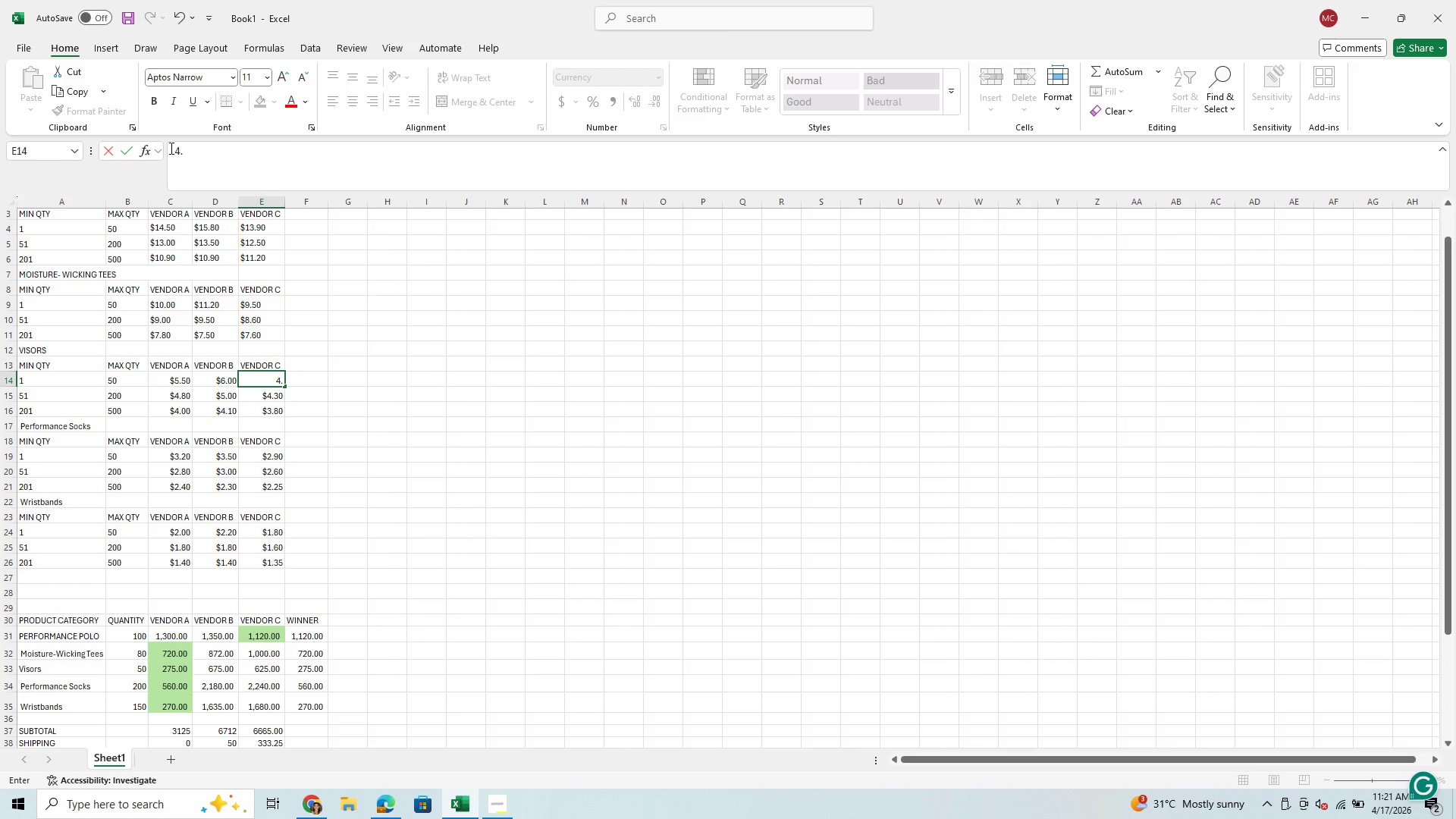 
key(9)
 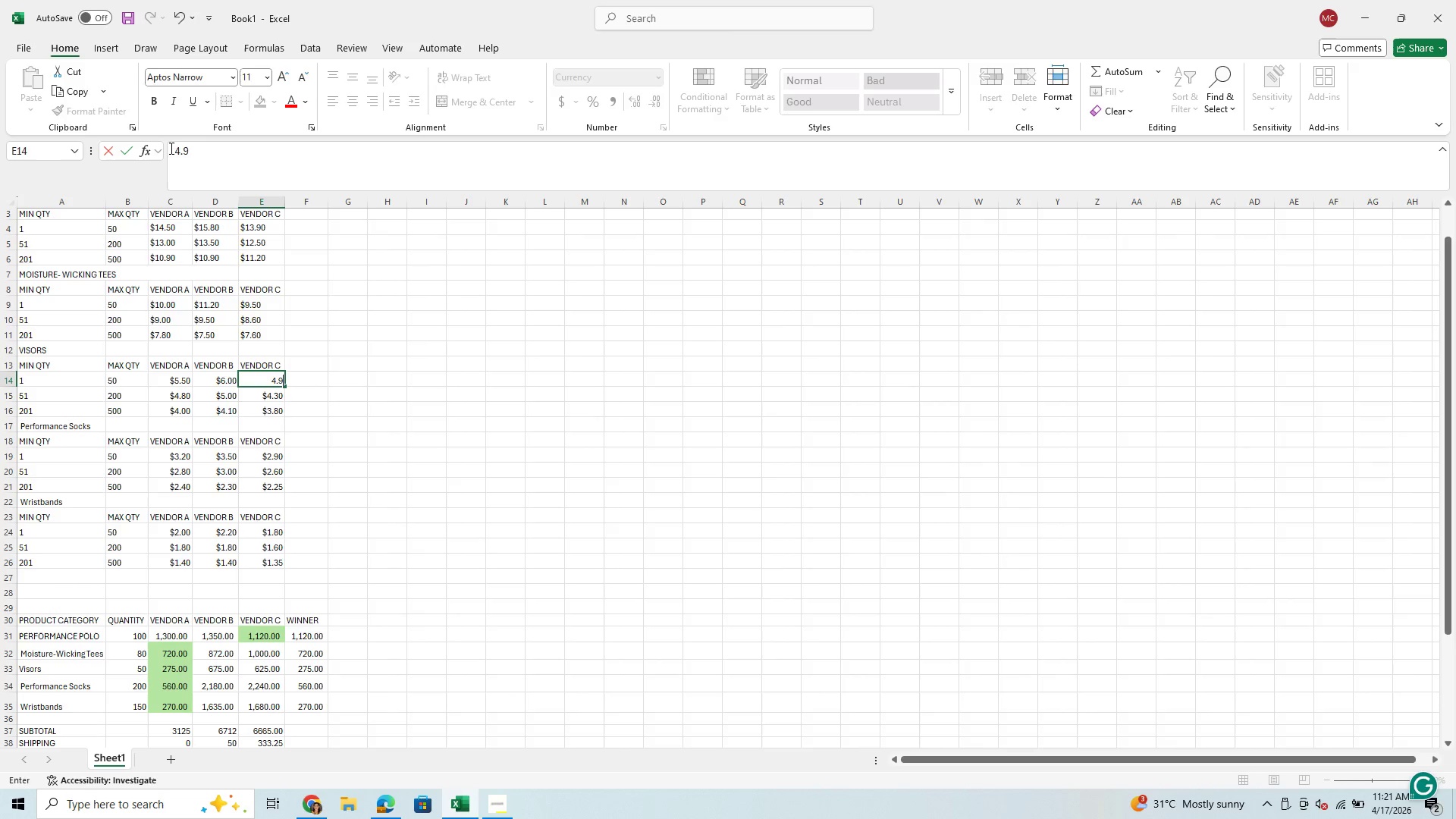 
key(Enter)
 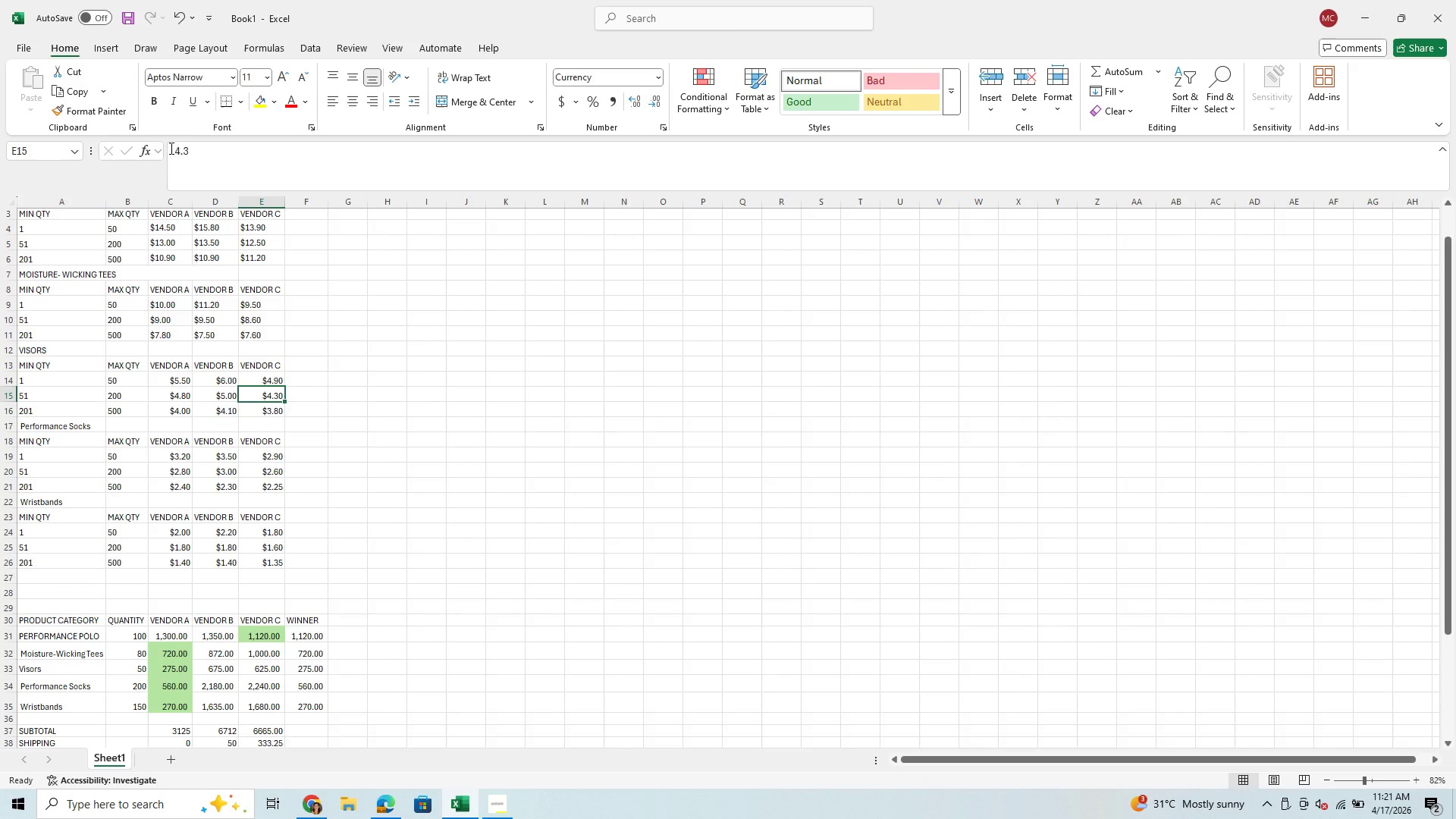 
scroll: coordinate [170, 148], scroll_direction: down, amount: 1.0
 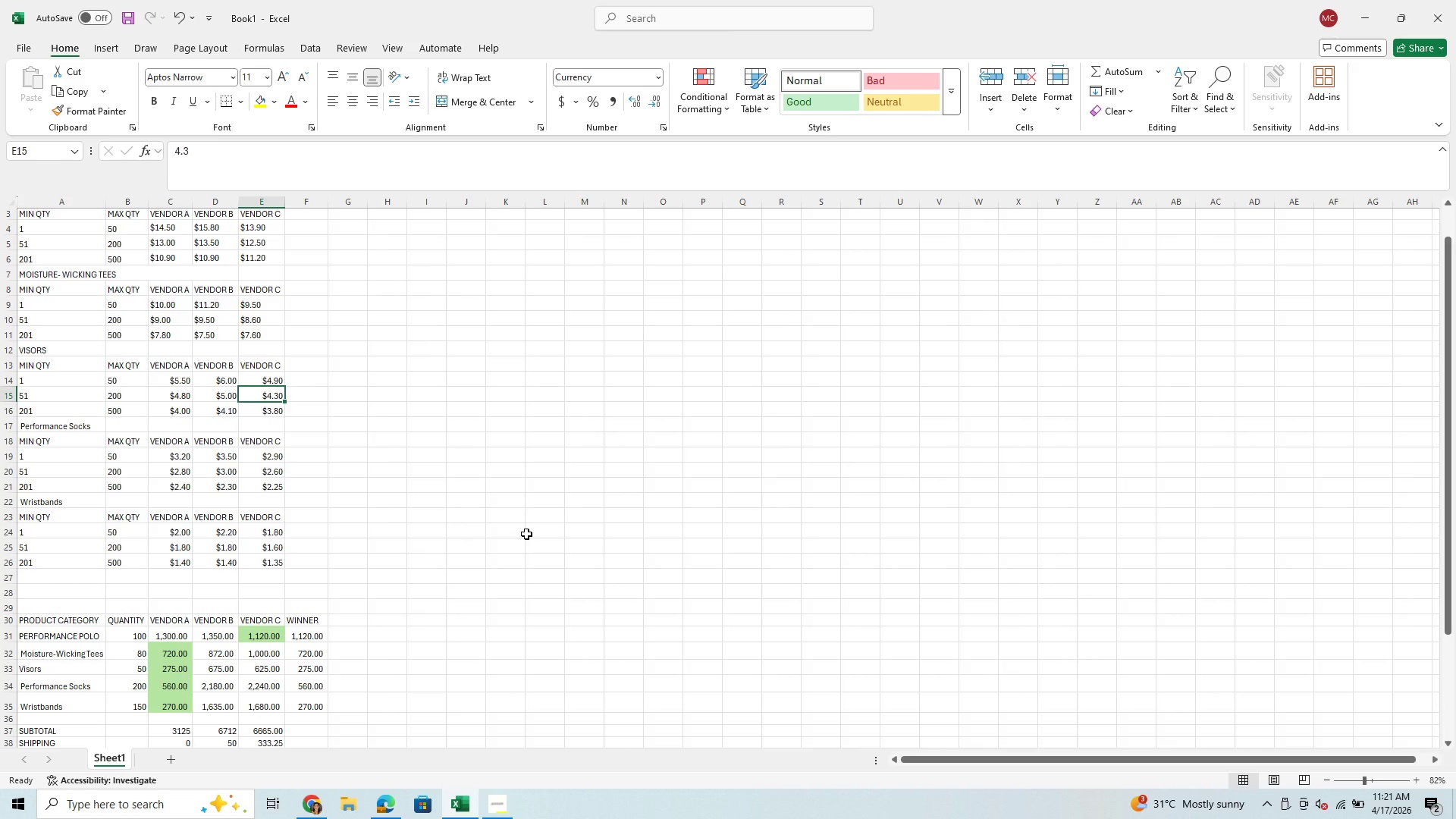 
scroll: coordinate [526, 534], scroll_direction: up, amount: 3.0
 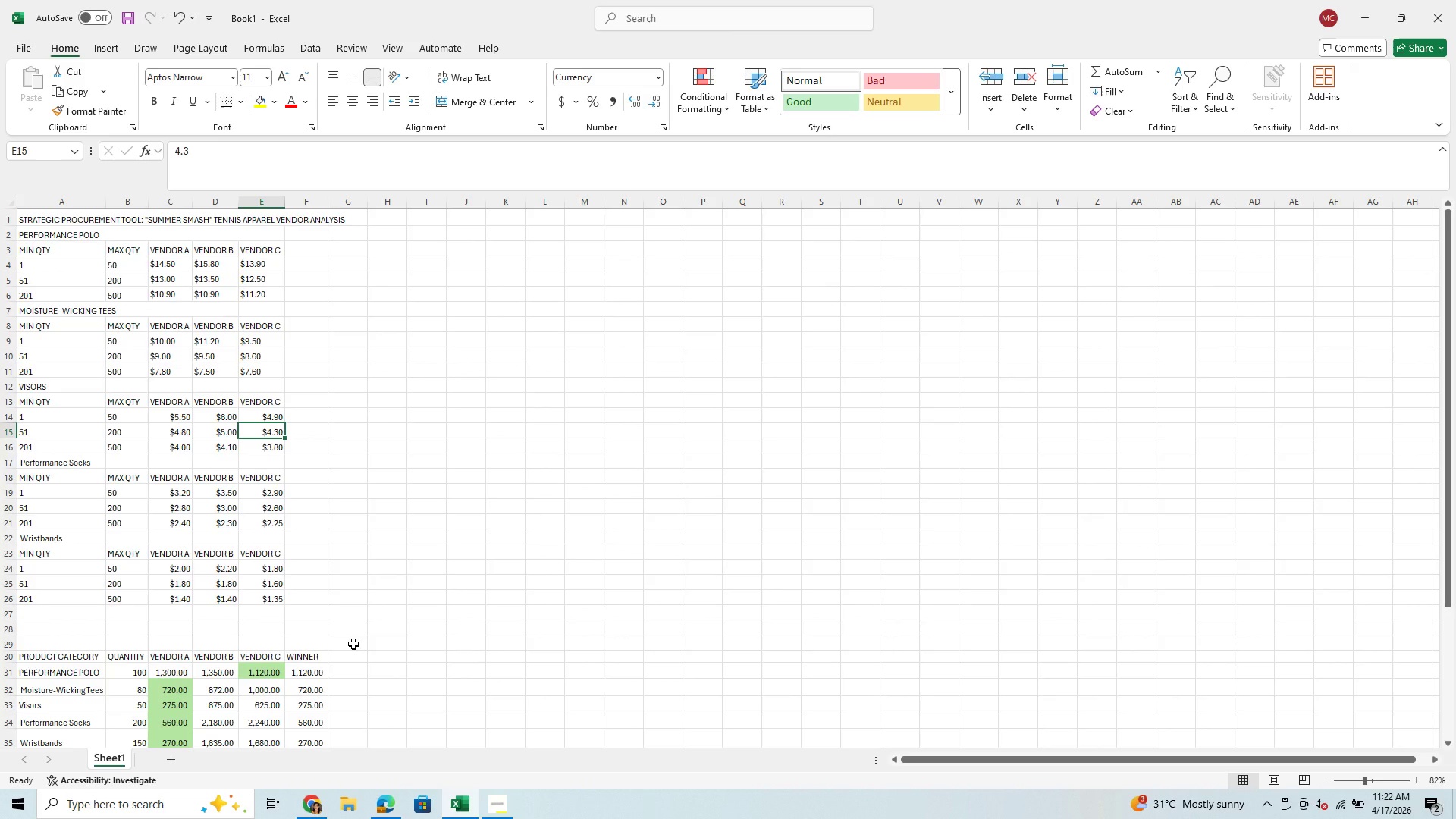 
wait(9.47)
 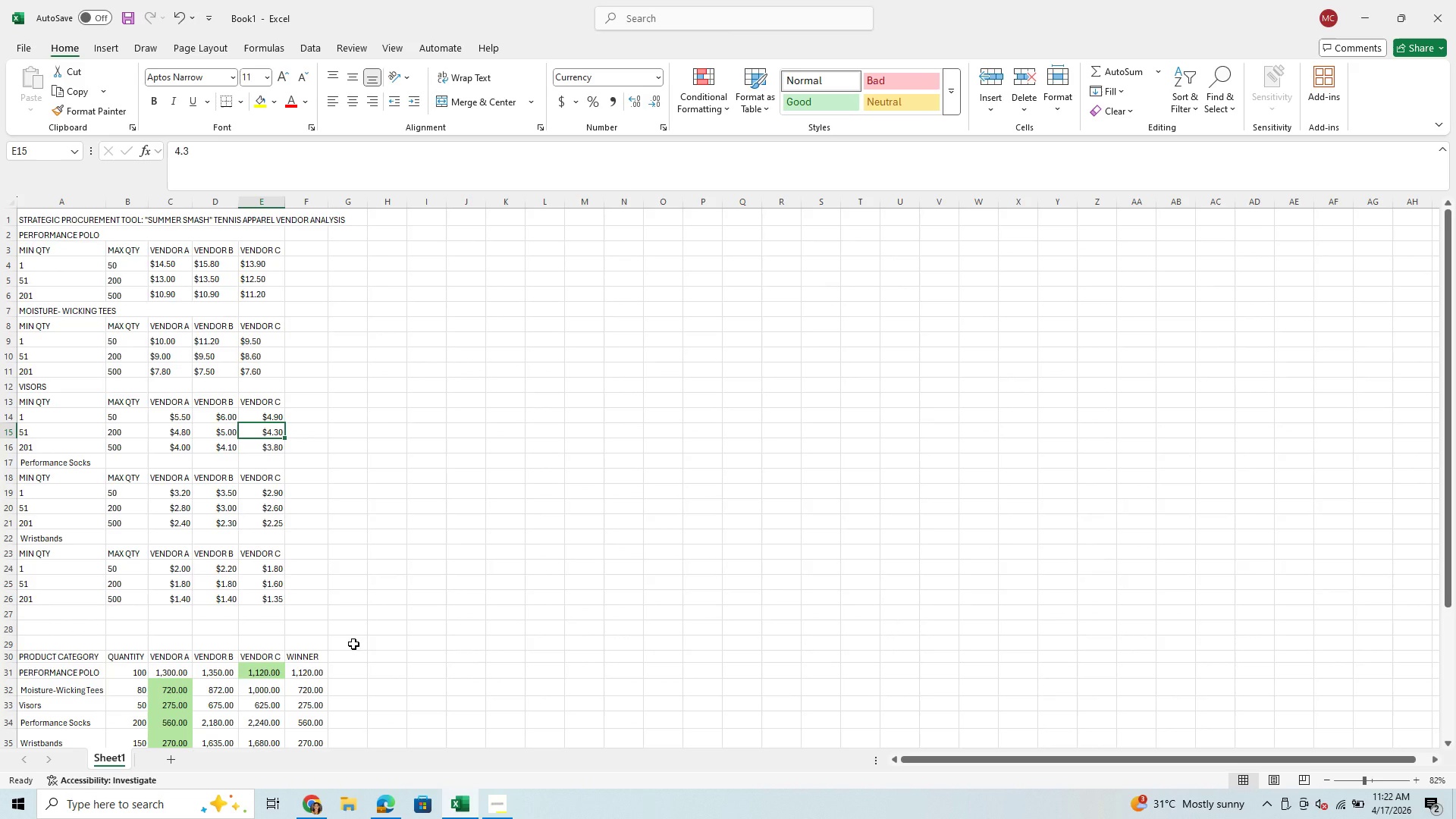 
left_click([268, 697])
 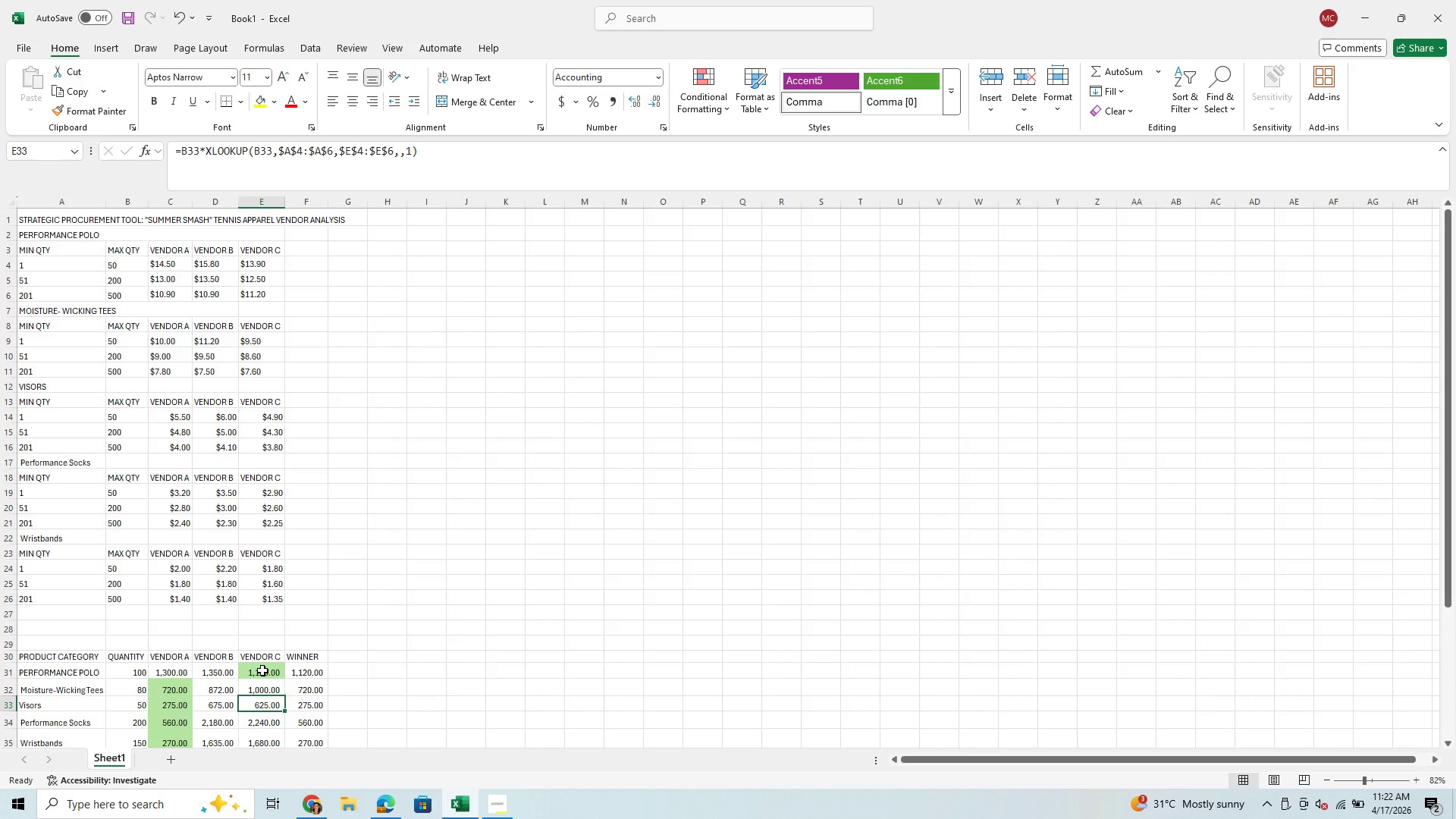 
left_click([262, 670])
 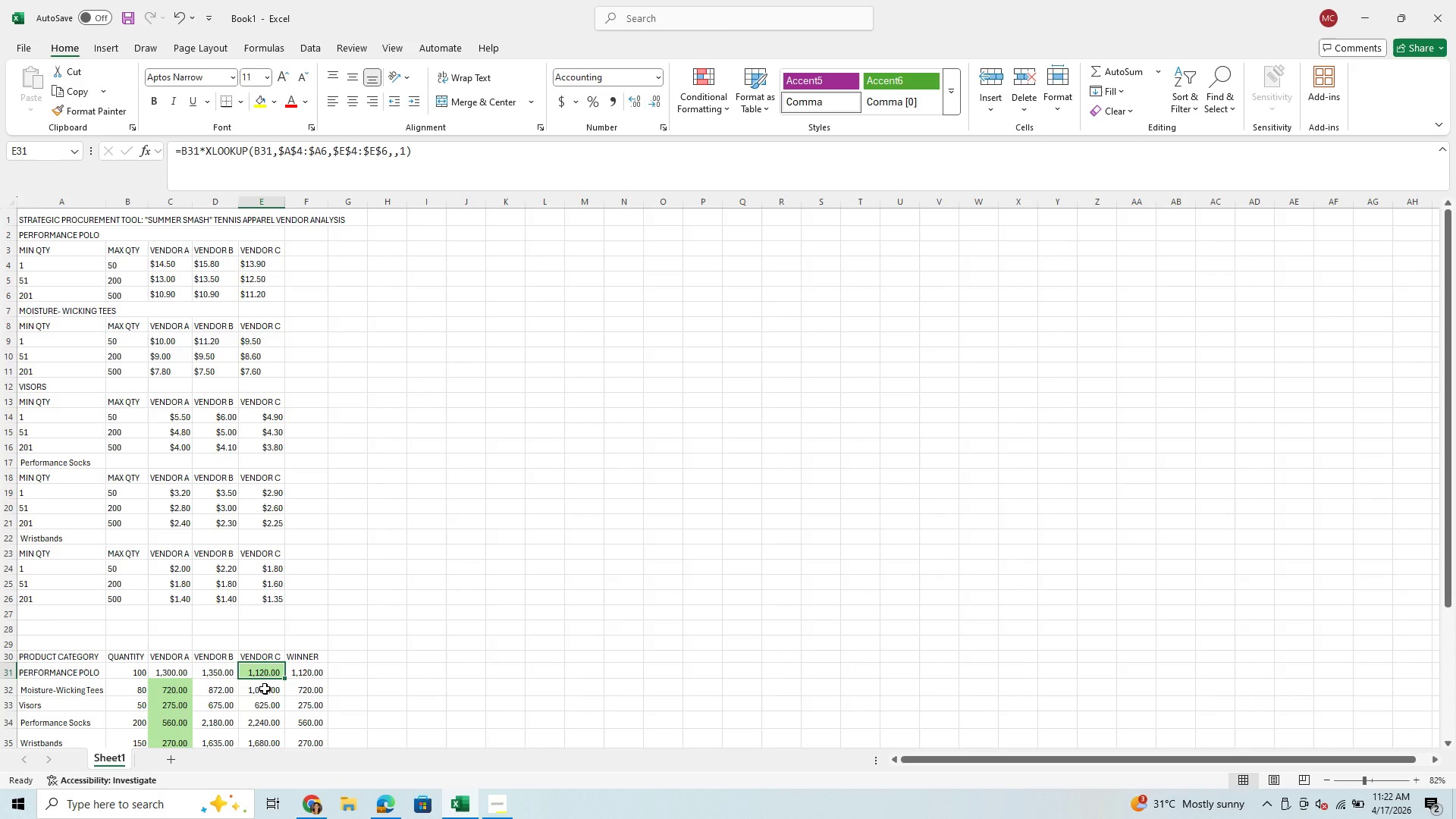 
left_click([265, 689])
 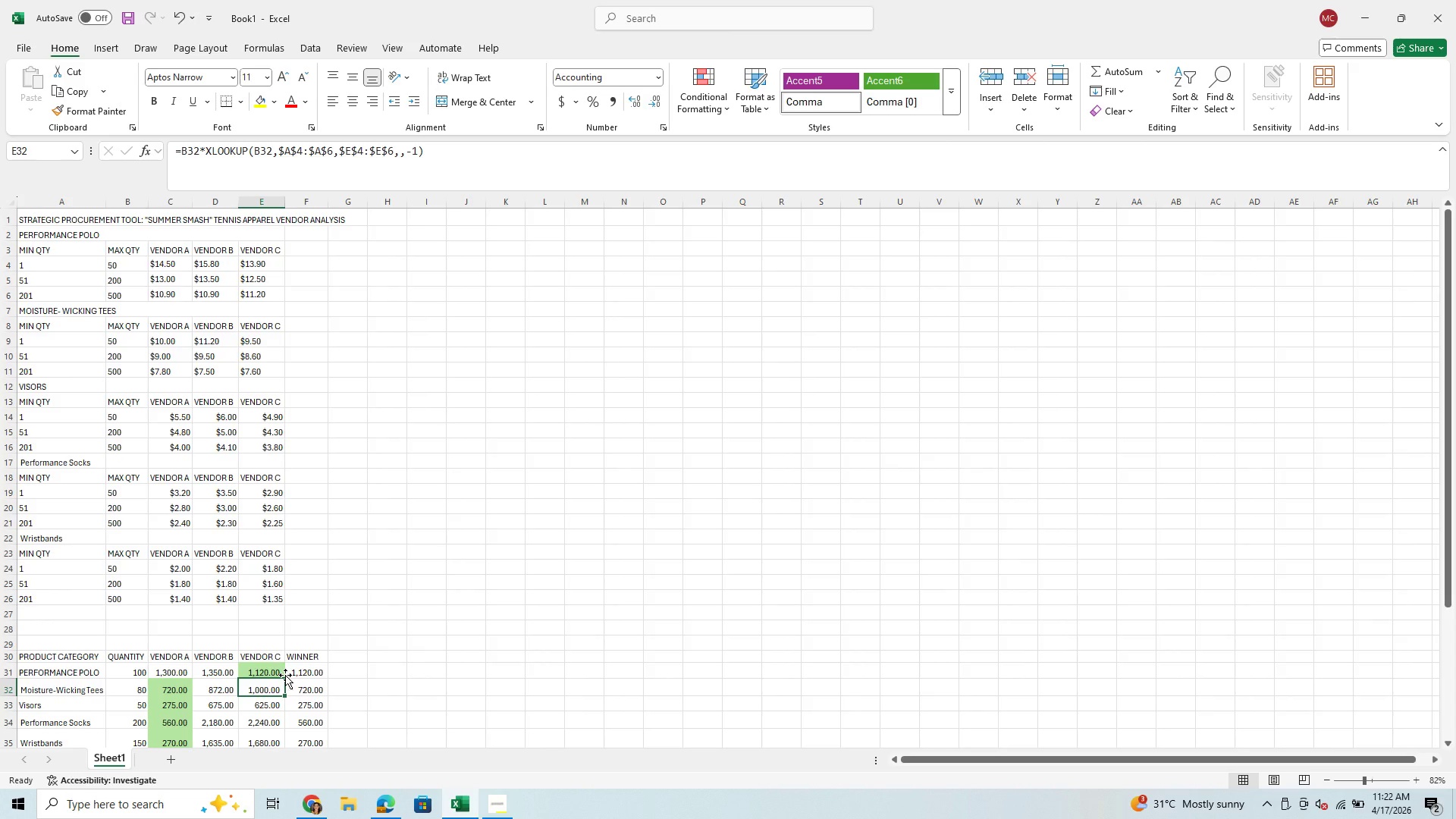 
wait(21.58)
 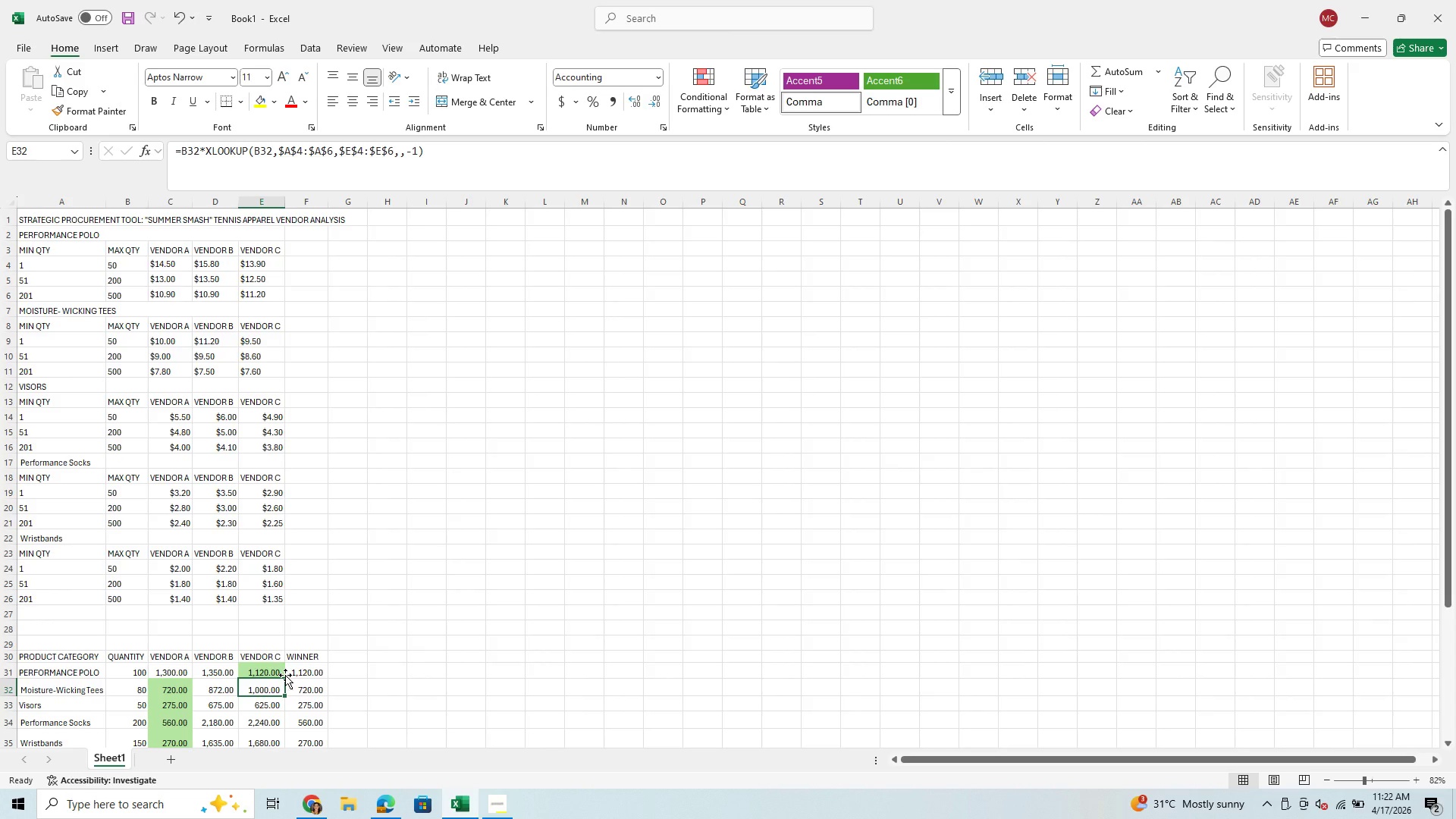 
scroll: coordinate [336, 630], scroll_direction: down, amount: 3.0
 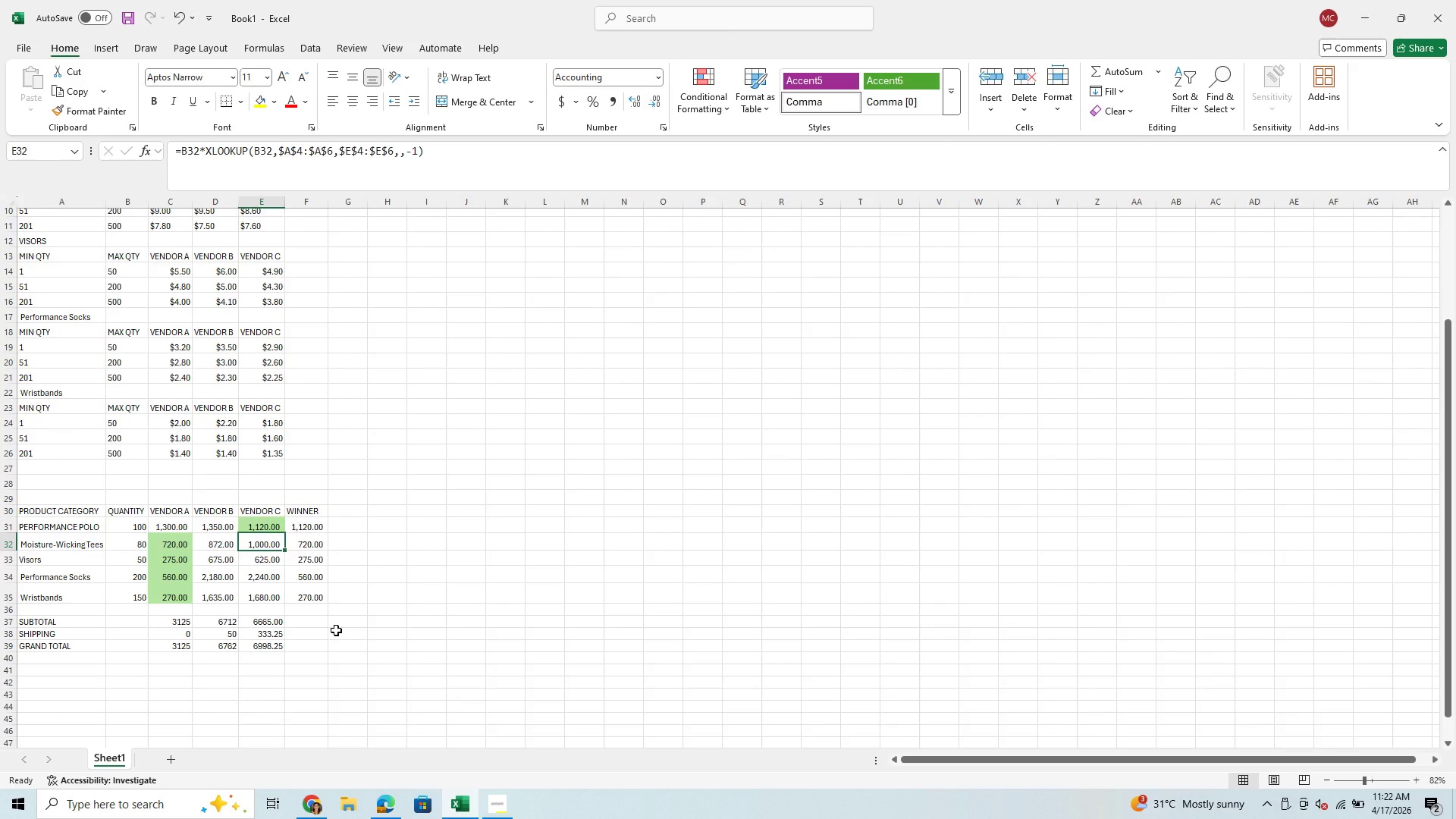 
wait(6.55)
 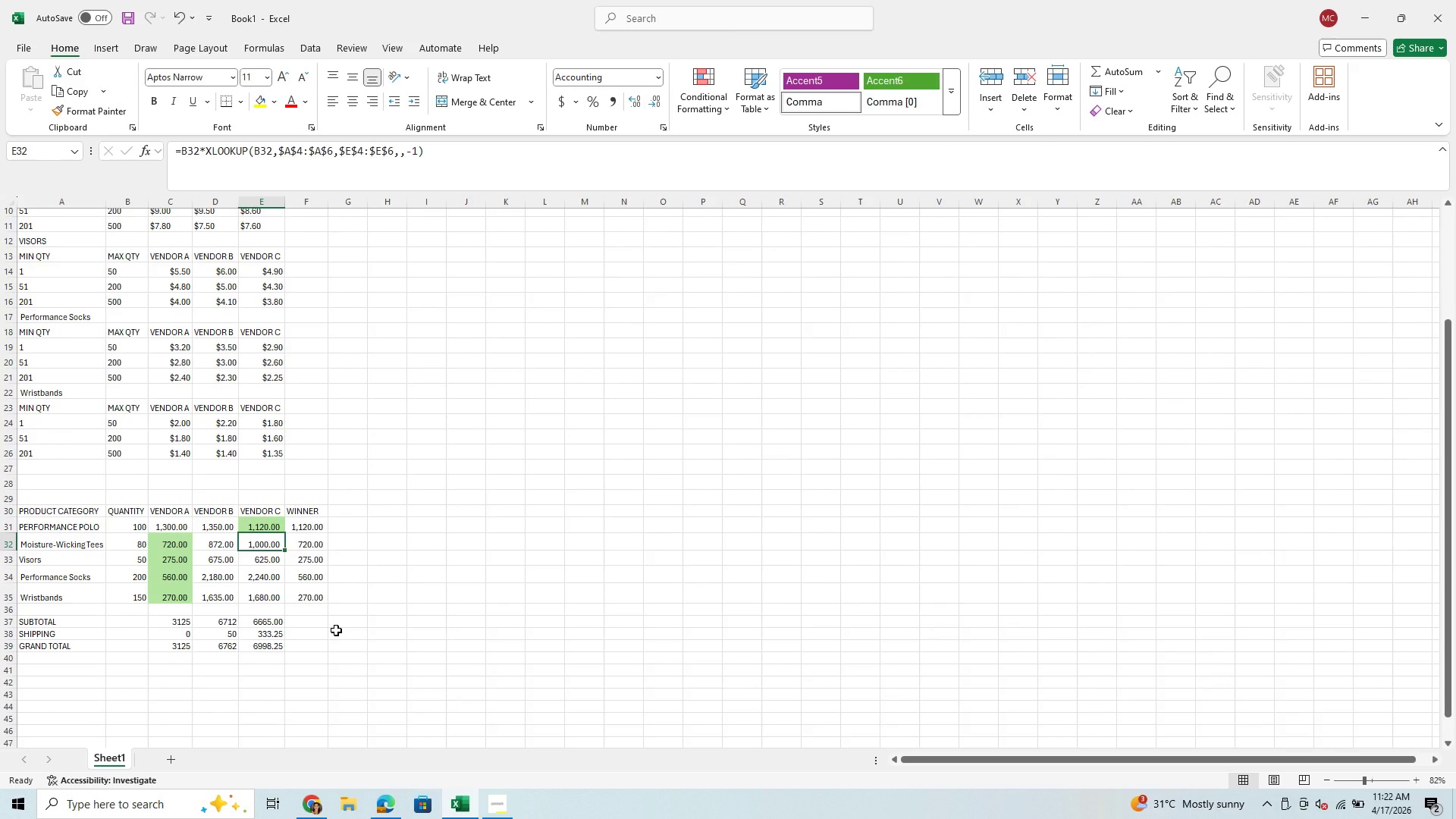 
scroll: coordinate [349, 586], scroll_direction: down, amount: 2.0
 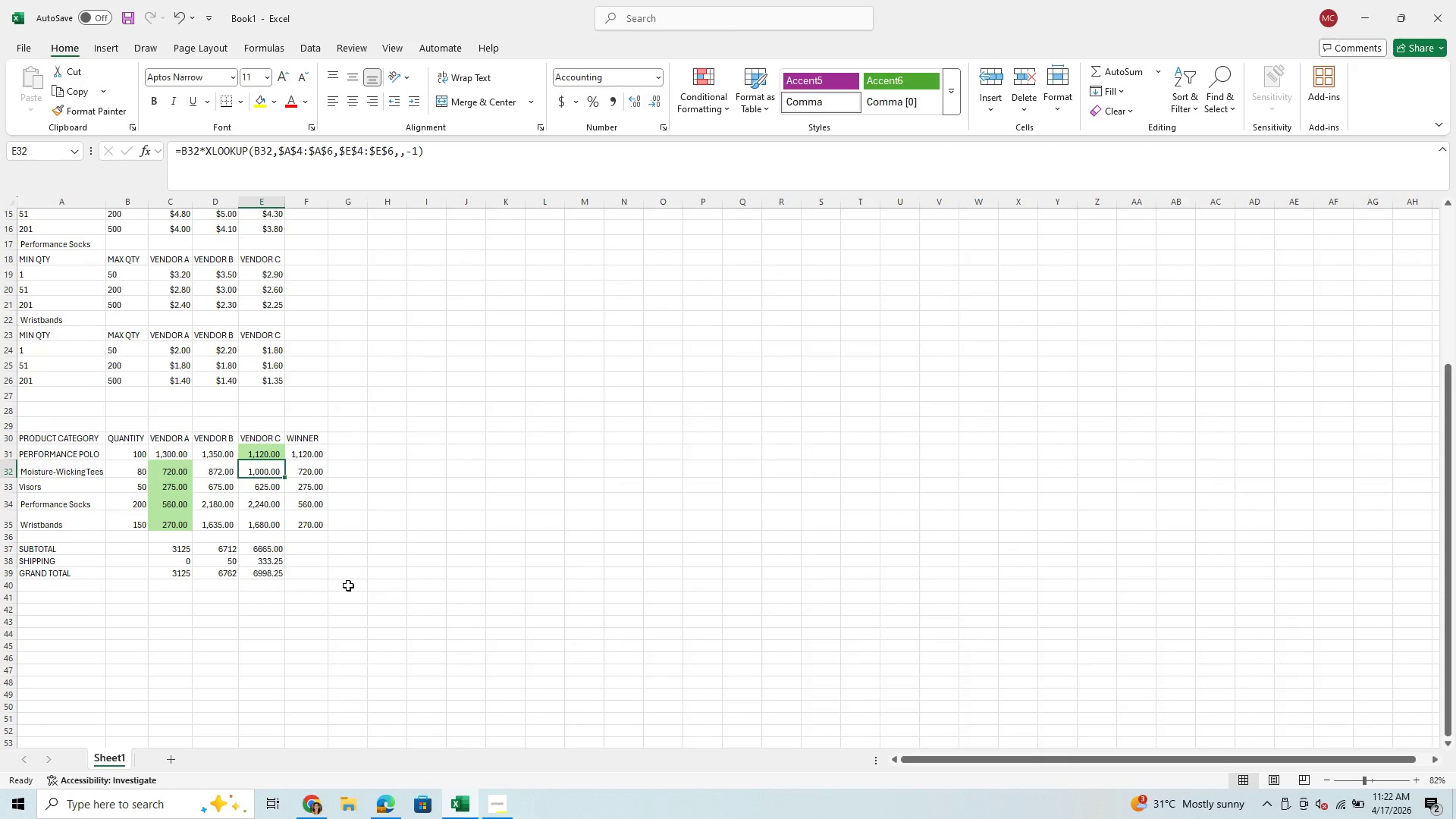 
scroll: coordinate [371, 547], scroll_direction: up, amount: 17.0
 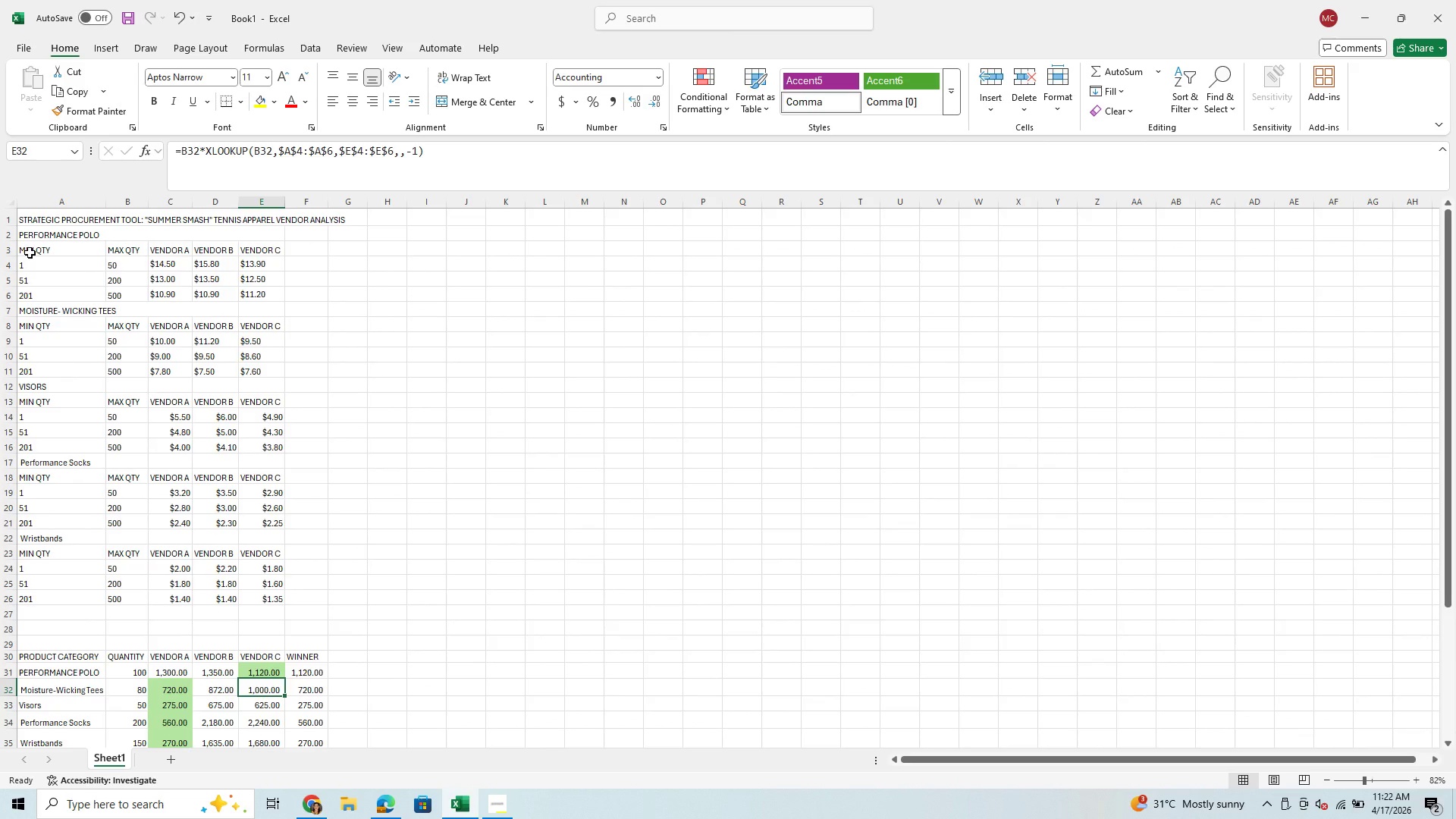 
left_click_drag(start_coordinate=[30, 253], to_coordinate=[253, 290])
 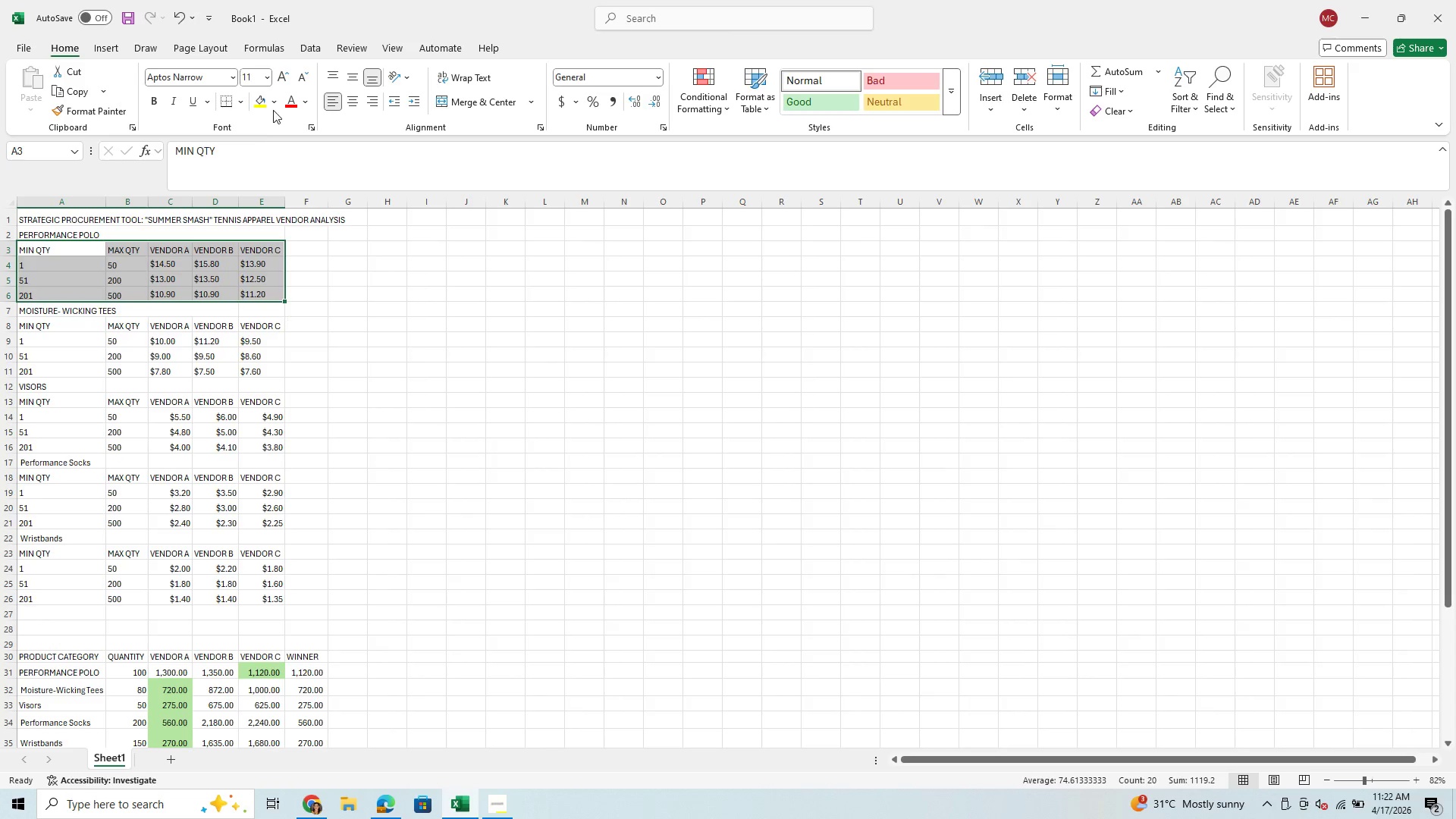 
left_click([280, 102])
 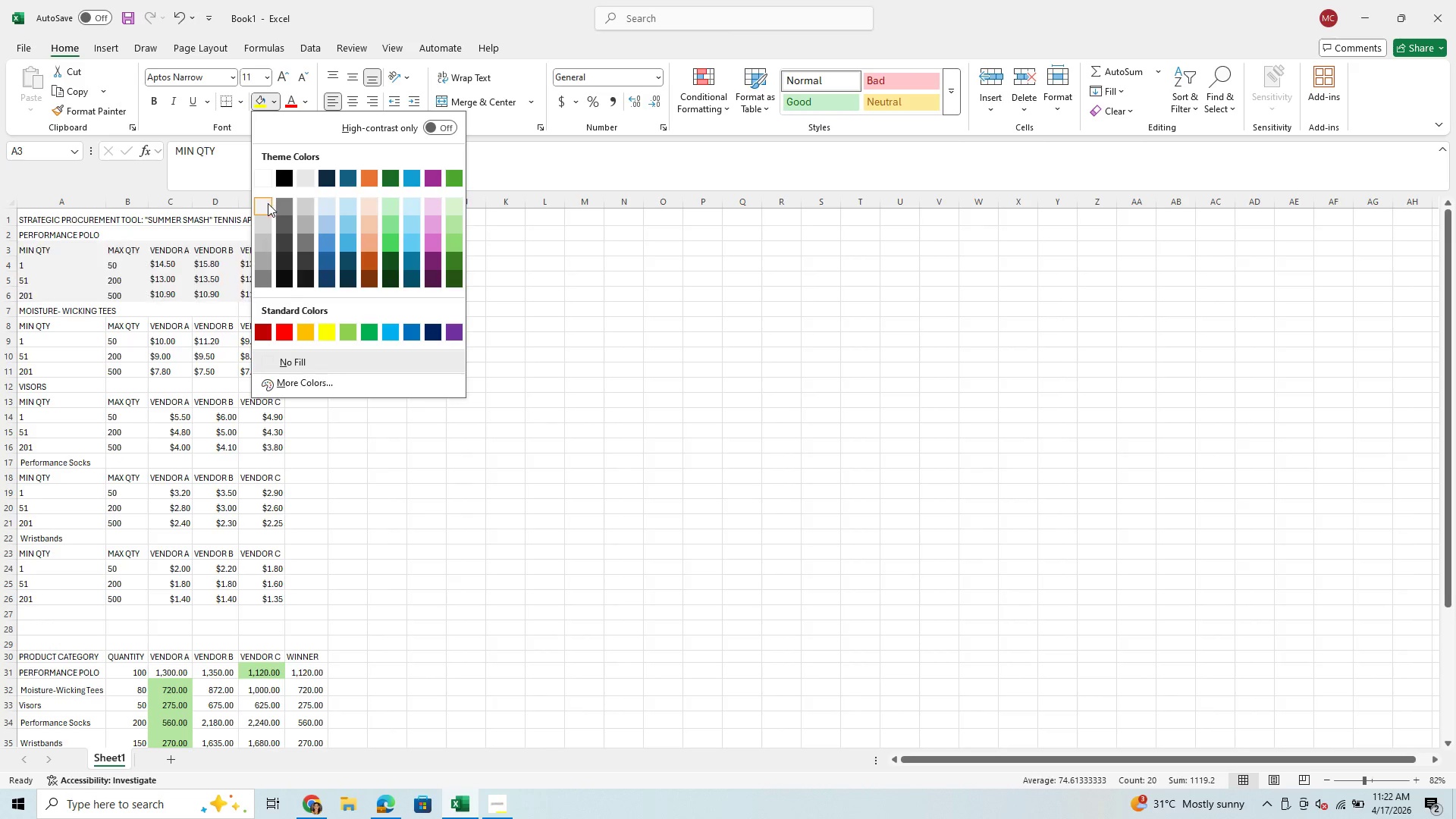 
left_click([268, 203])
 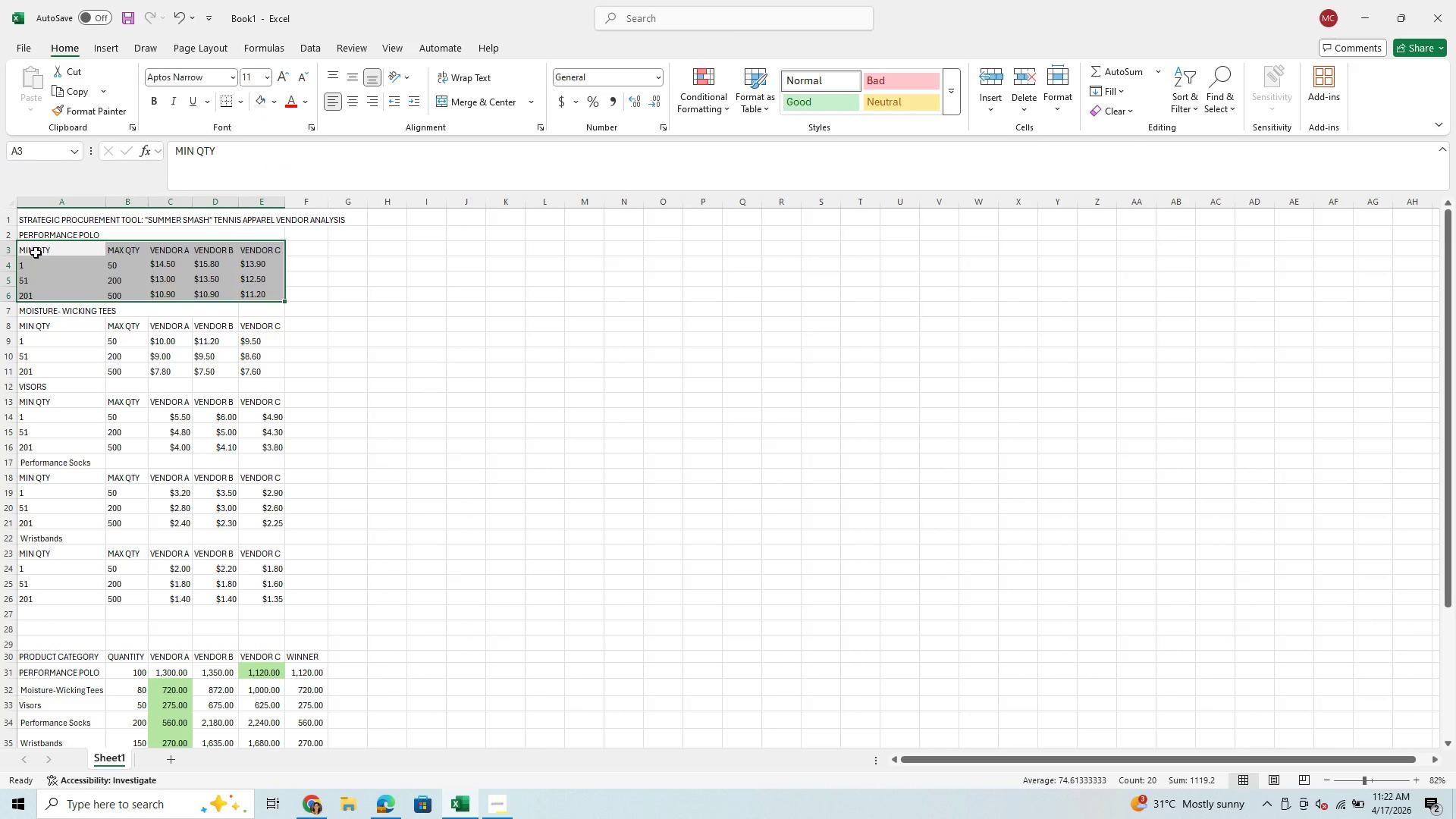 
left_click_drag(start_coordinate=[36, 253], to_coordinate=[249, 244])
 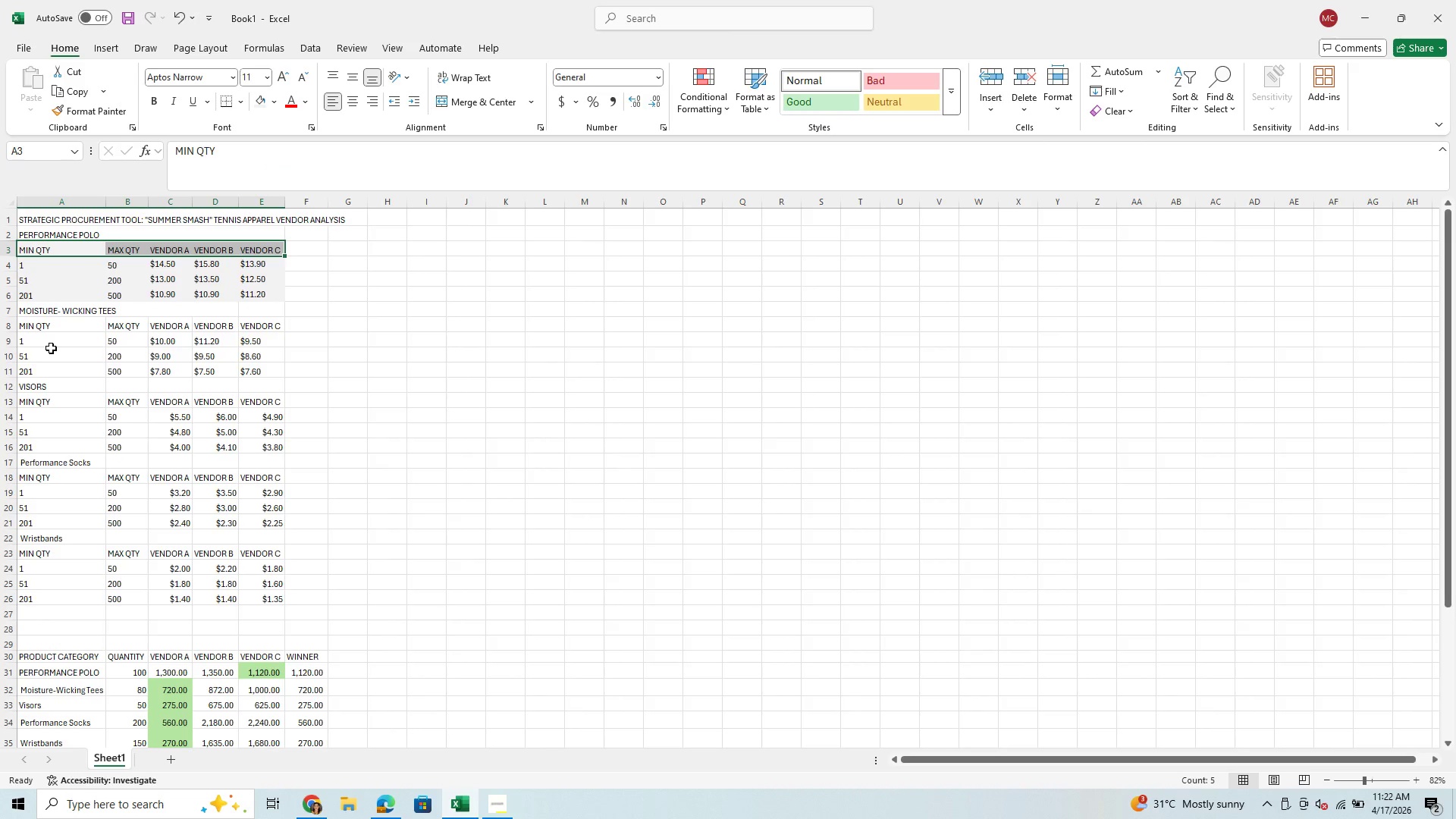 
left_click_drag(start_coordinate=[45, 338], to_coordinate=[251, 362])
 